 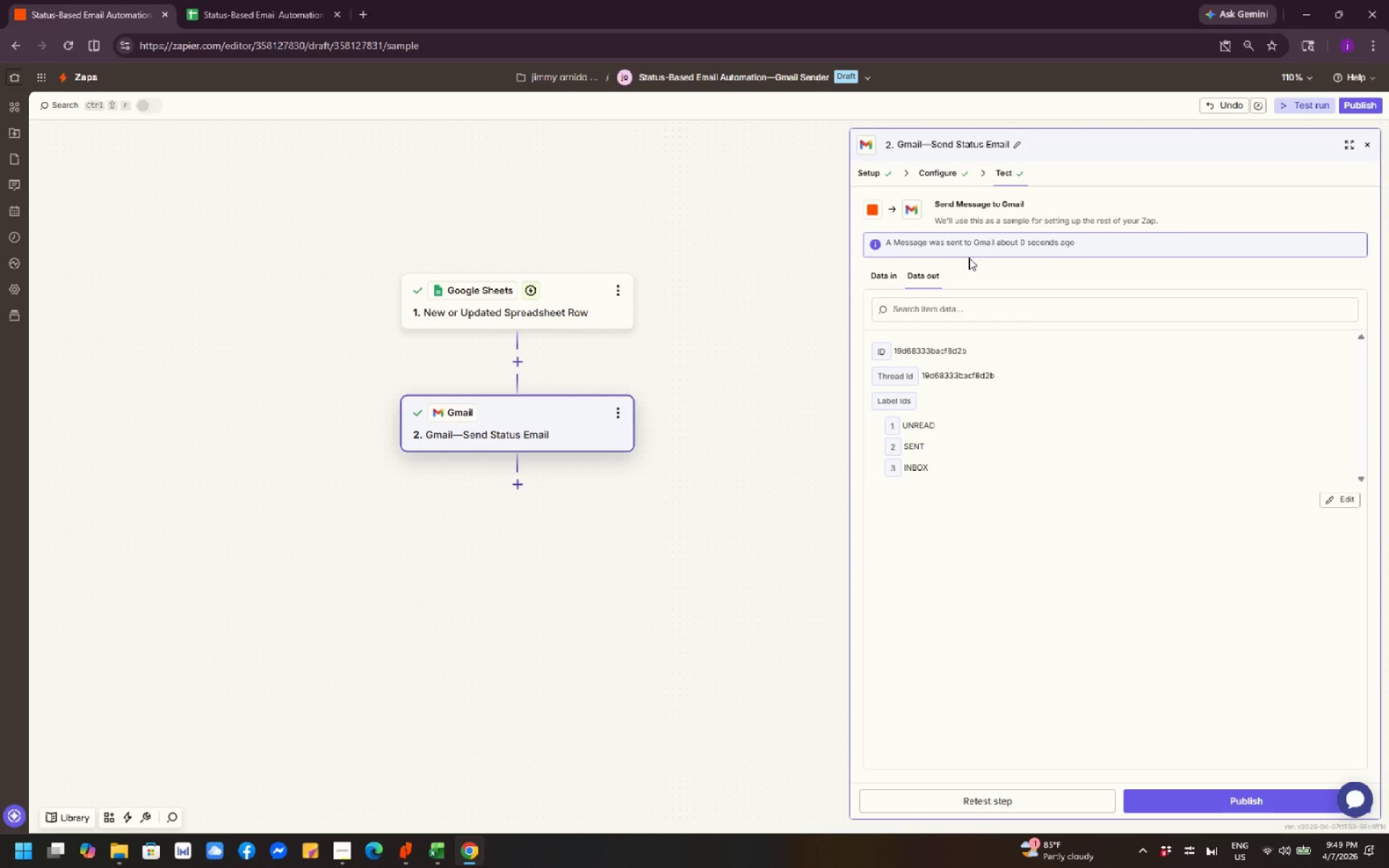 
key(PrintScreen)
 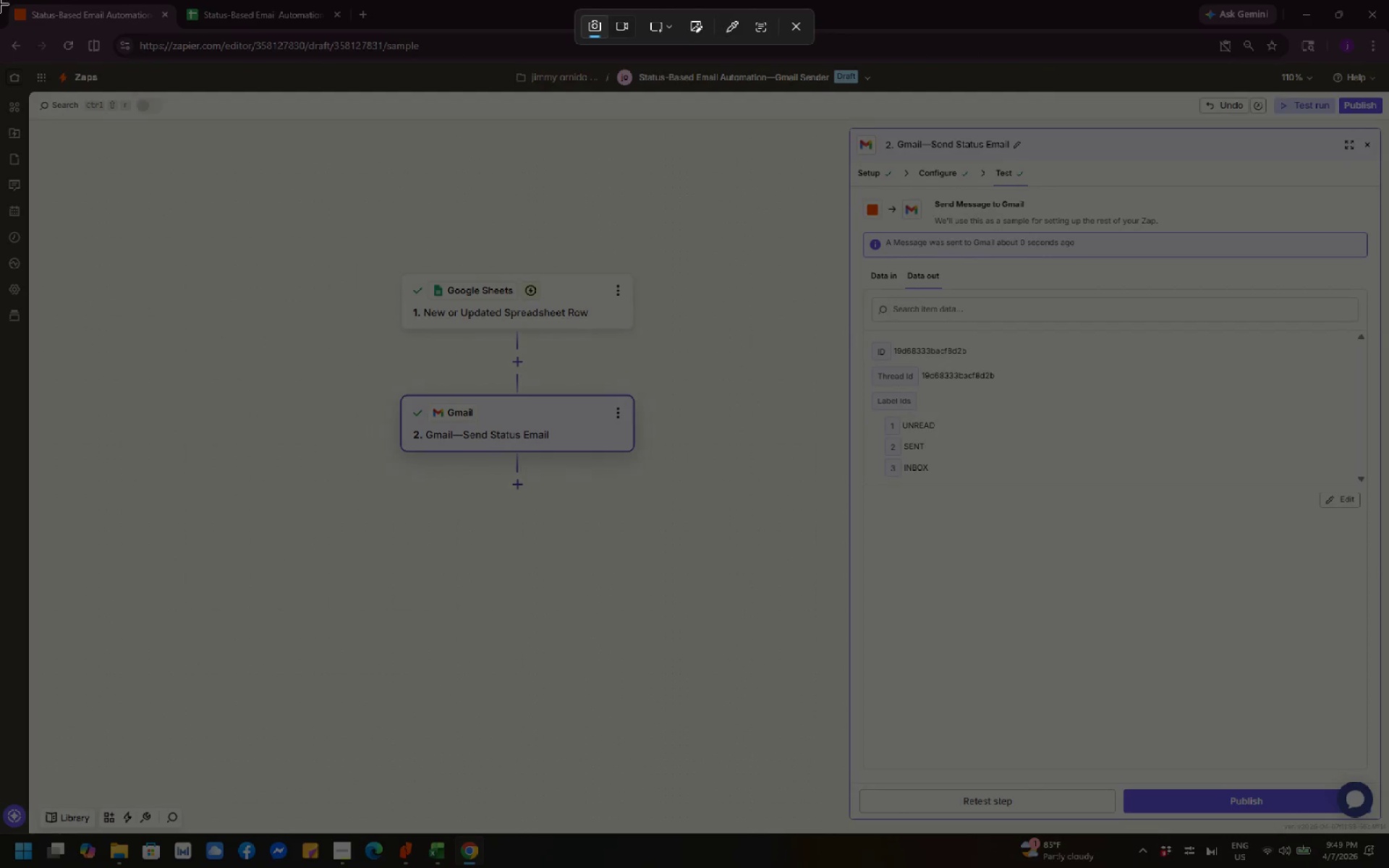 
left_click_drag(start_coordinate=[0, 0], to_coordinate=[1388, 867])
 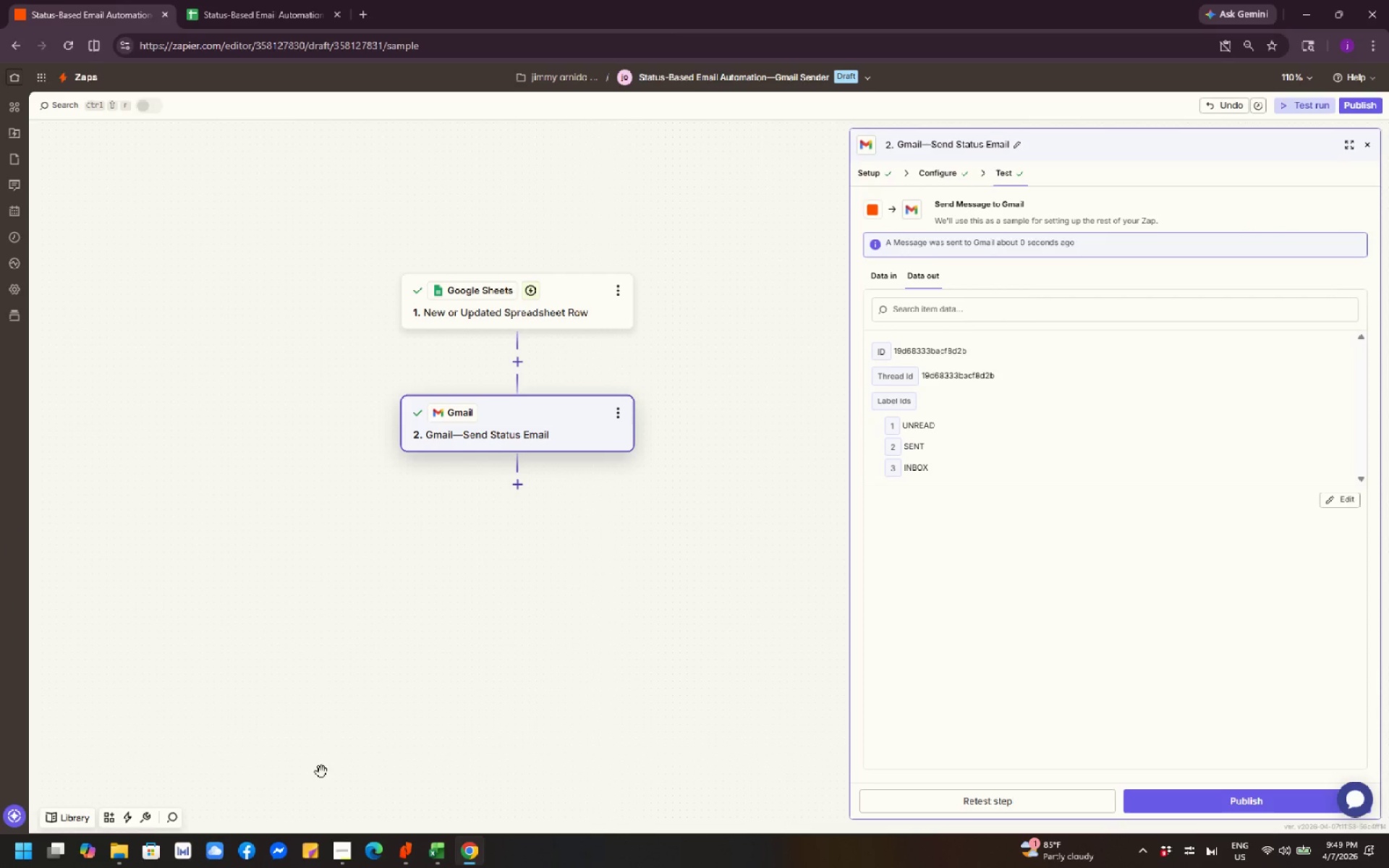 
left_click([123, 859])
 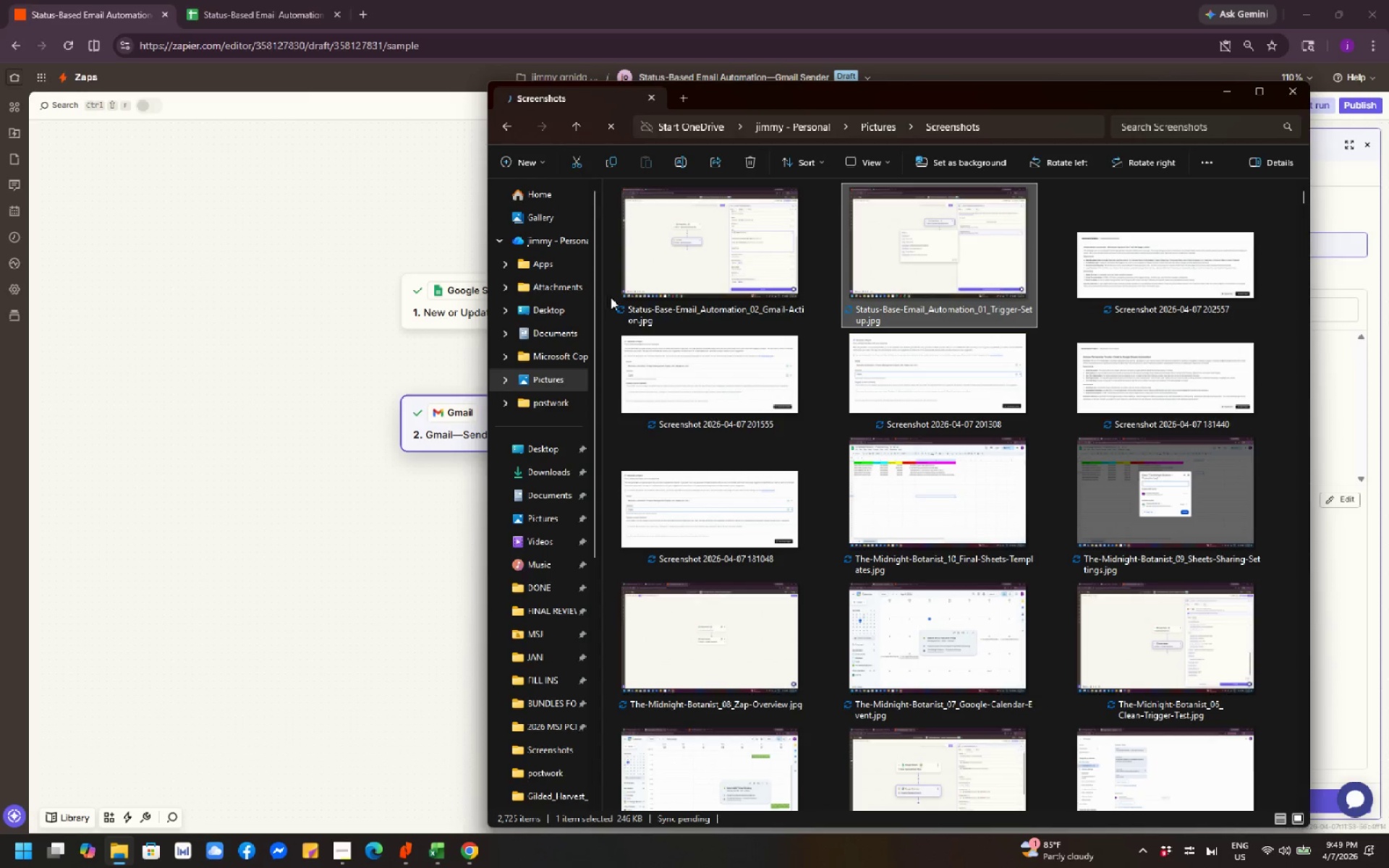 
left_click([744, 272])
 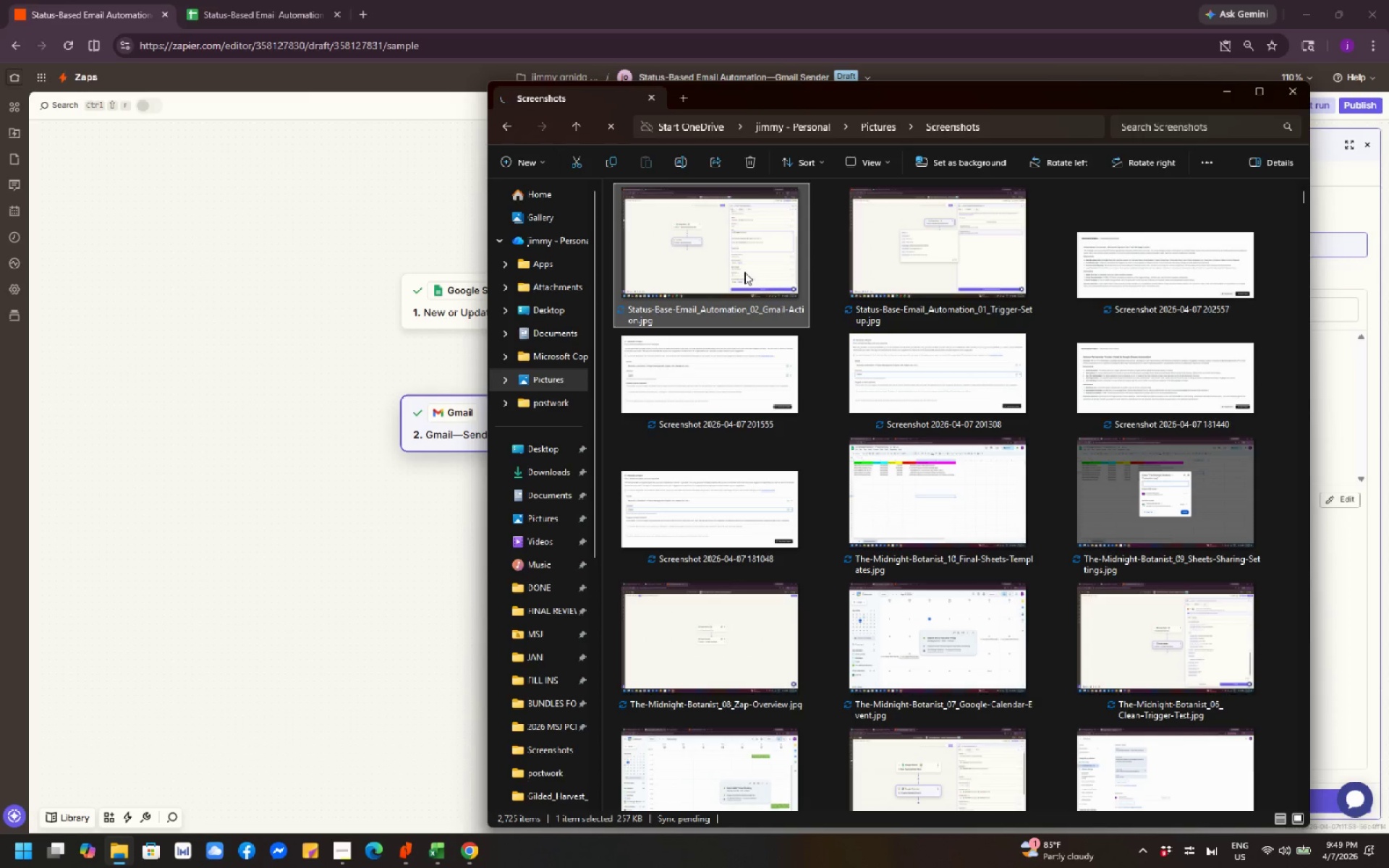 
key(F2)
 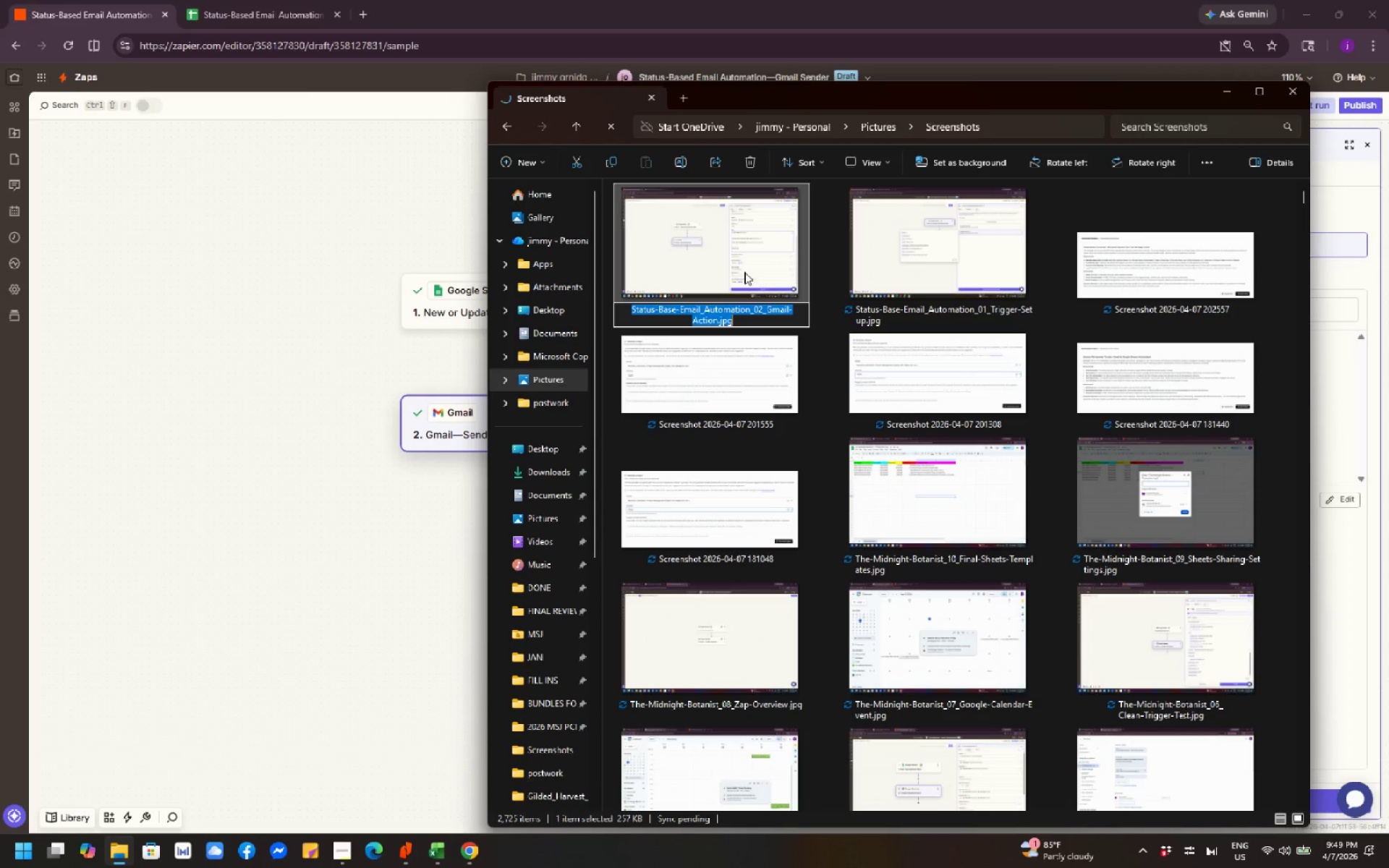 
key(Control+C)
 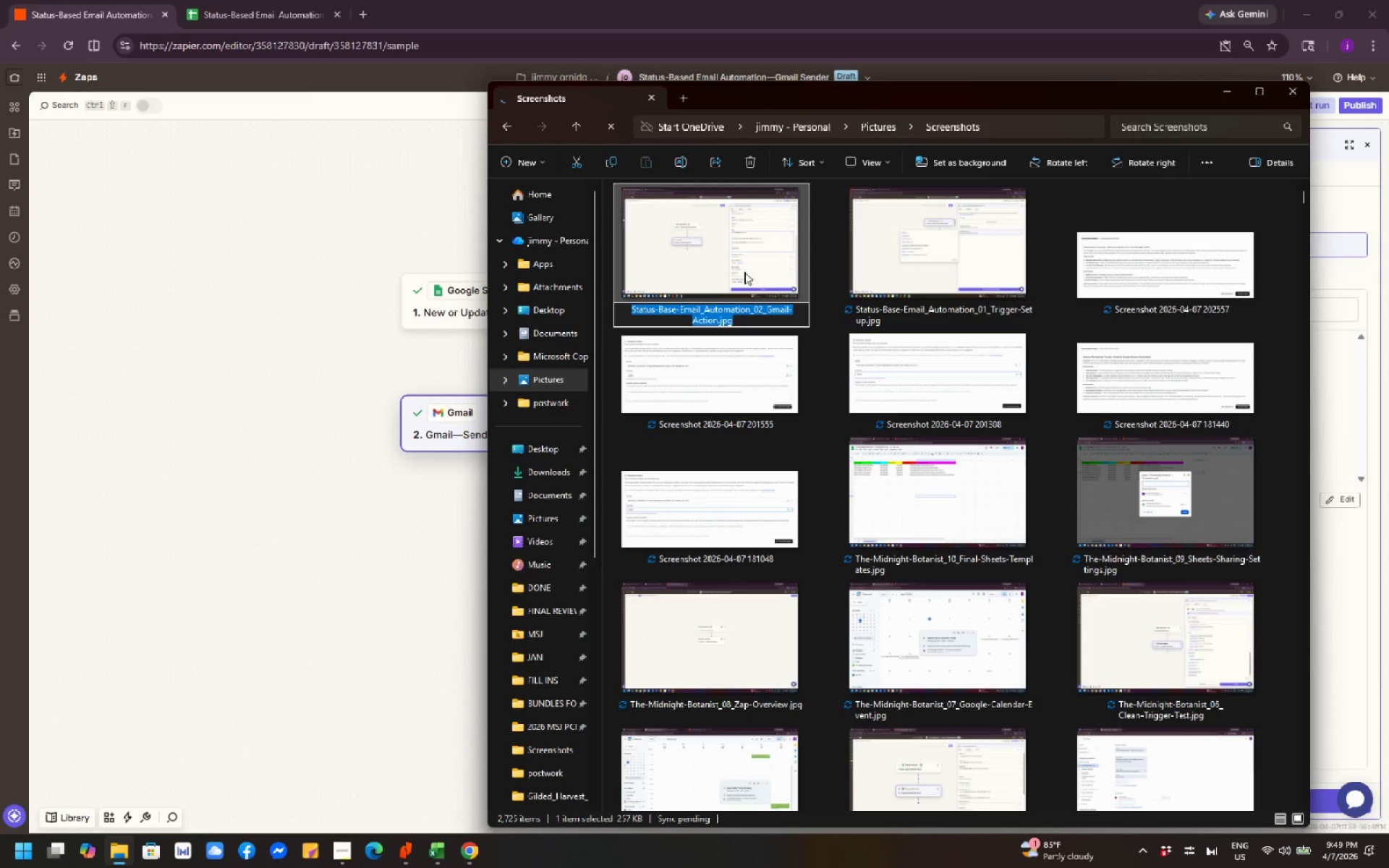 
left_click([912, 274])
 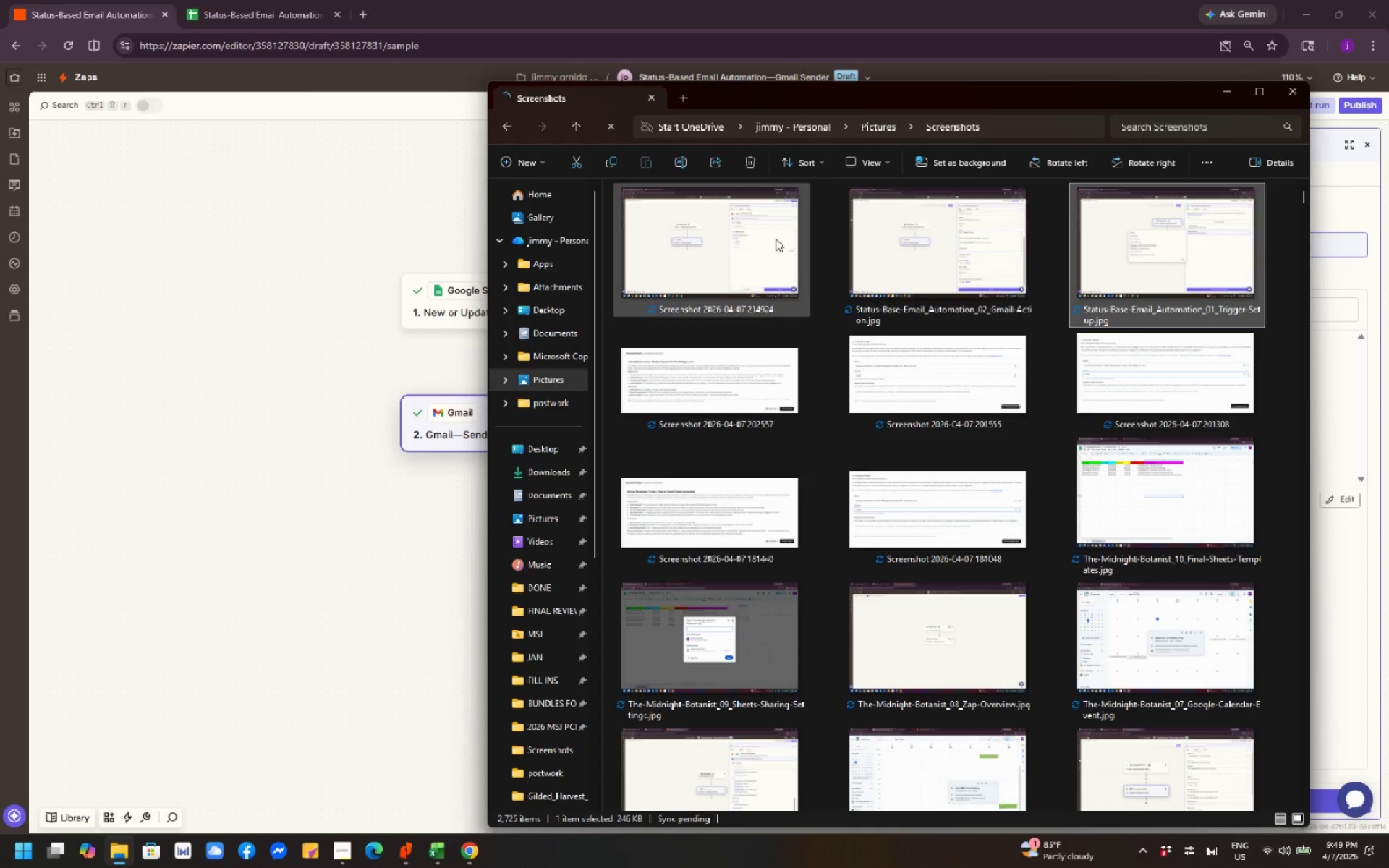 
key(F2)
 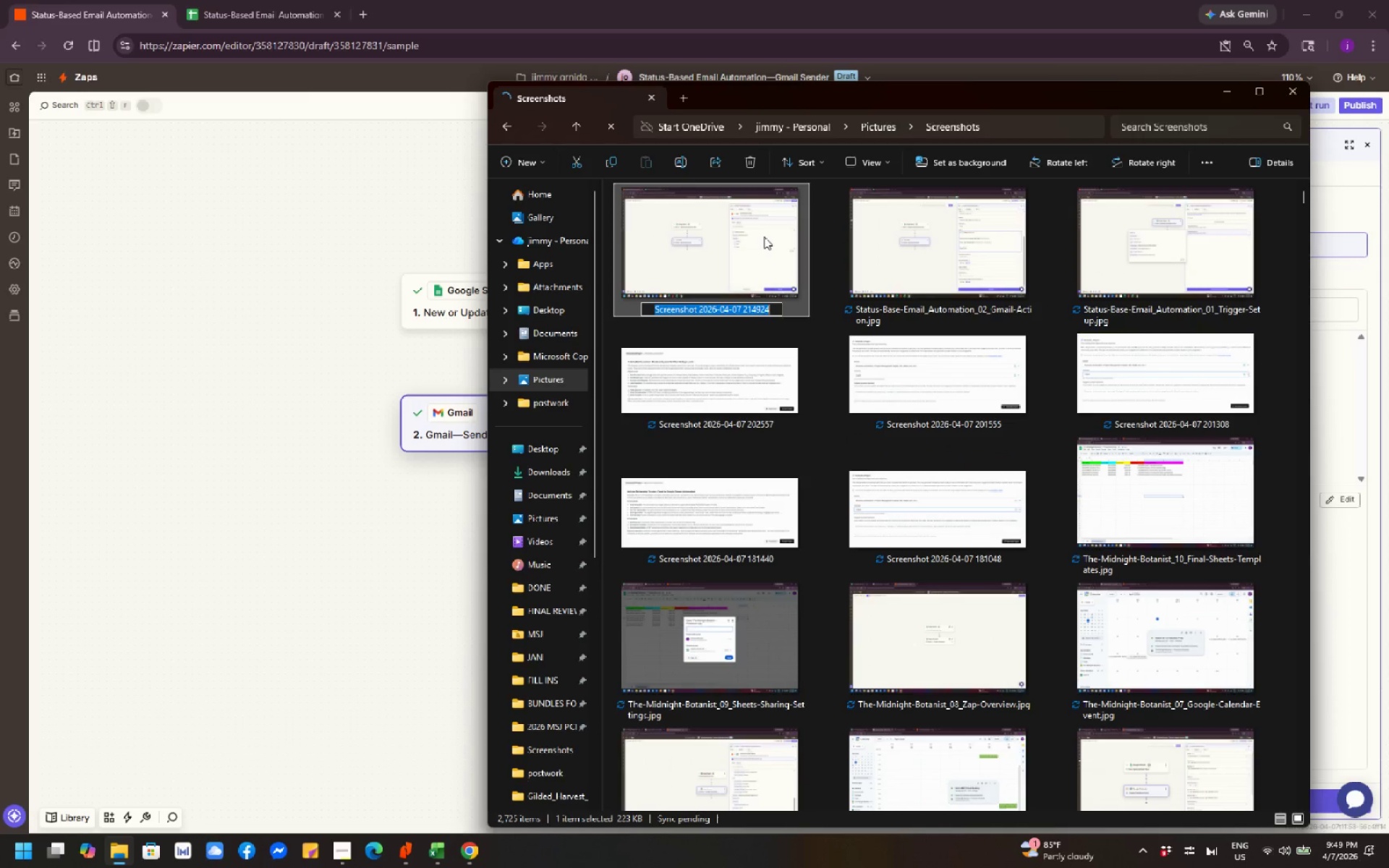 
key(Control+V)
 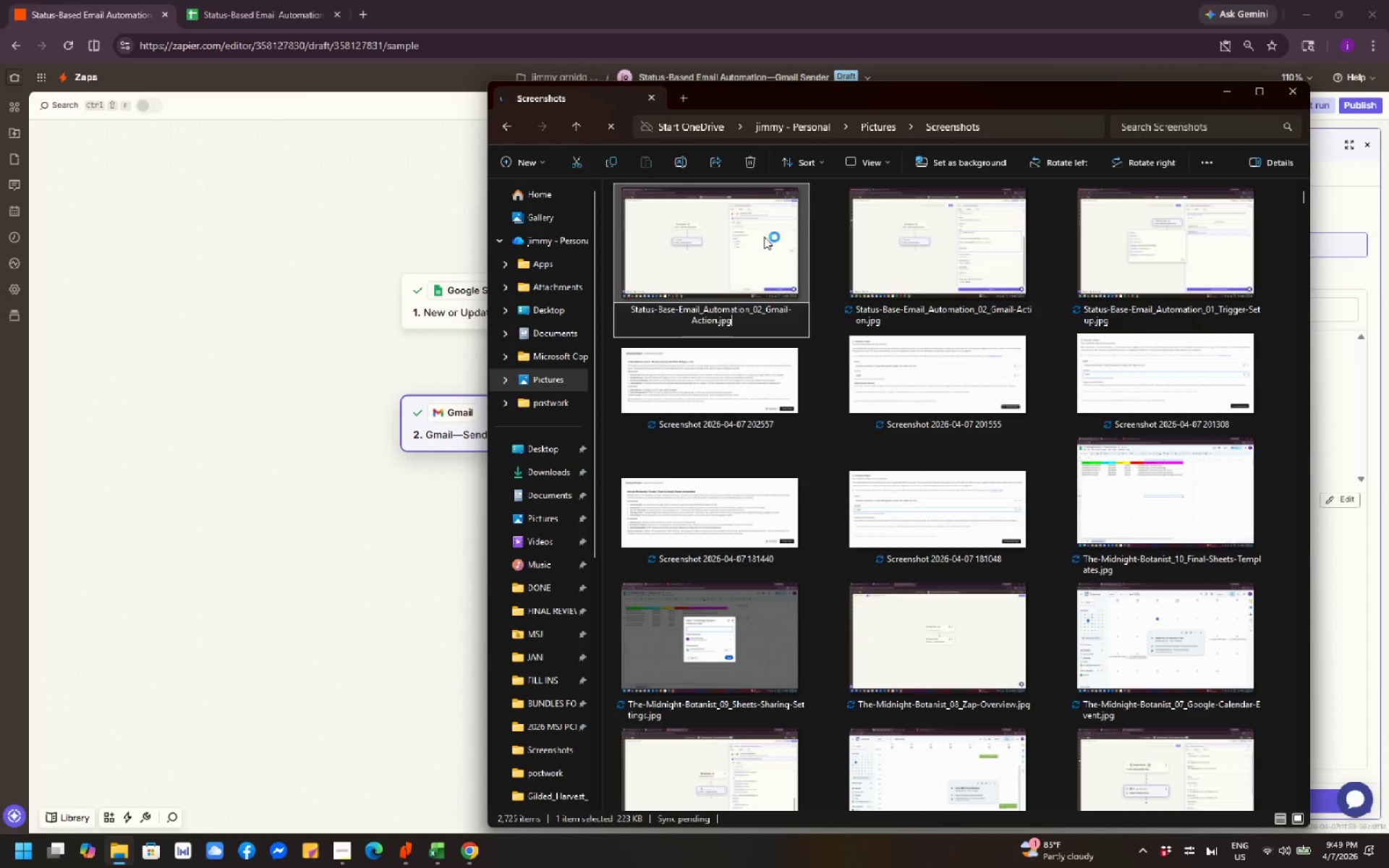 
key(Control+Shift+ArrowLeft)
 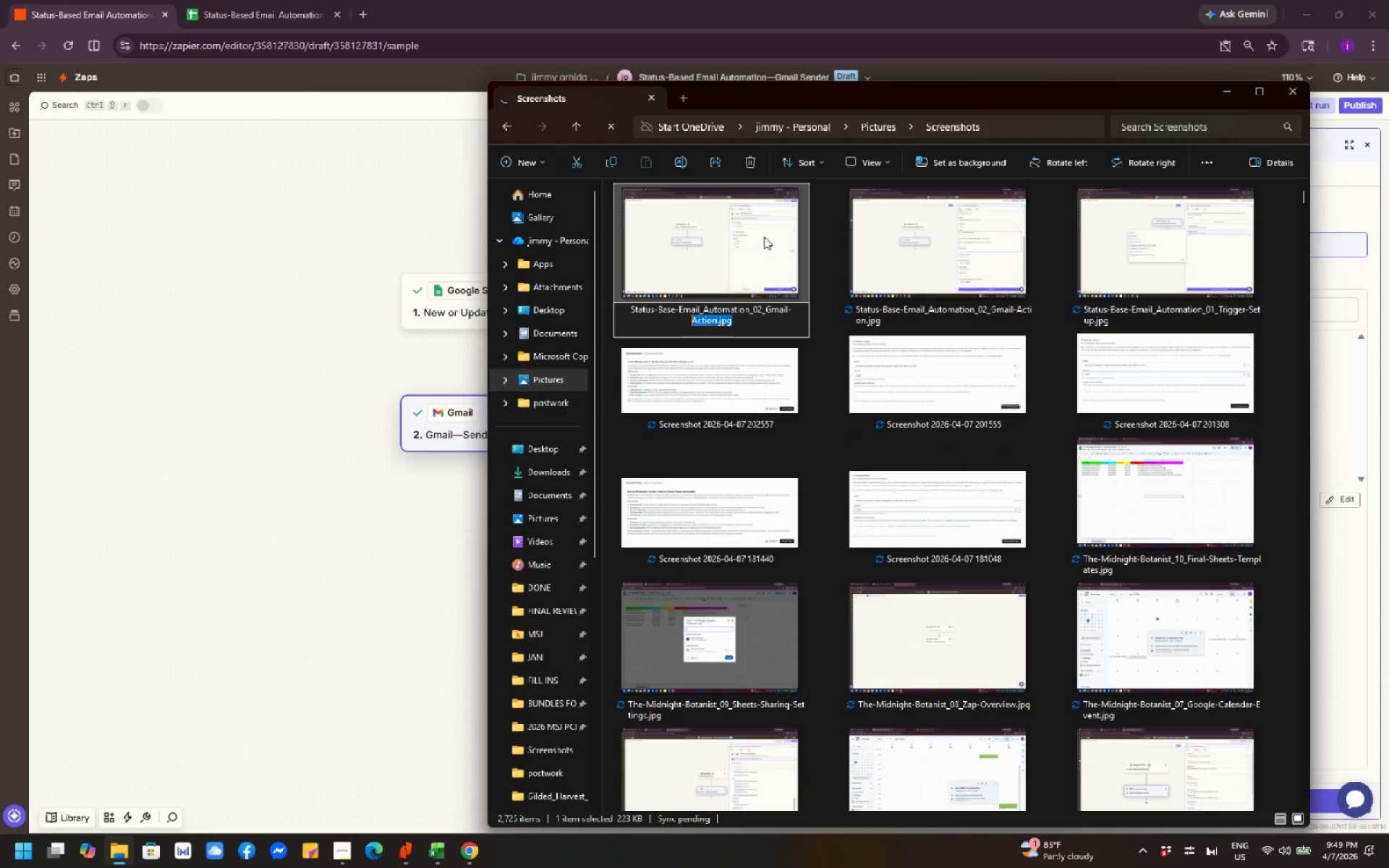 
key(Control+Shift+ArrowLeft)
 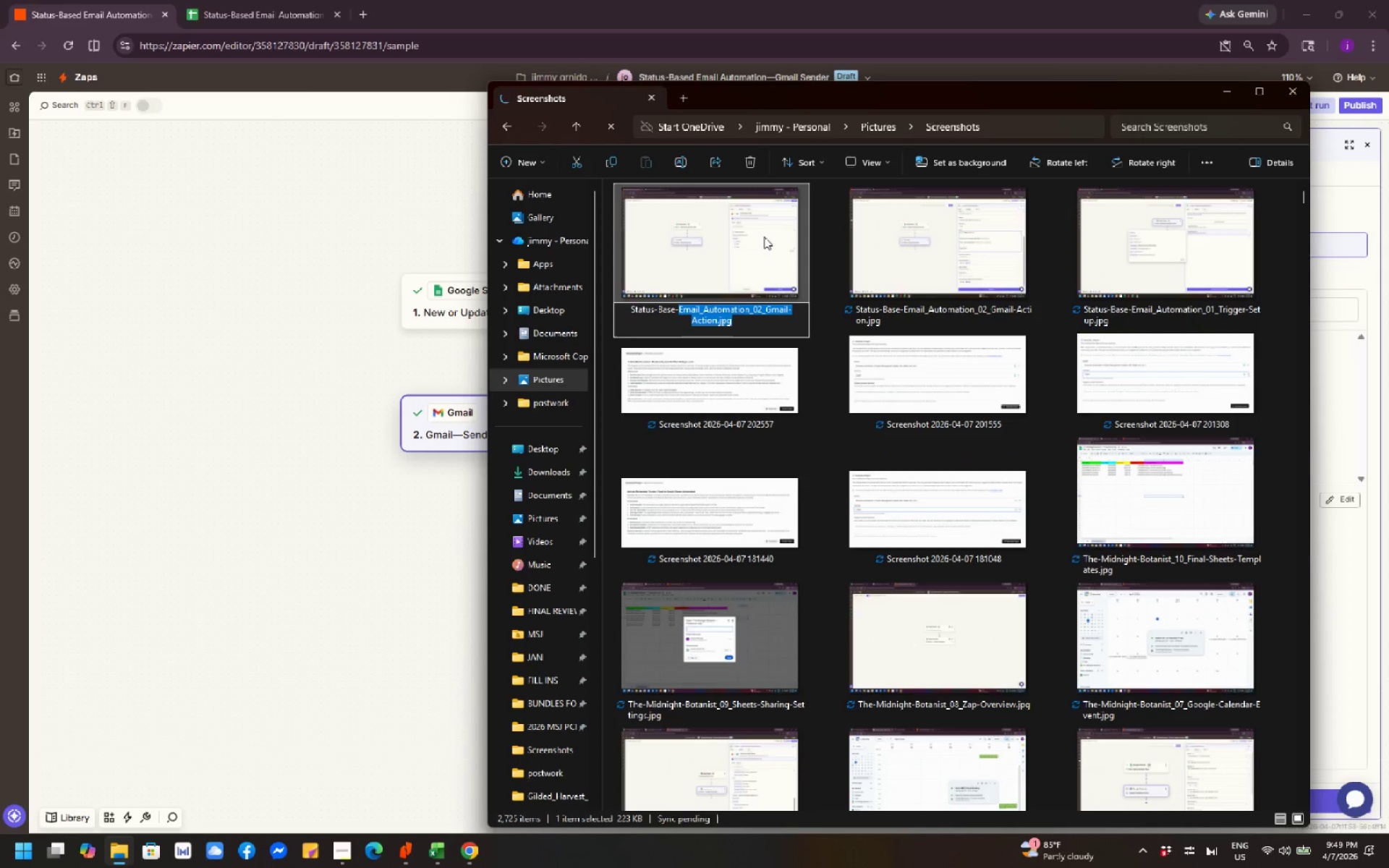 
key(Control+Shift+ArrowRight)
 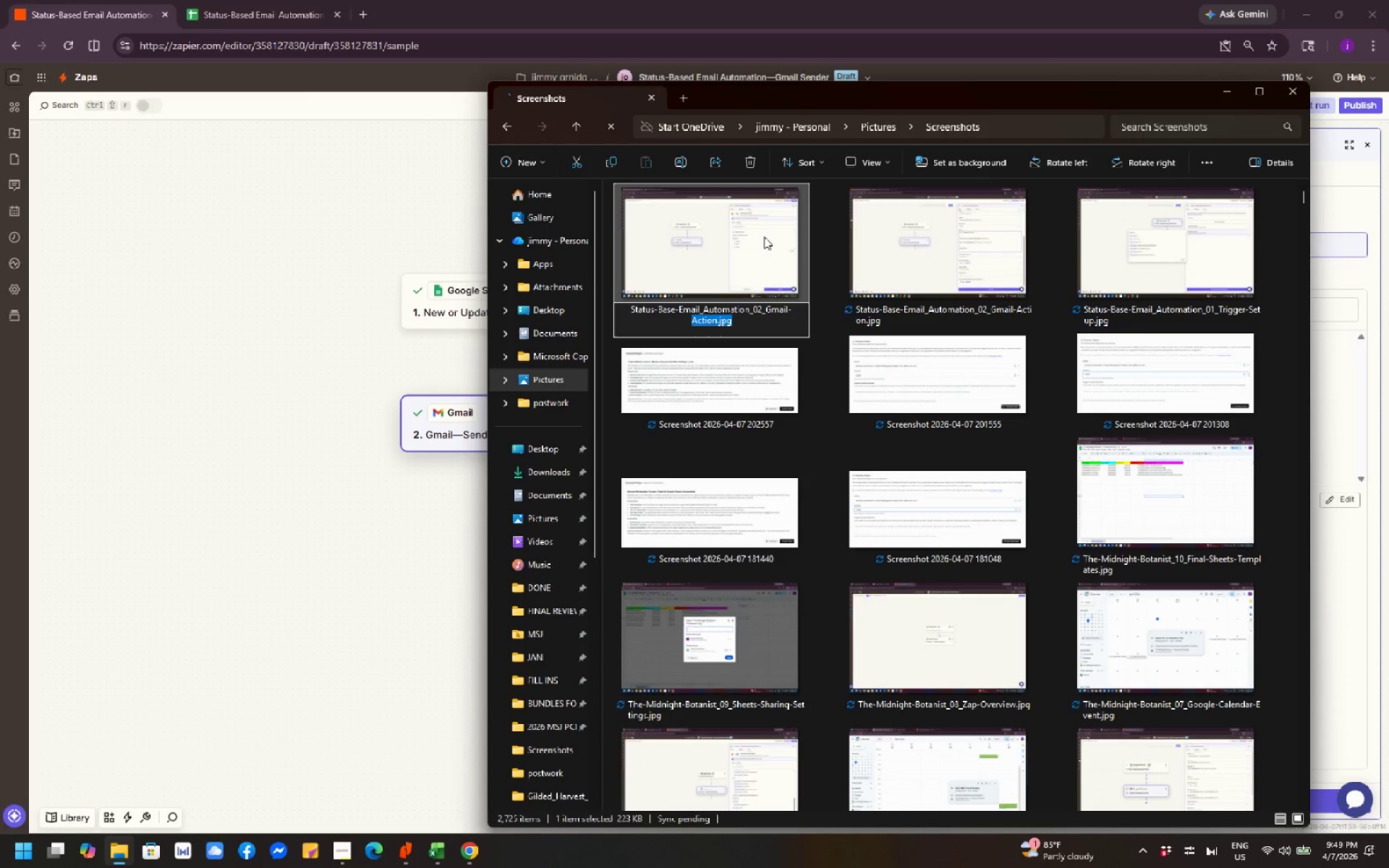 
key(Backspace)
key(Backspace)
key(Backspace)
key(Backspace)
key(Backspace)
key(Backspace)
key(Backspace)
key(Backspace)
key(Backspace)
type(3_Test-Run.jpg)
 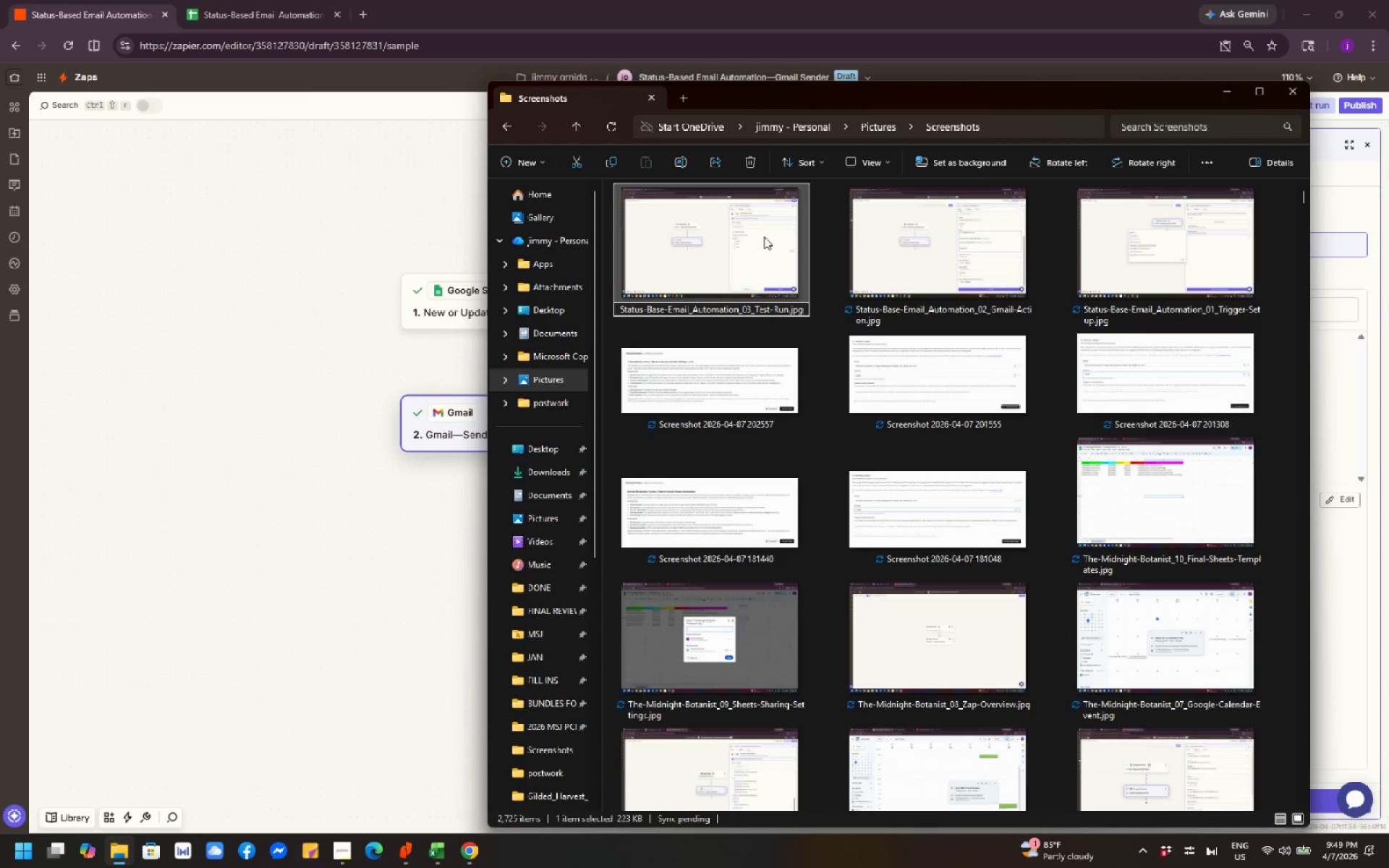 
left_click([891, 229])
 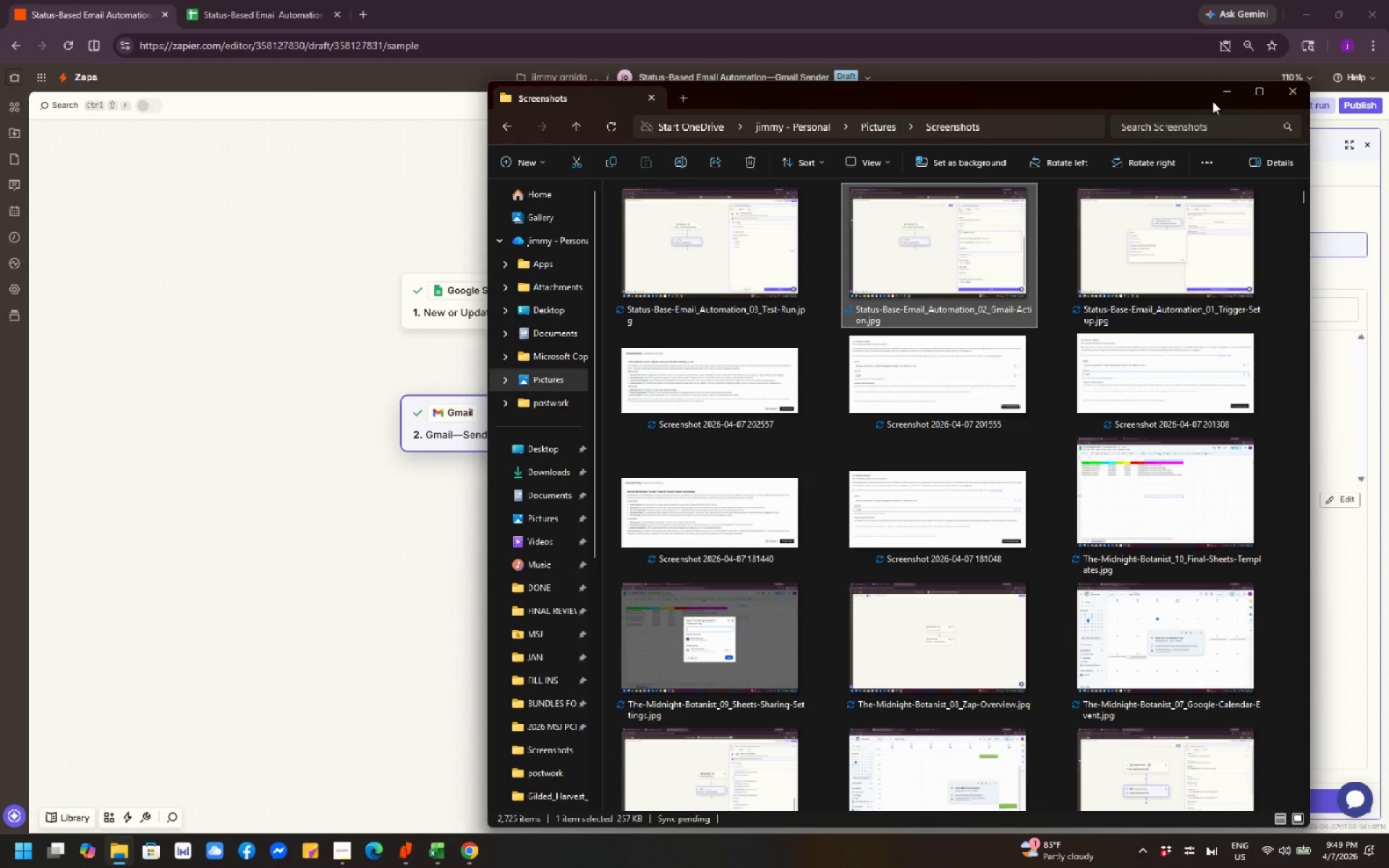 
left_click([1220, 94])
 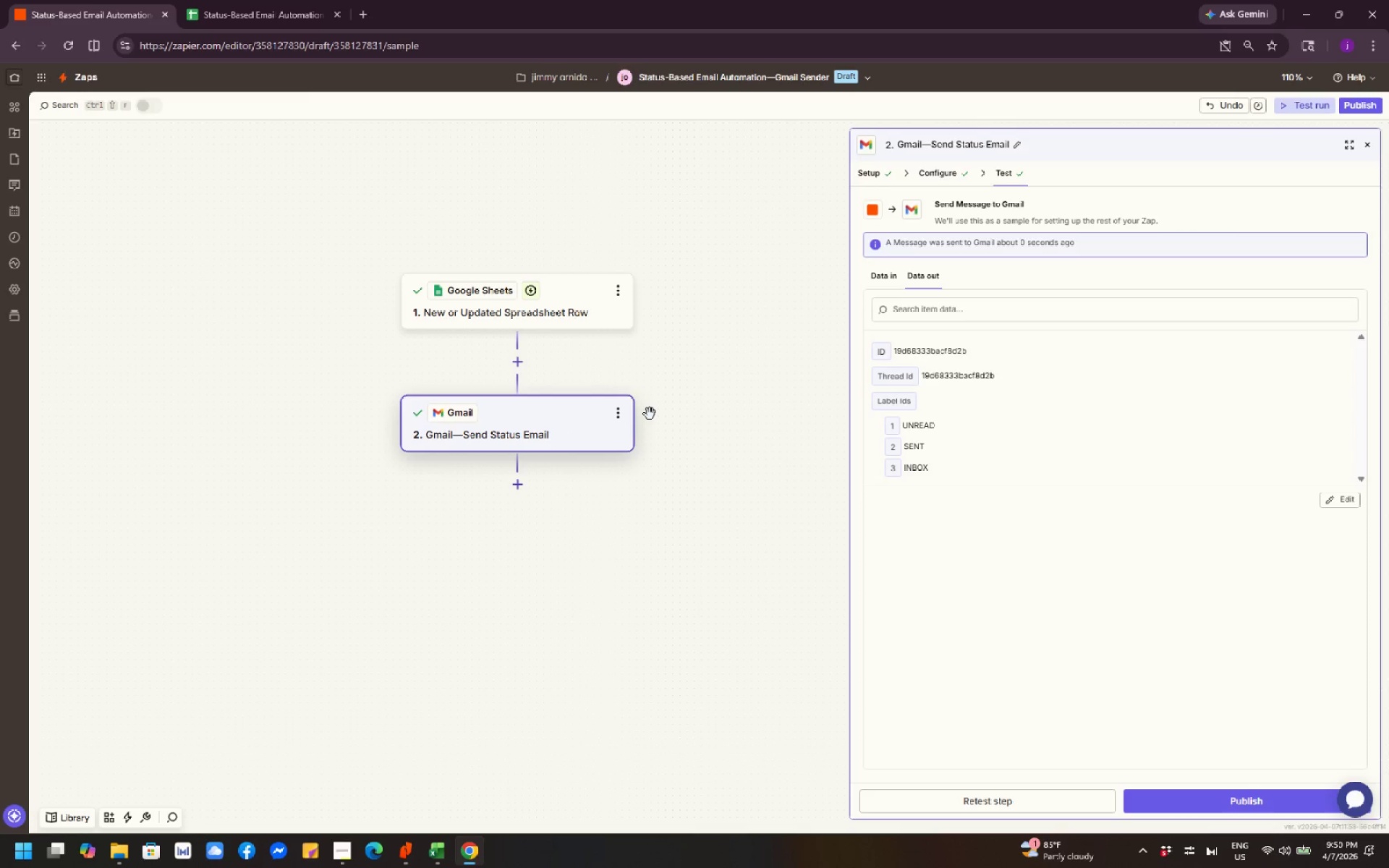 
wait(22.36)
 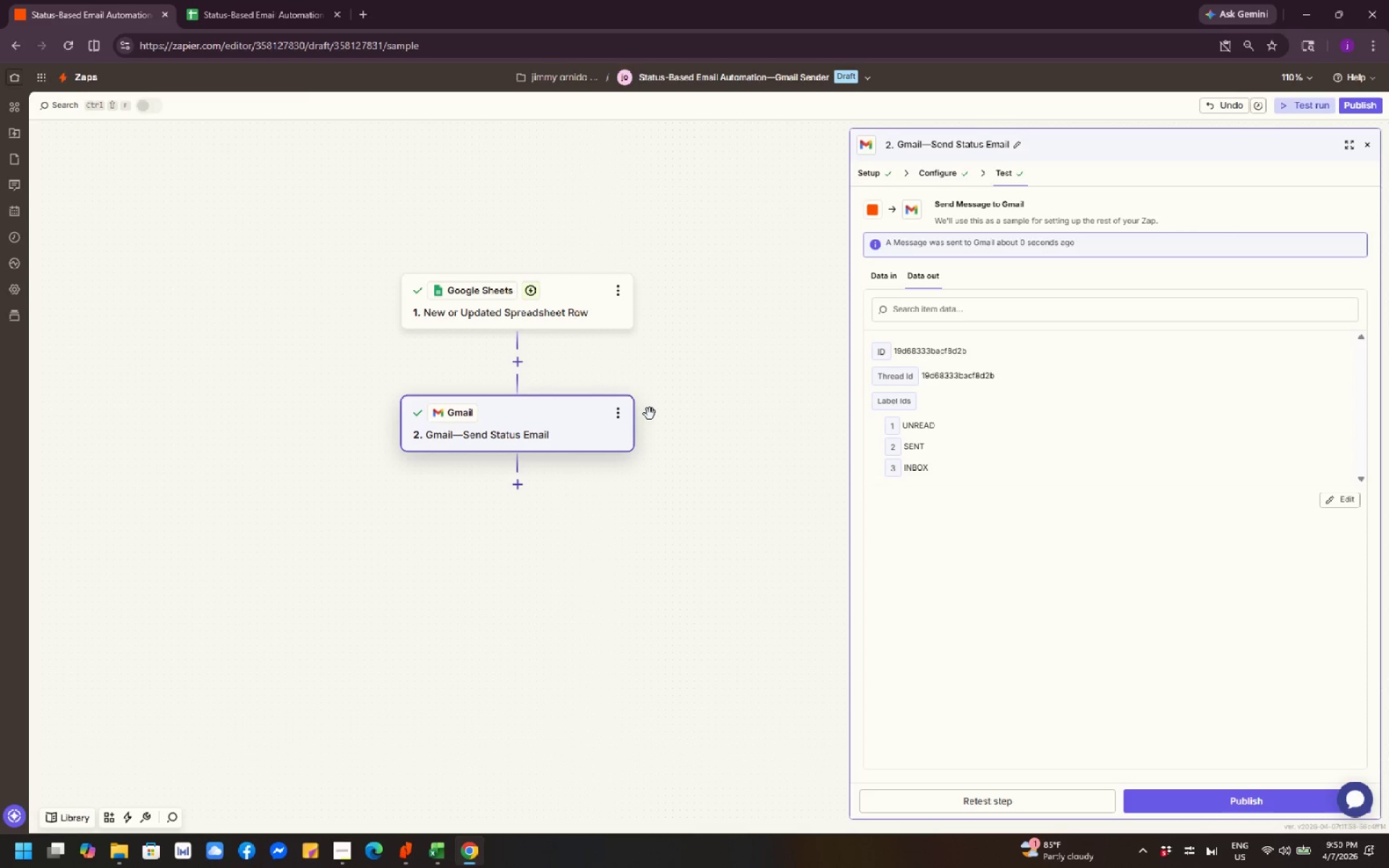 
left_click([519, 370])
 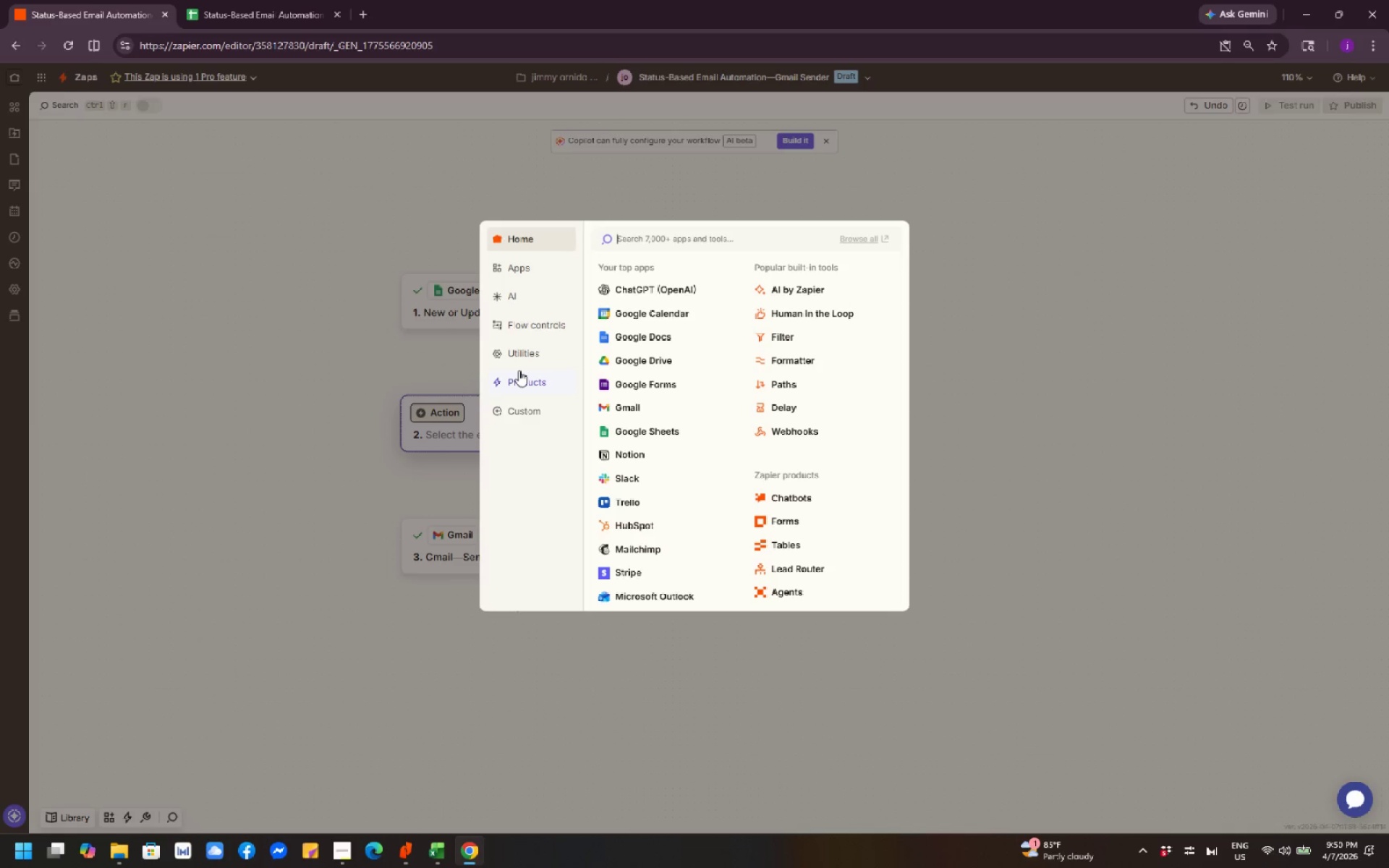 
wait(9.45)
 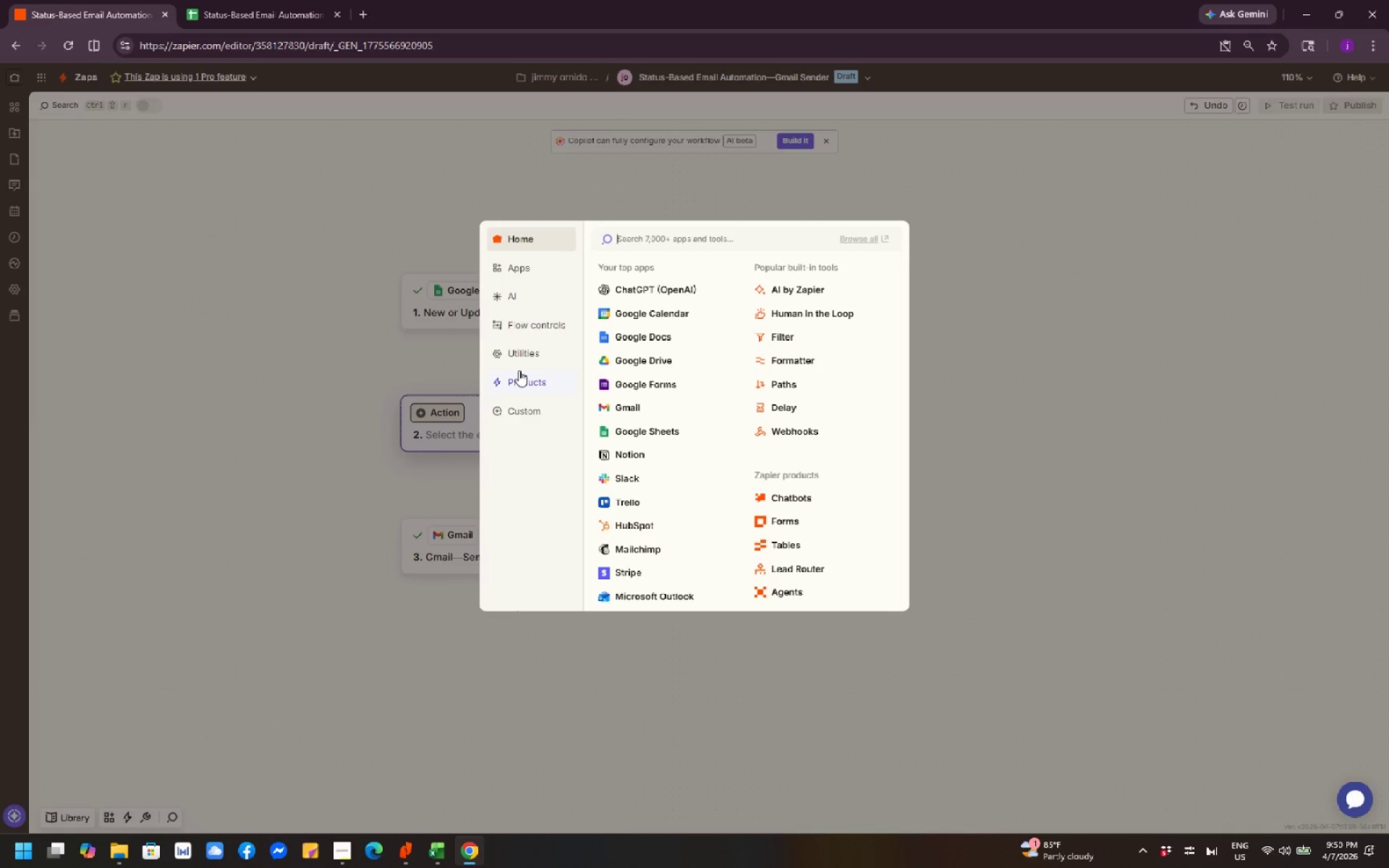 
left_click([766, 336])
 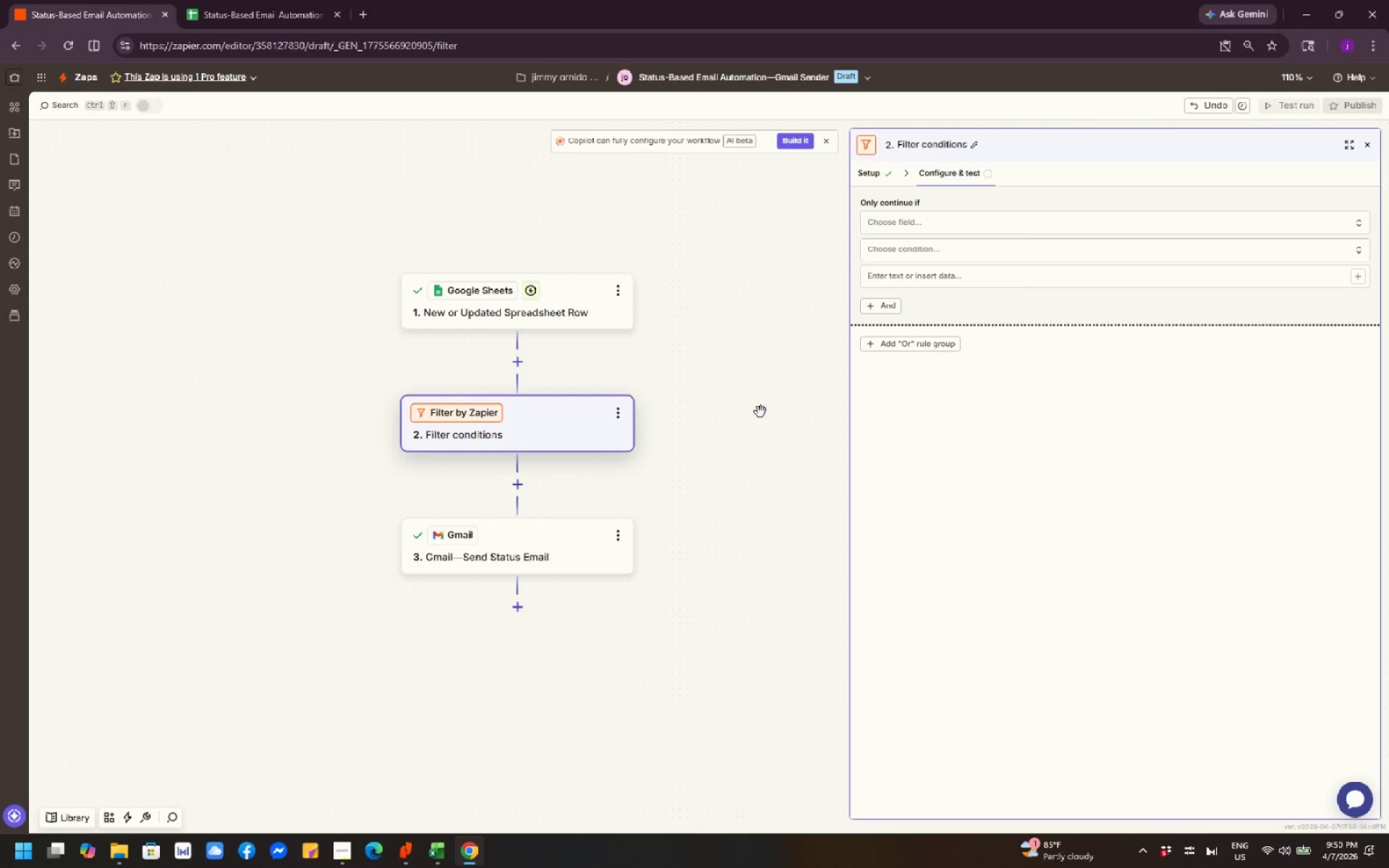 
wait(6.08)
 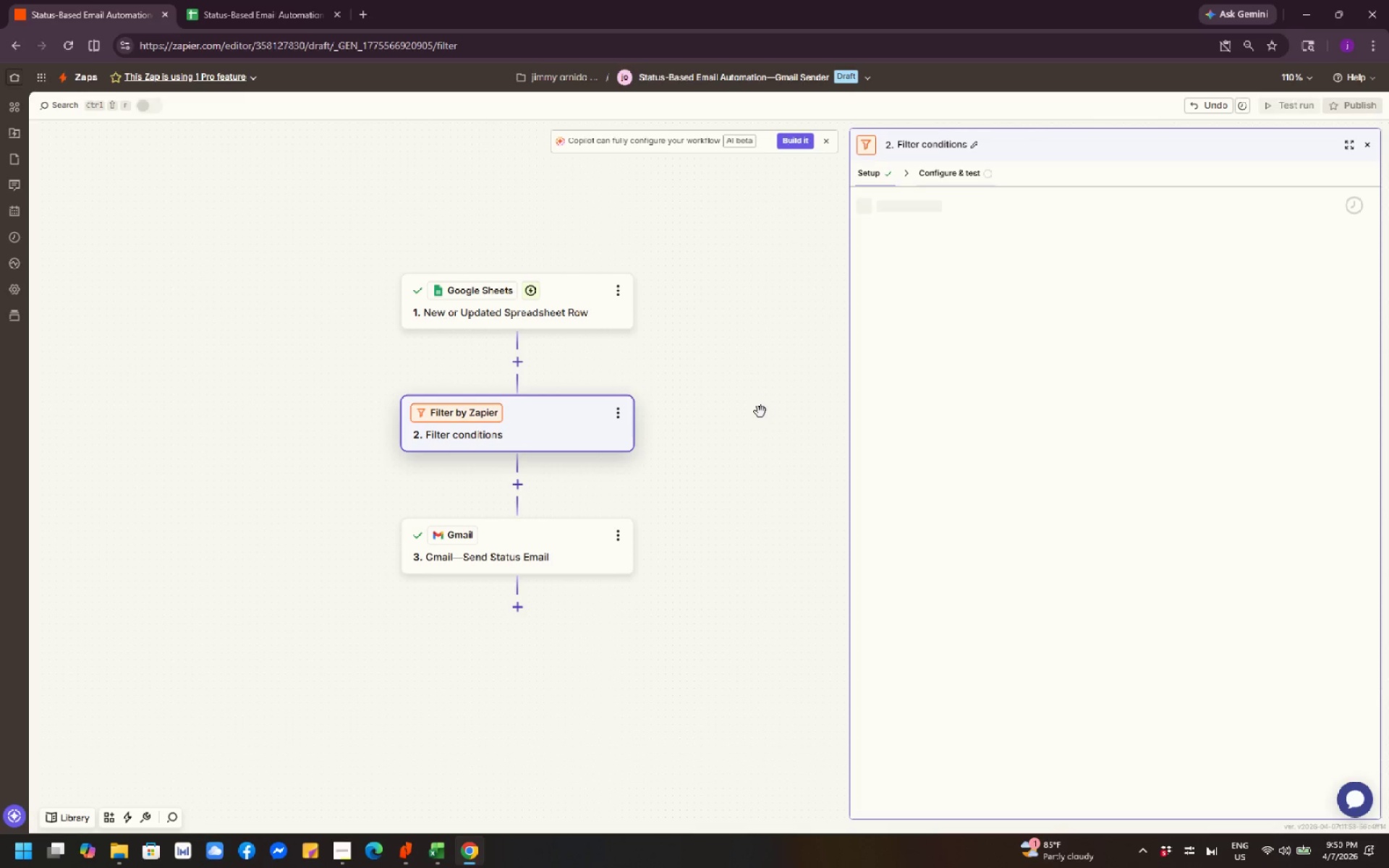 
left_click([619, 411])
 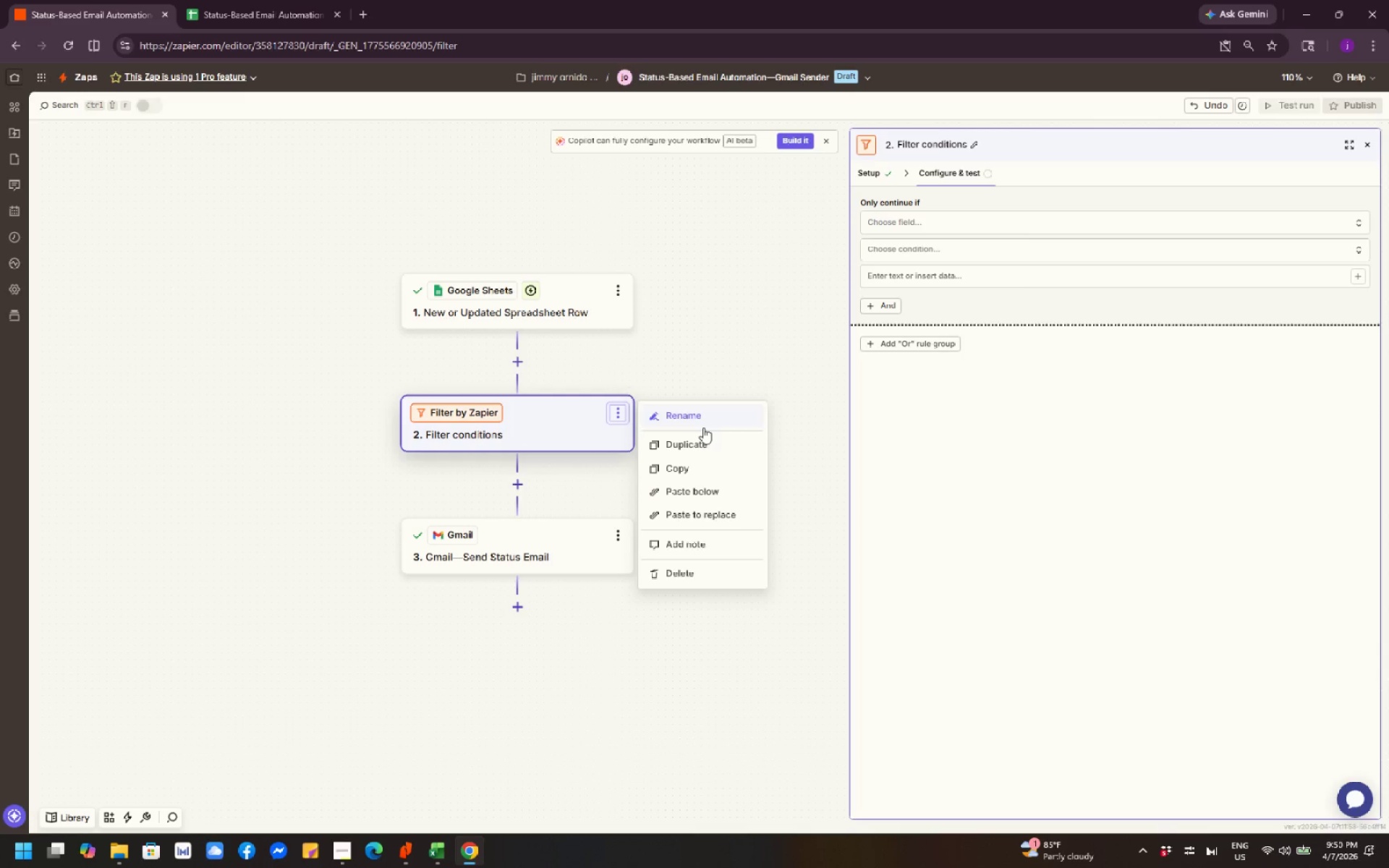 
left_click([710, 415])
 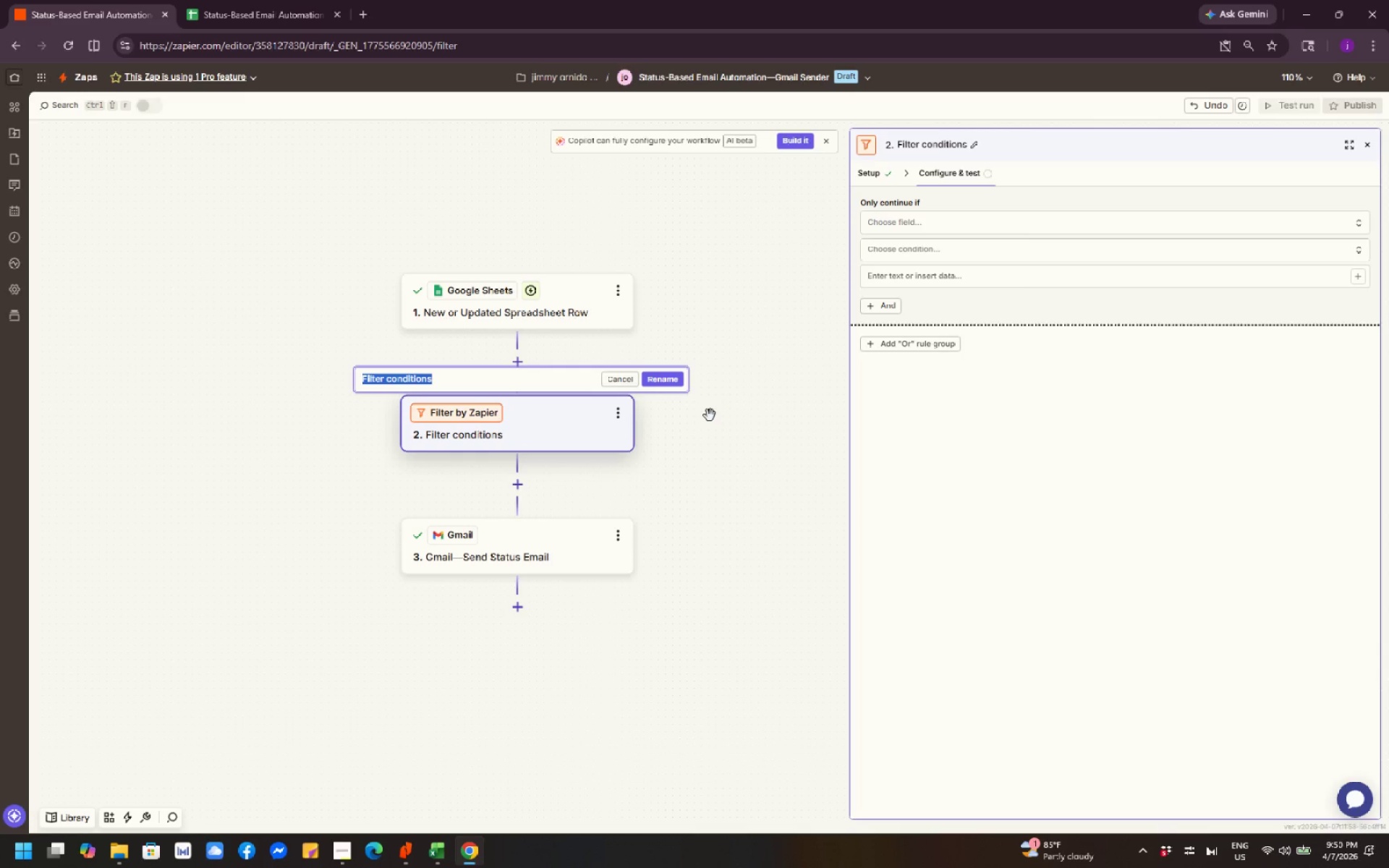 
type(Filter)
 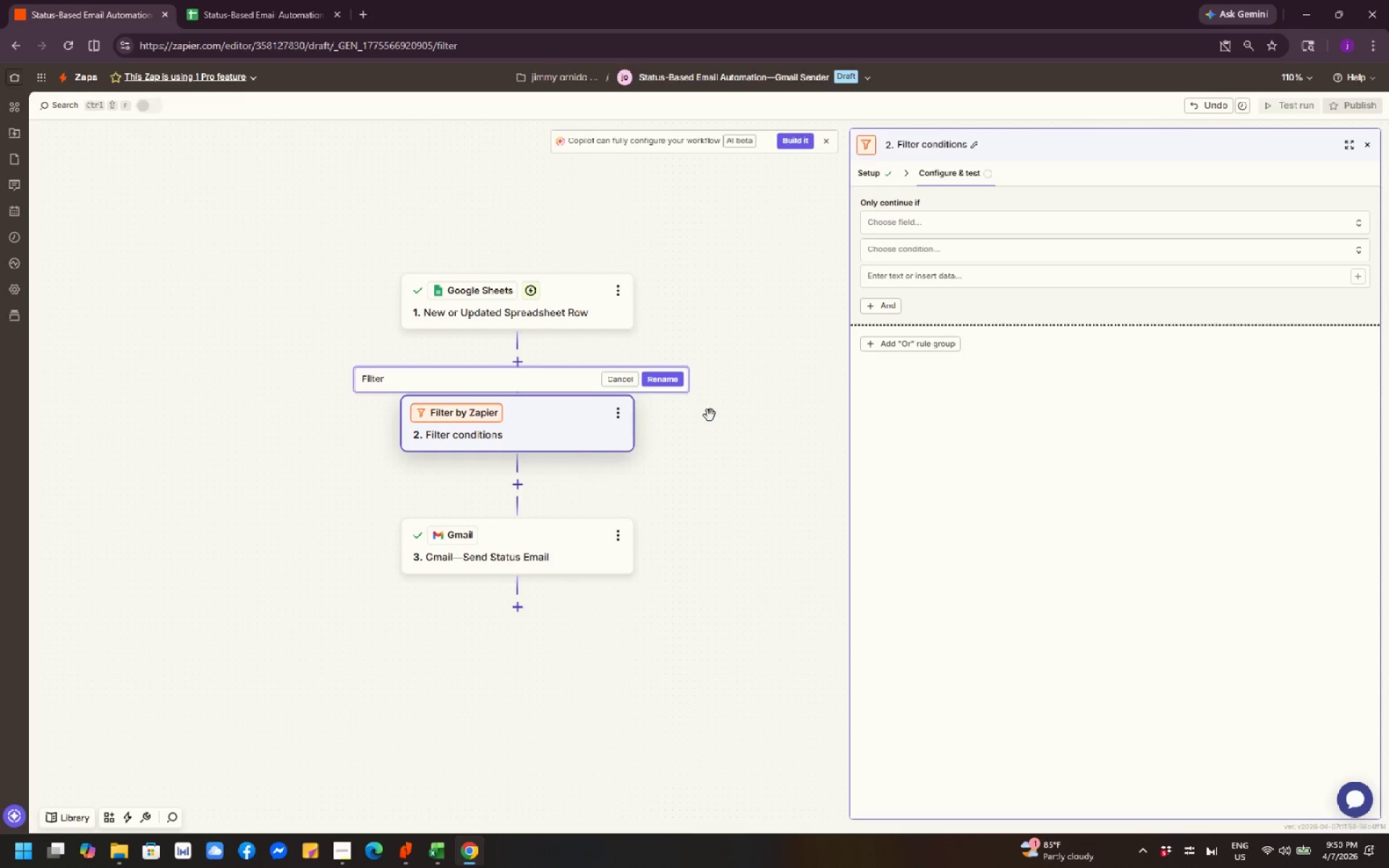 
hold_key(key=ShiftLeft, duration=1.52)
 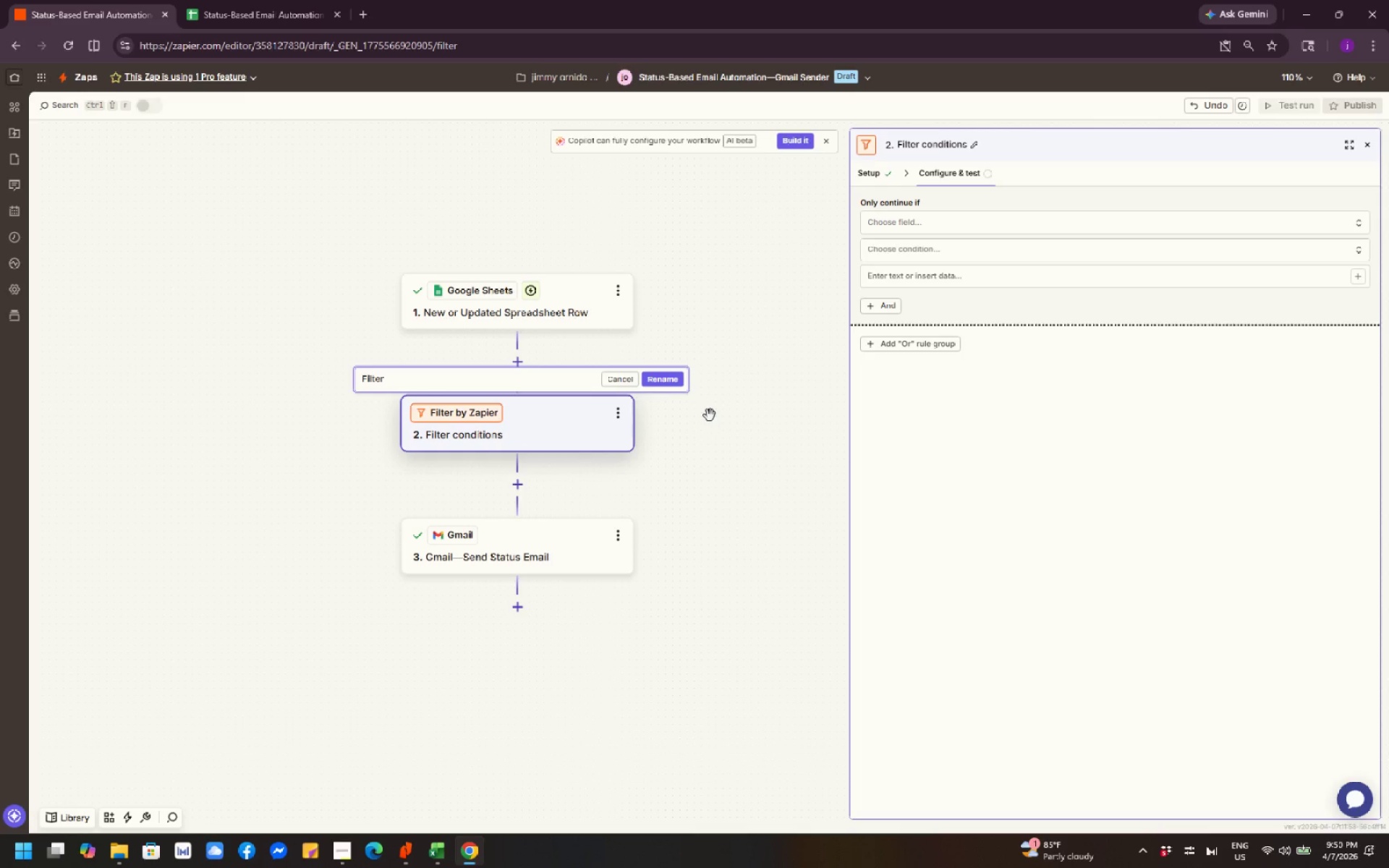 
hold_key(key=ShiftLeft, duration=0.64)
 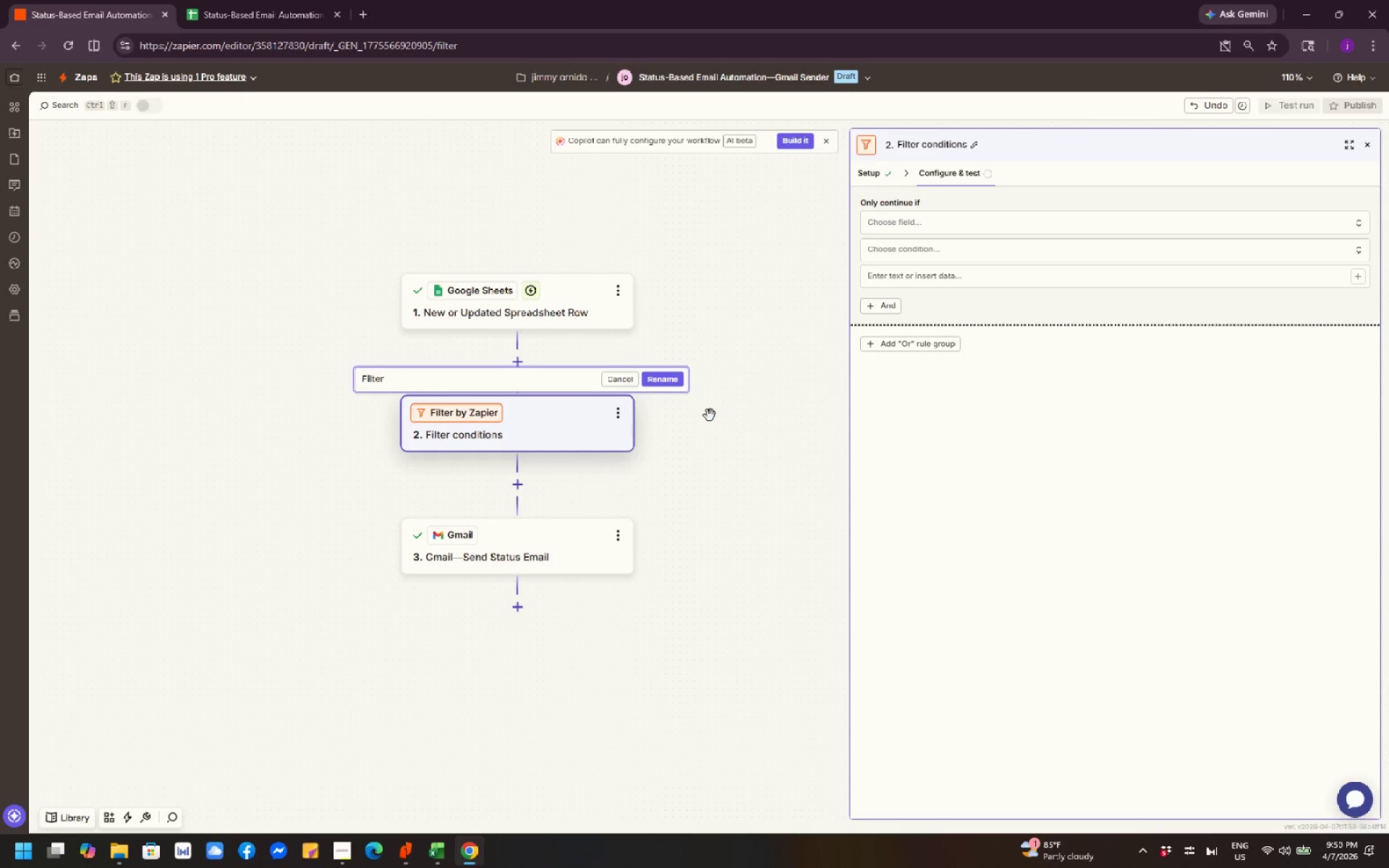 
hold_key(key=AltRight, duration=0.77)
 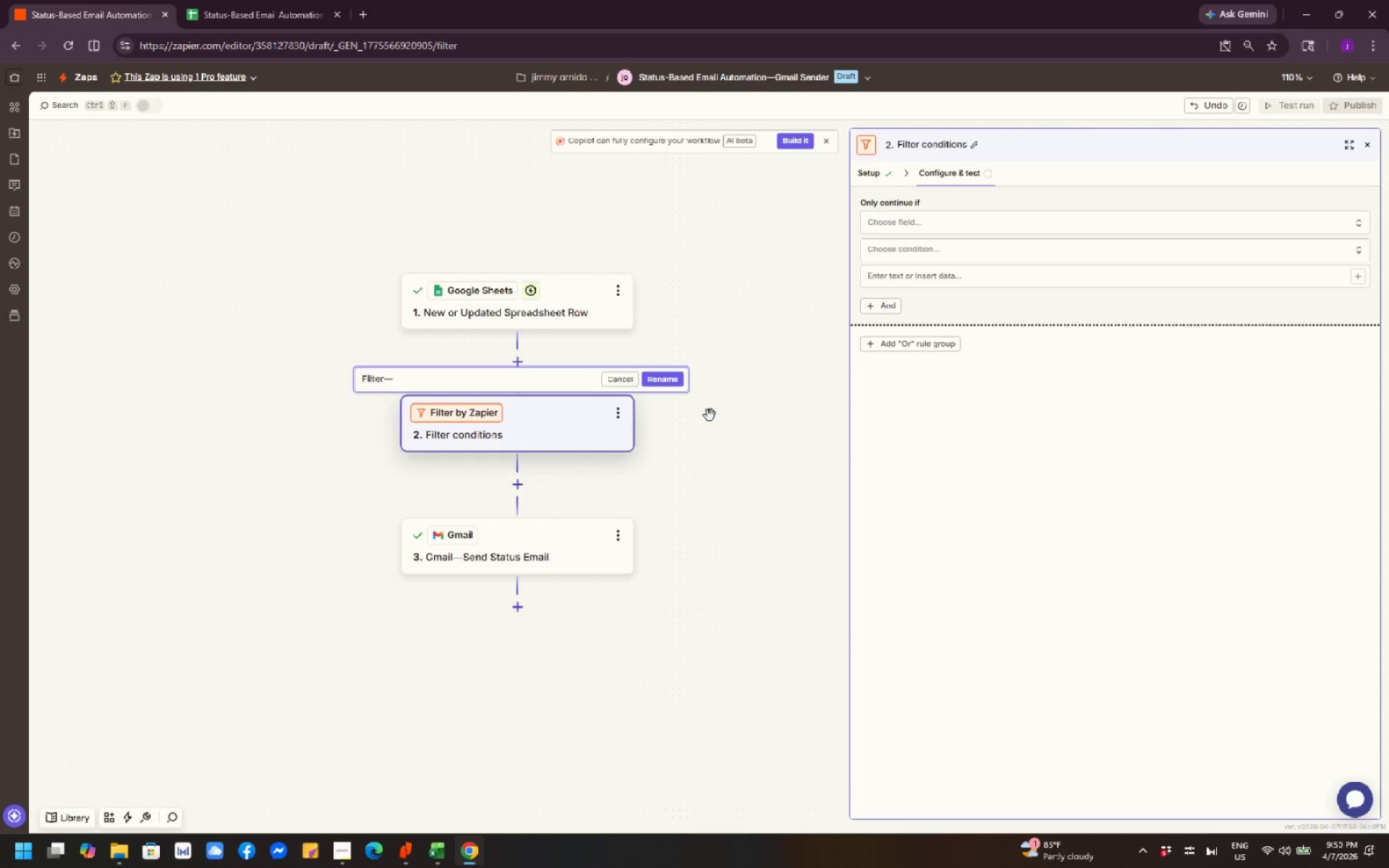 
type(0151 Ready to Send Only)
 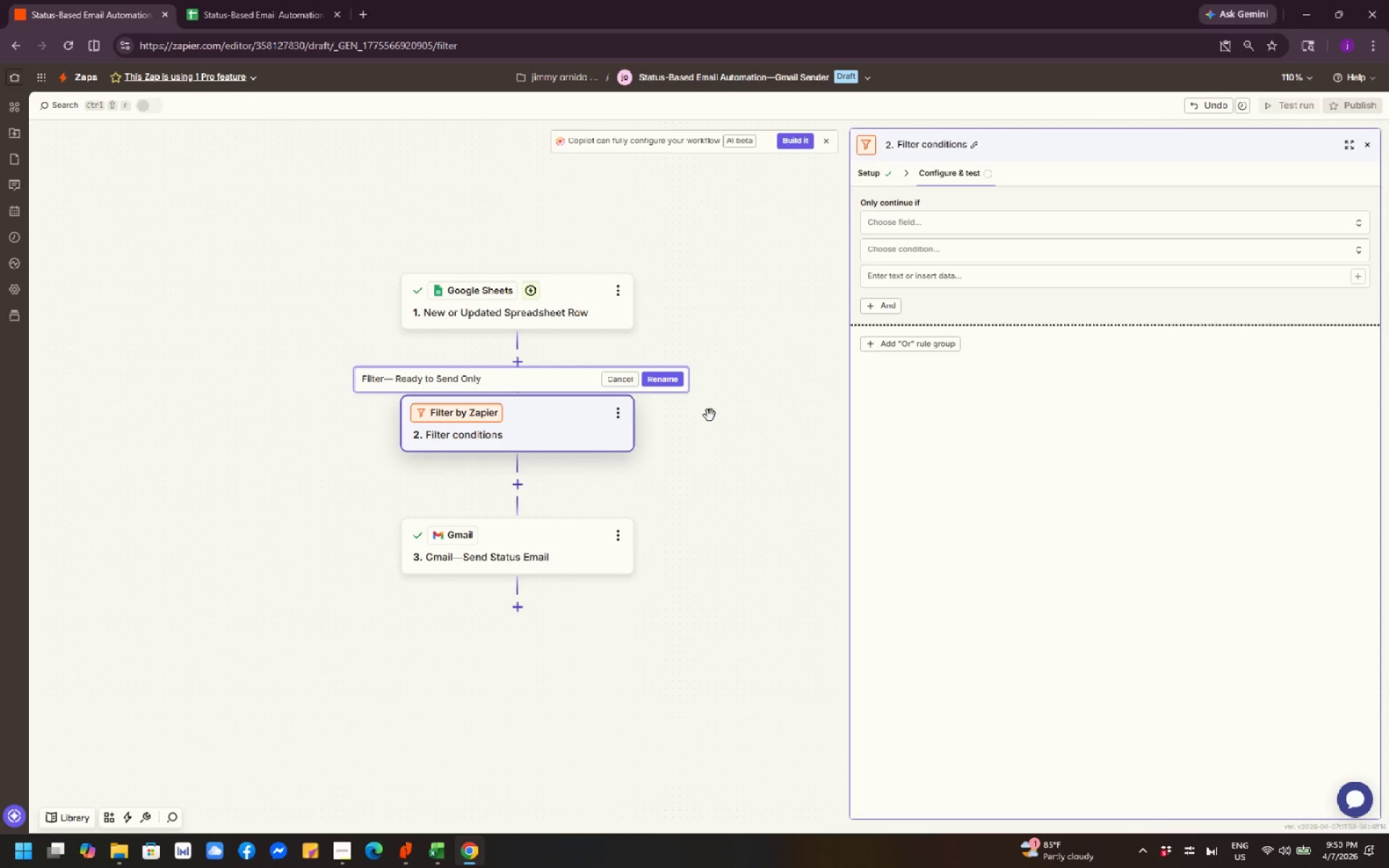 
left_click([679, 380])
 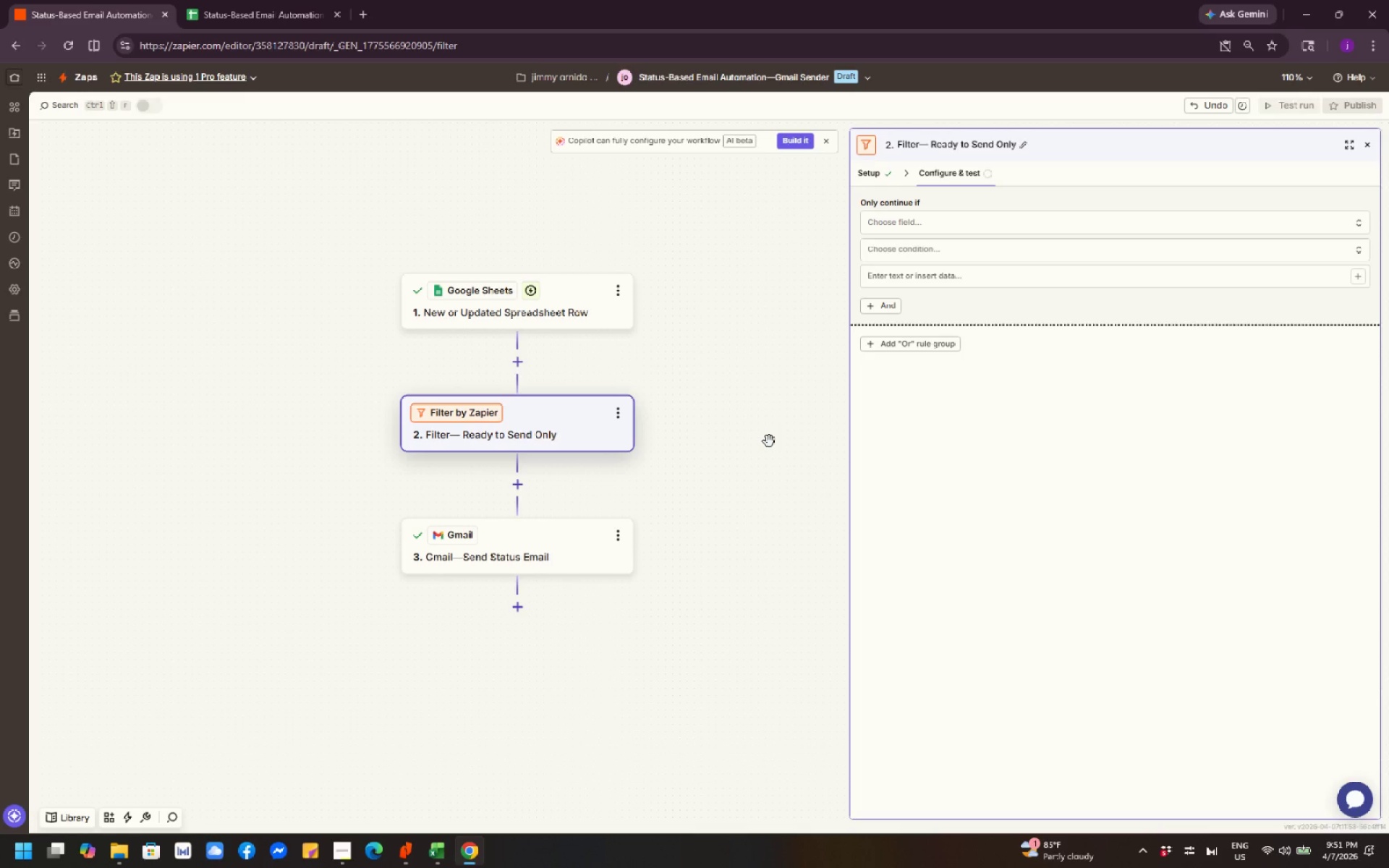 
wait(8.56)
 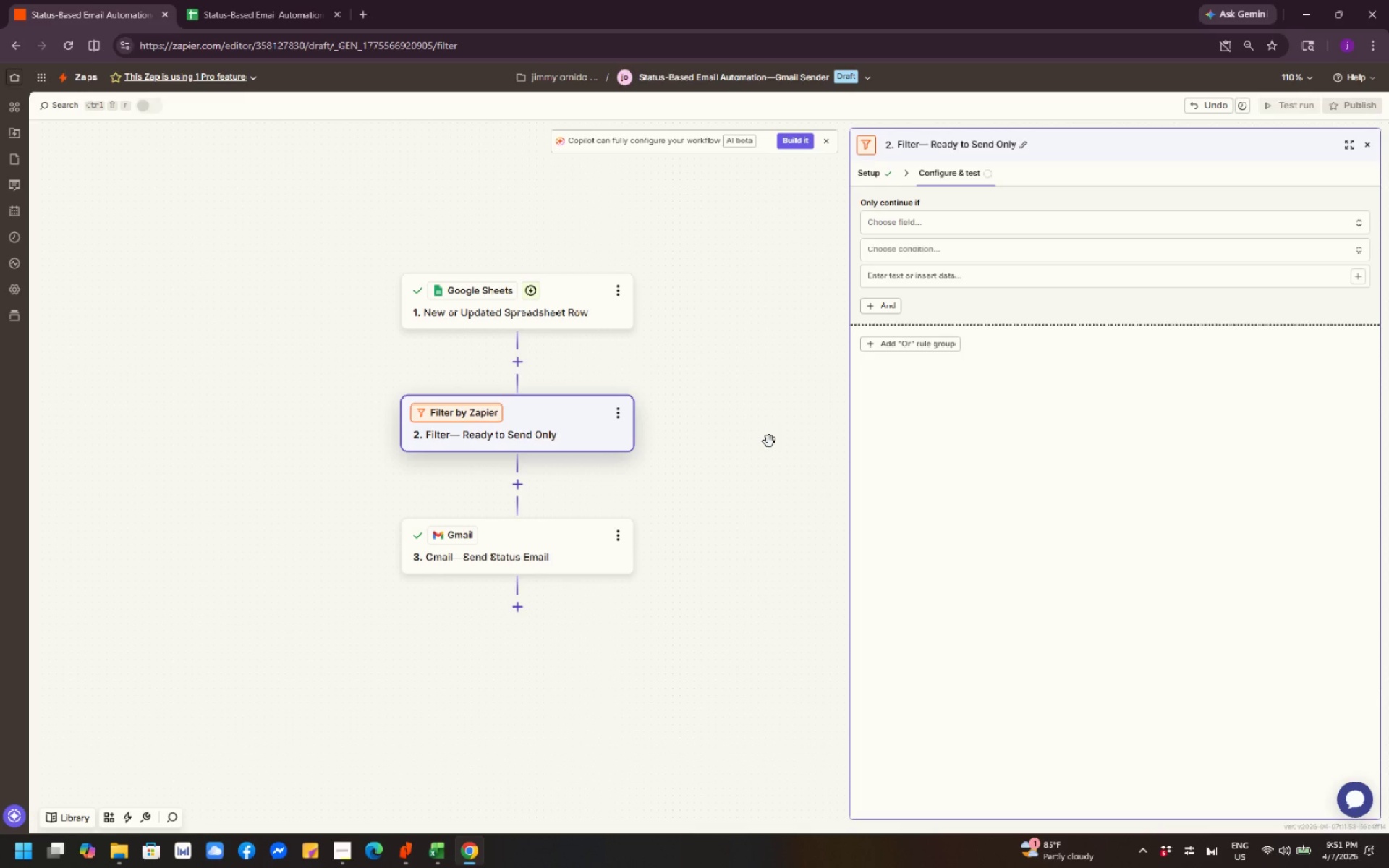 
left_click([958, 221])
 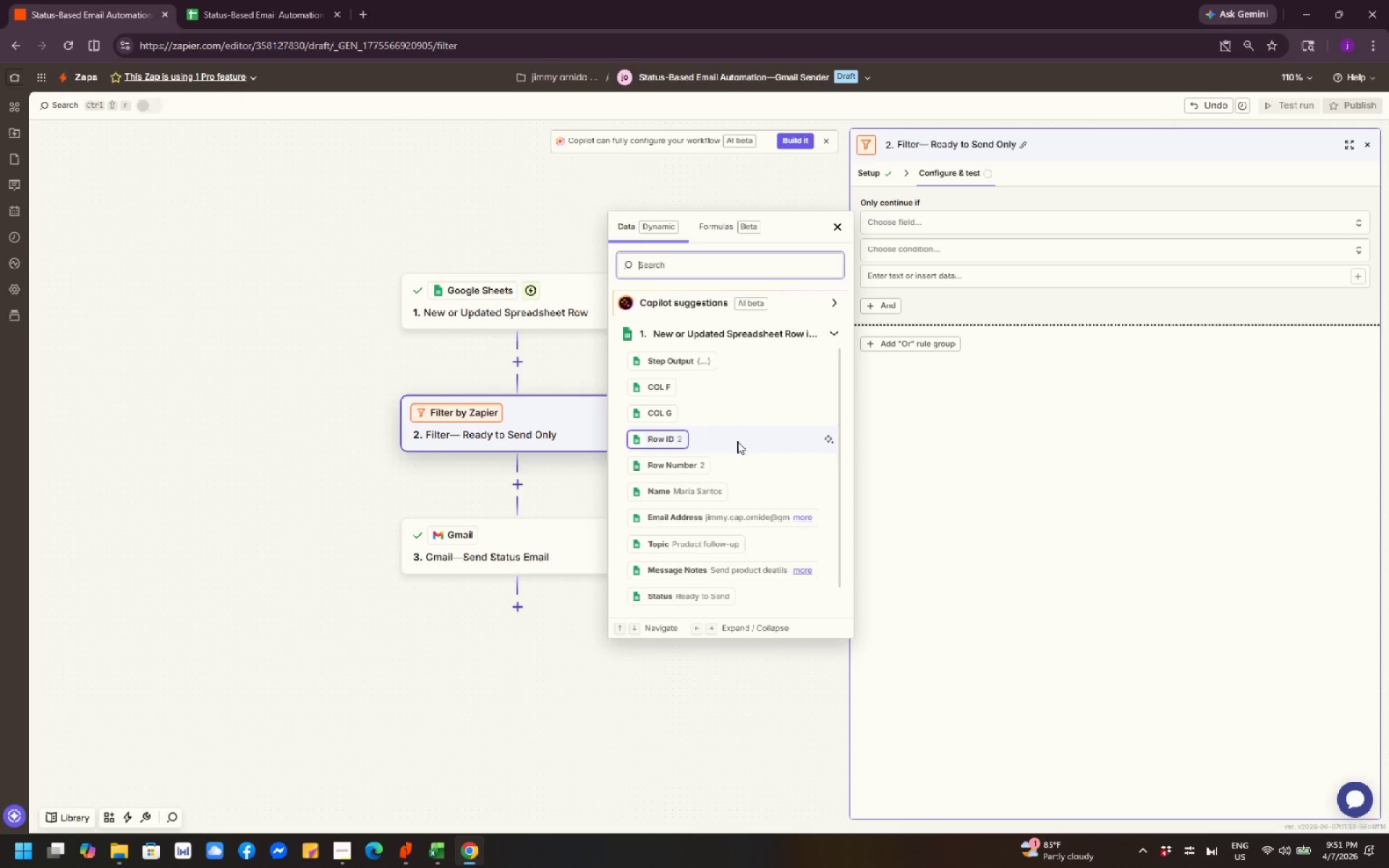 
left_click([1079, 443])
 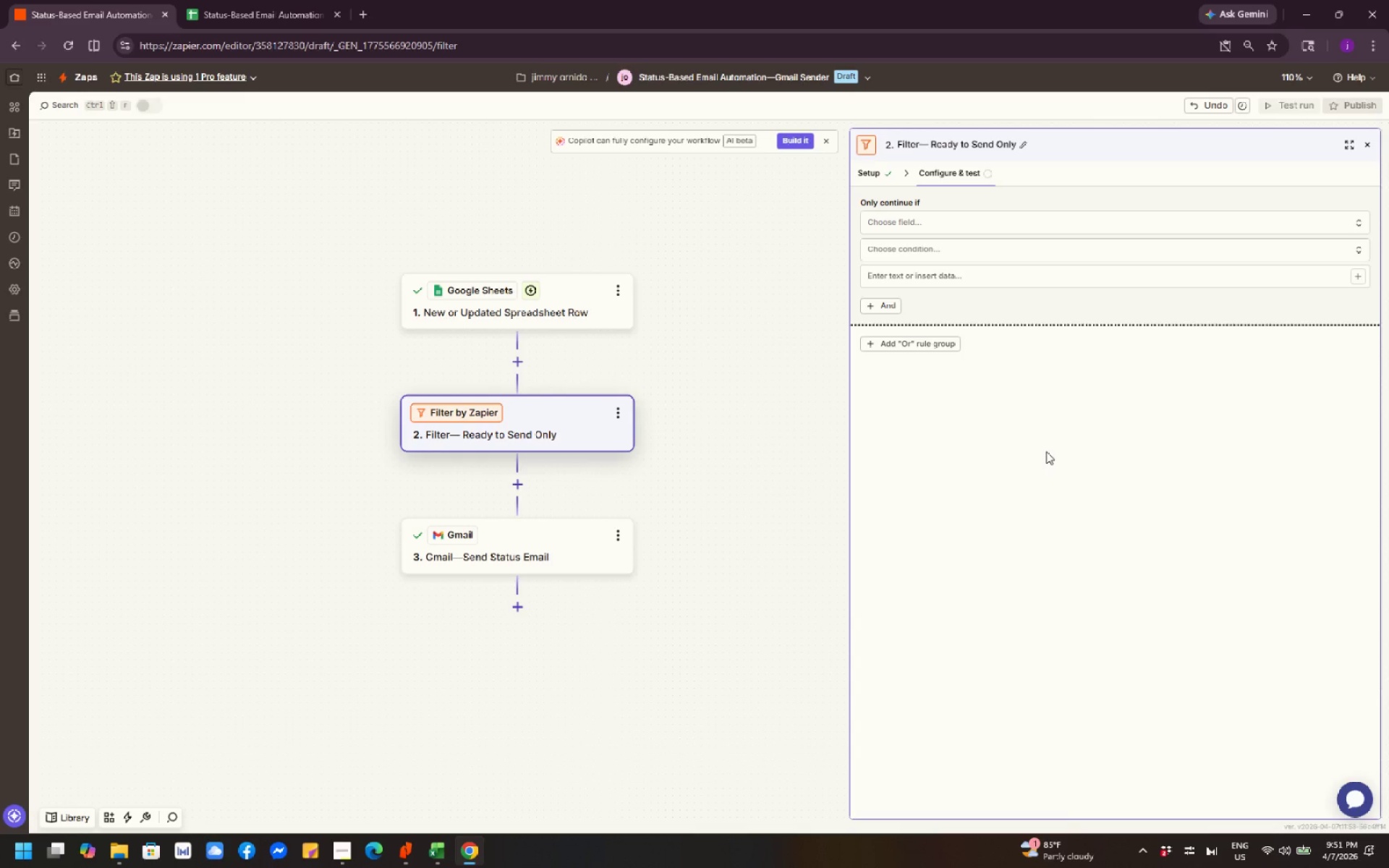 
wait(8.36)
 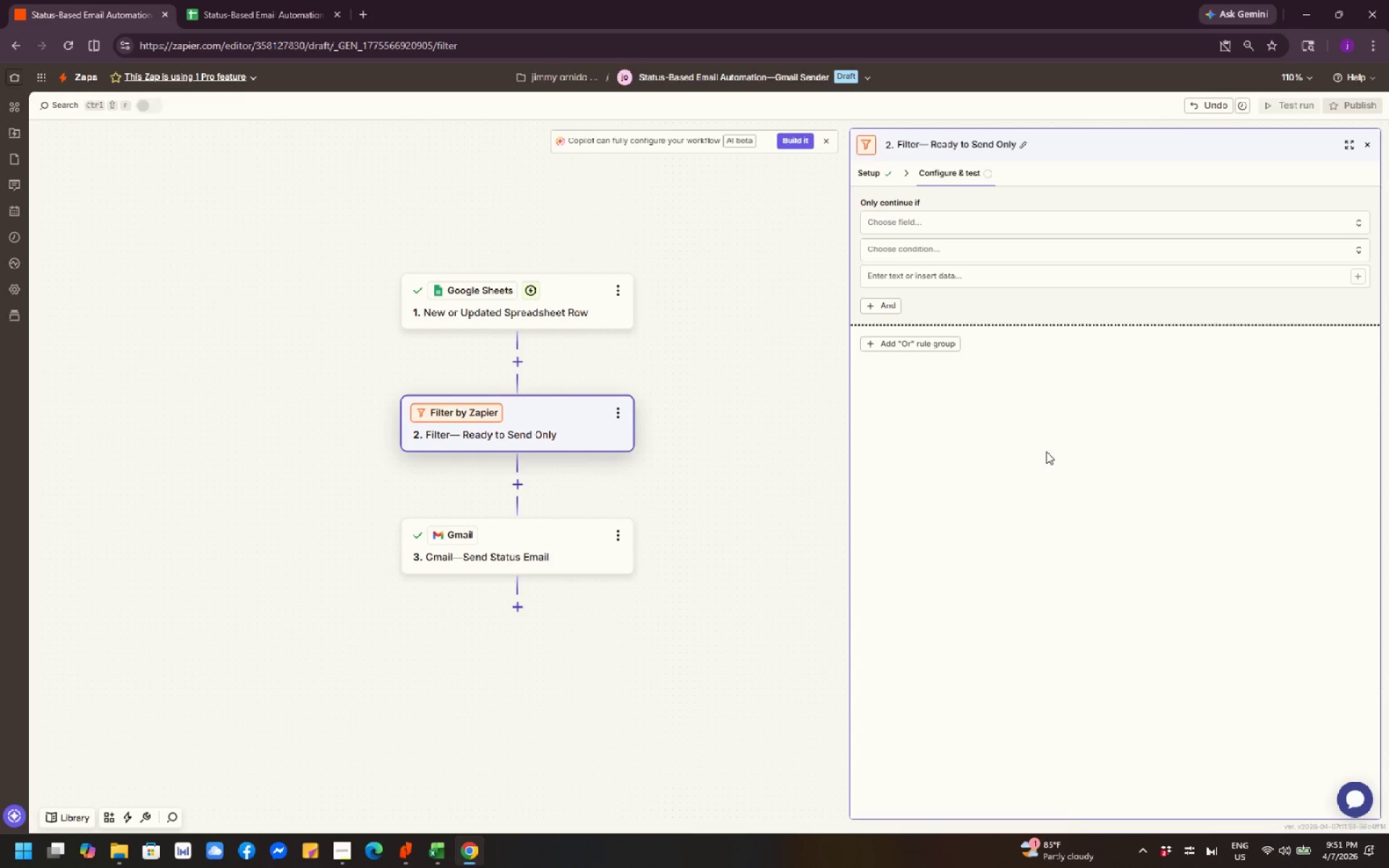 
left_click([920, 221])
 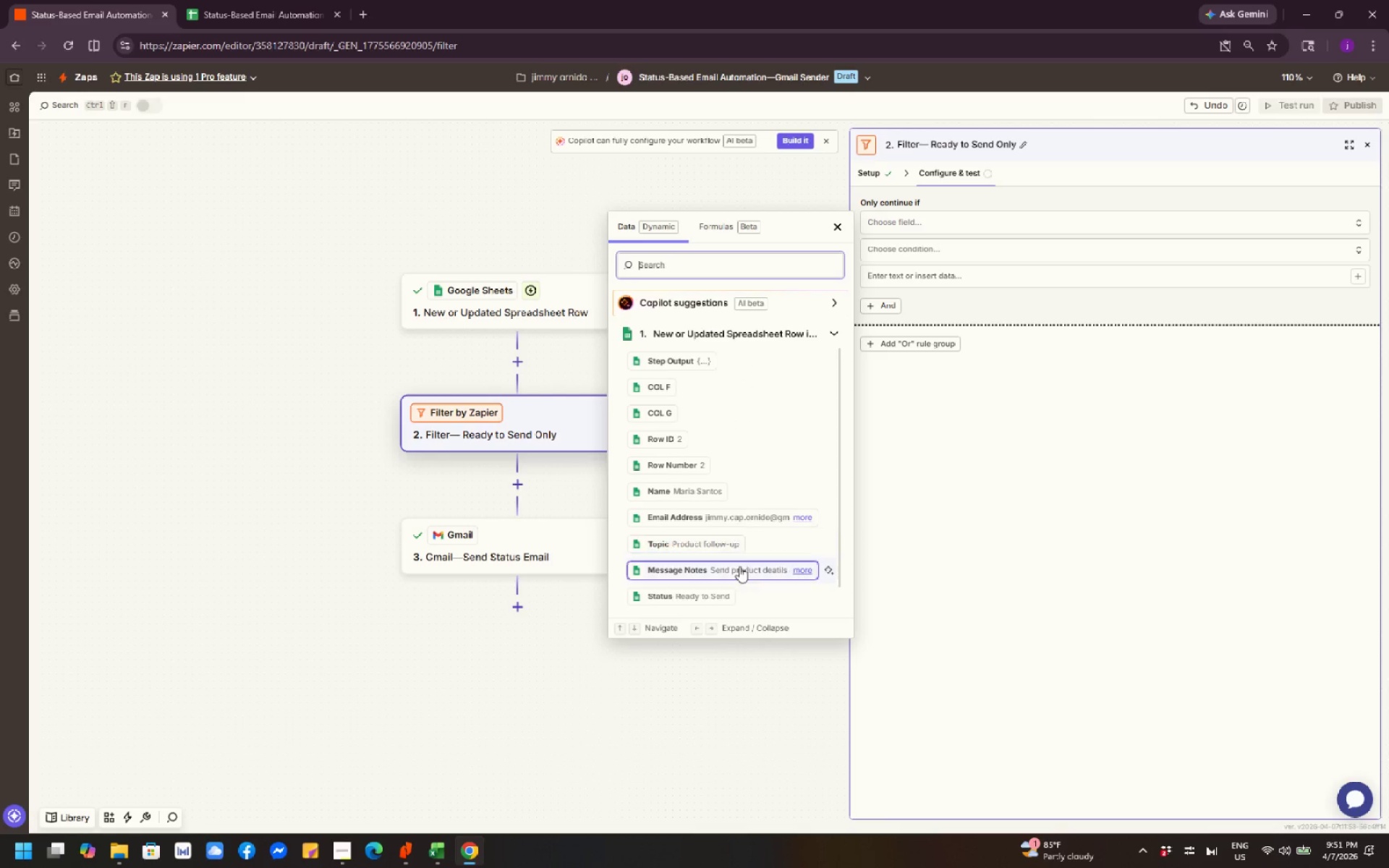 
left_click([704, 599])
 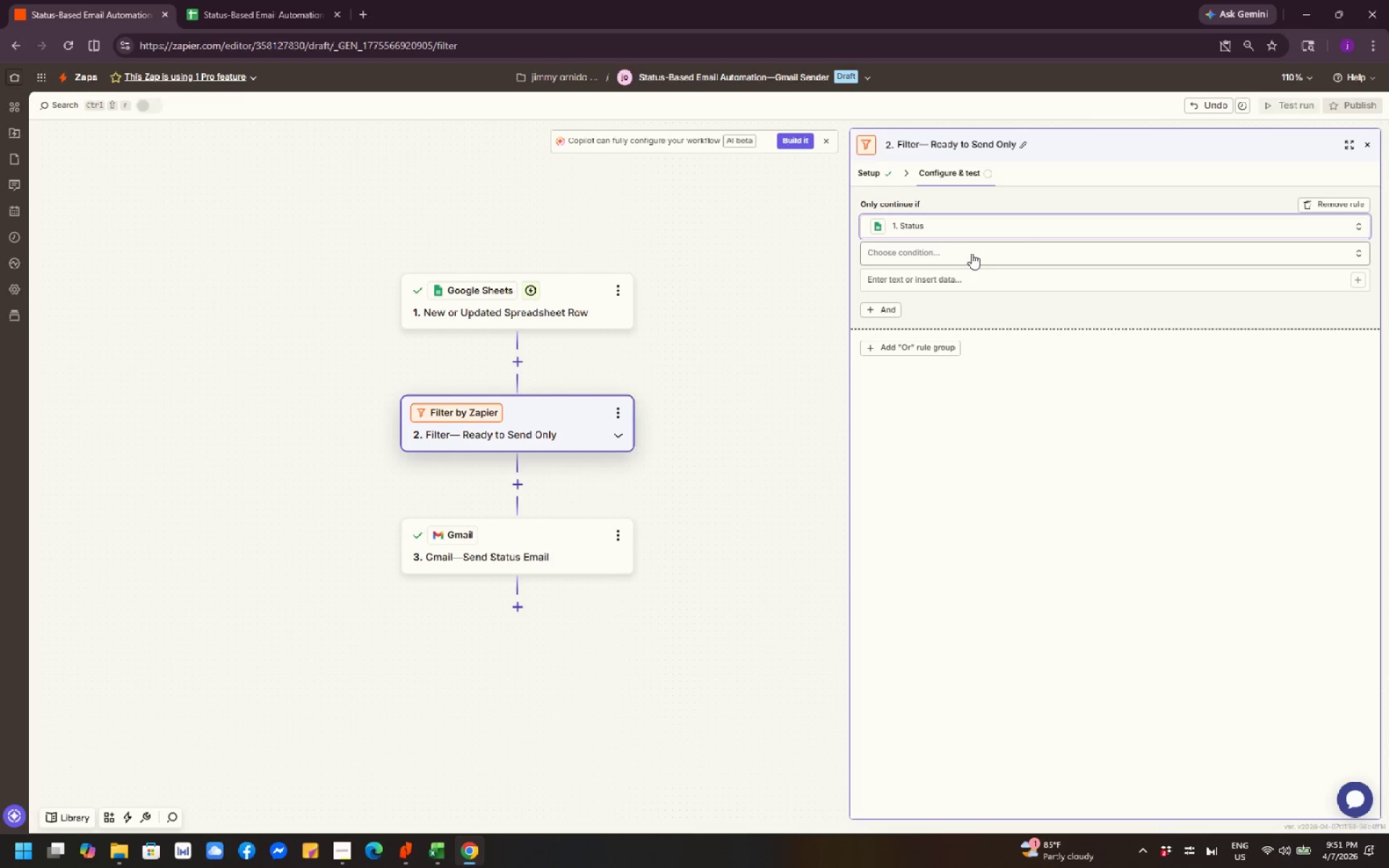 
wait(8.94)
 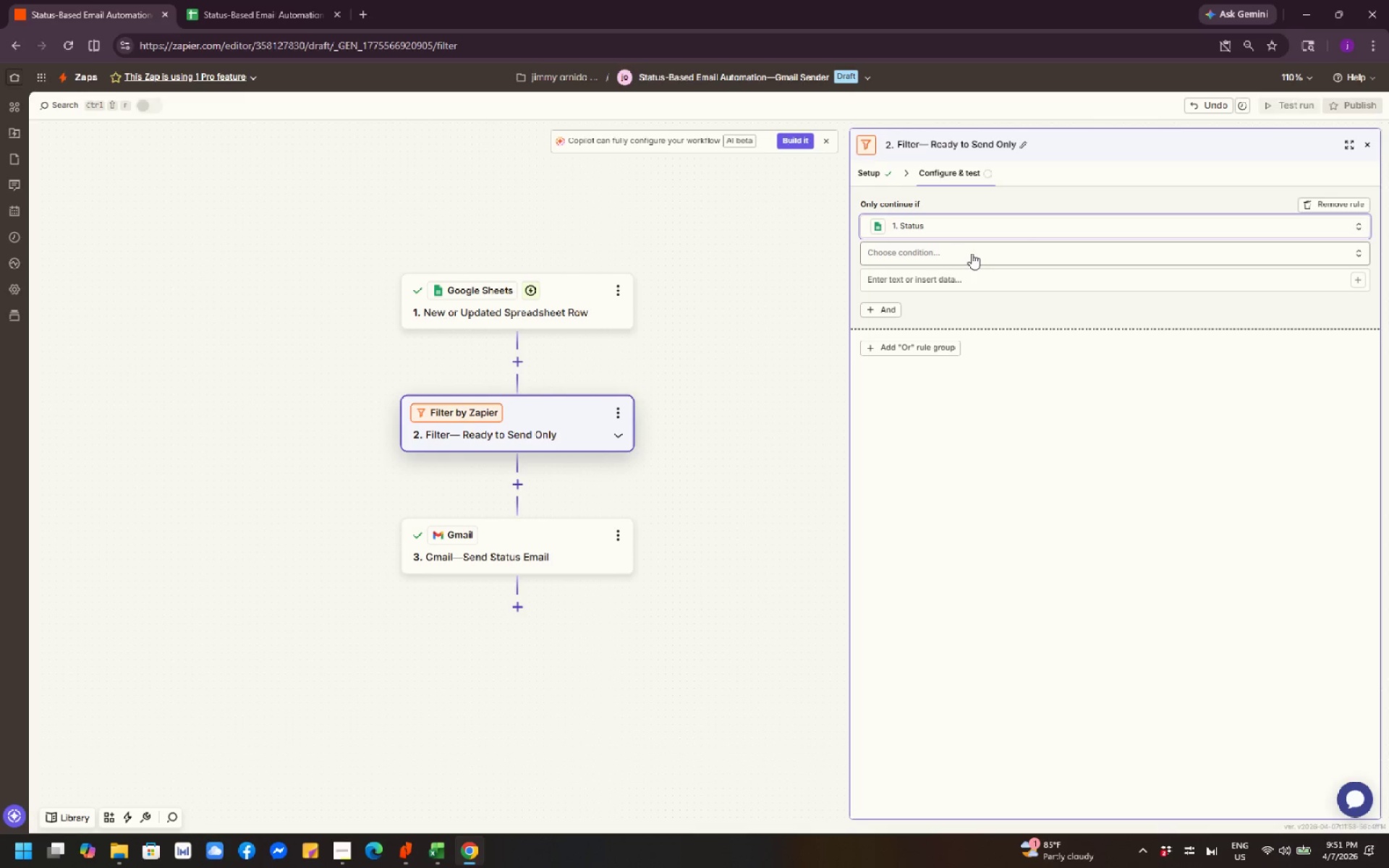 
left_click([972, 253])
 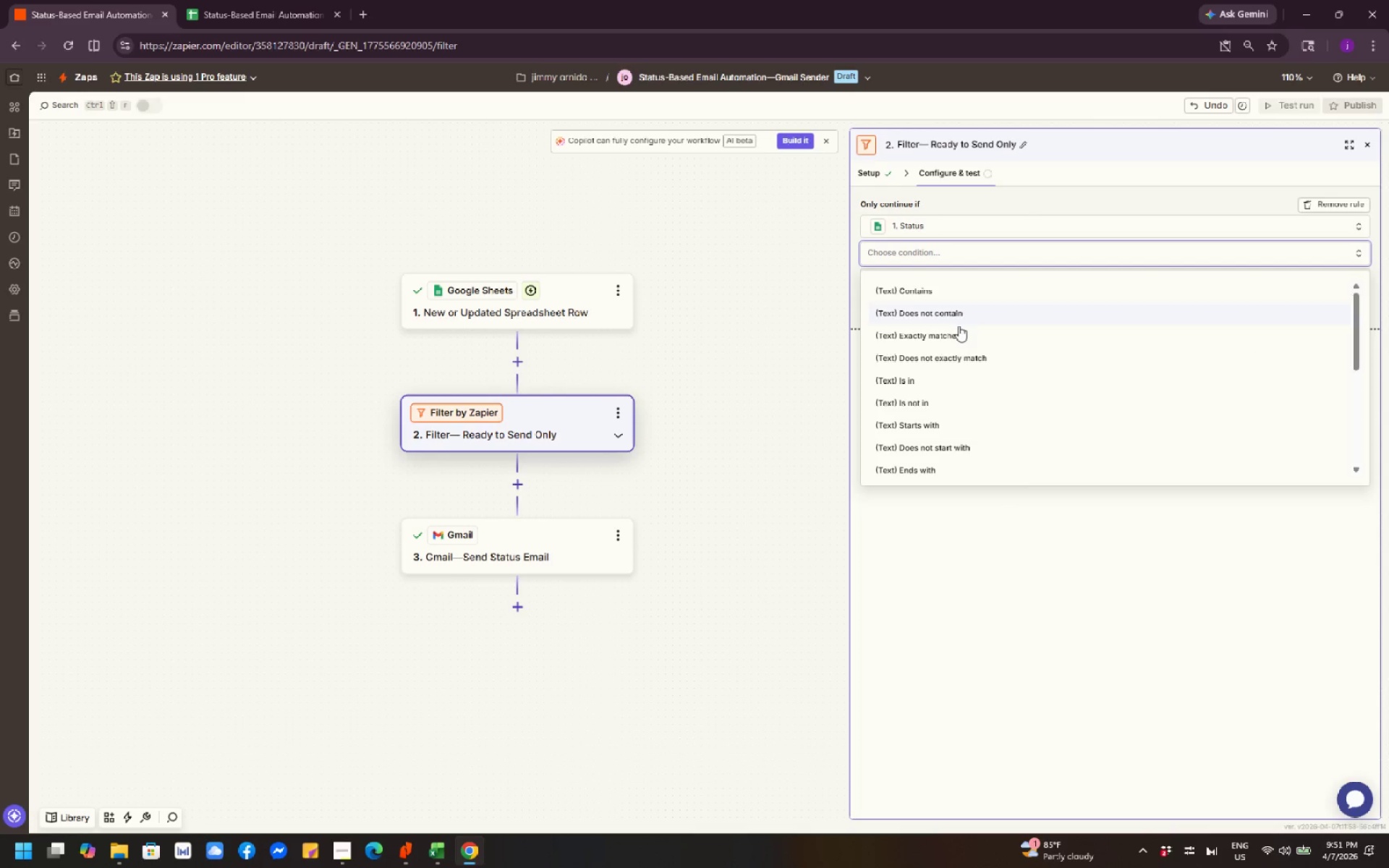 
left_click([966, 337])
 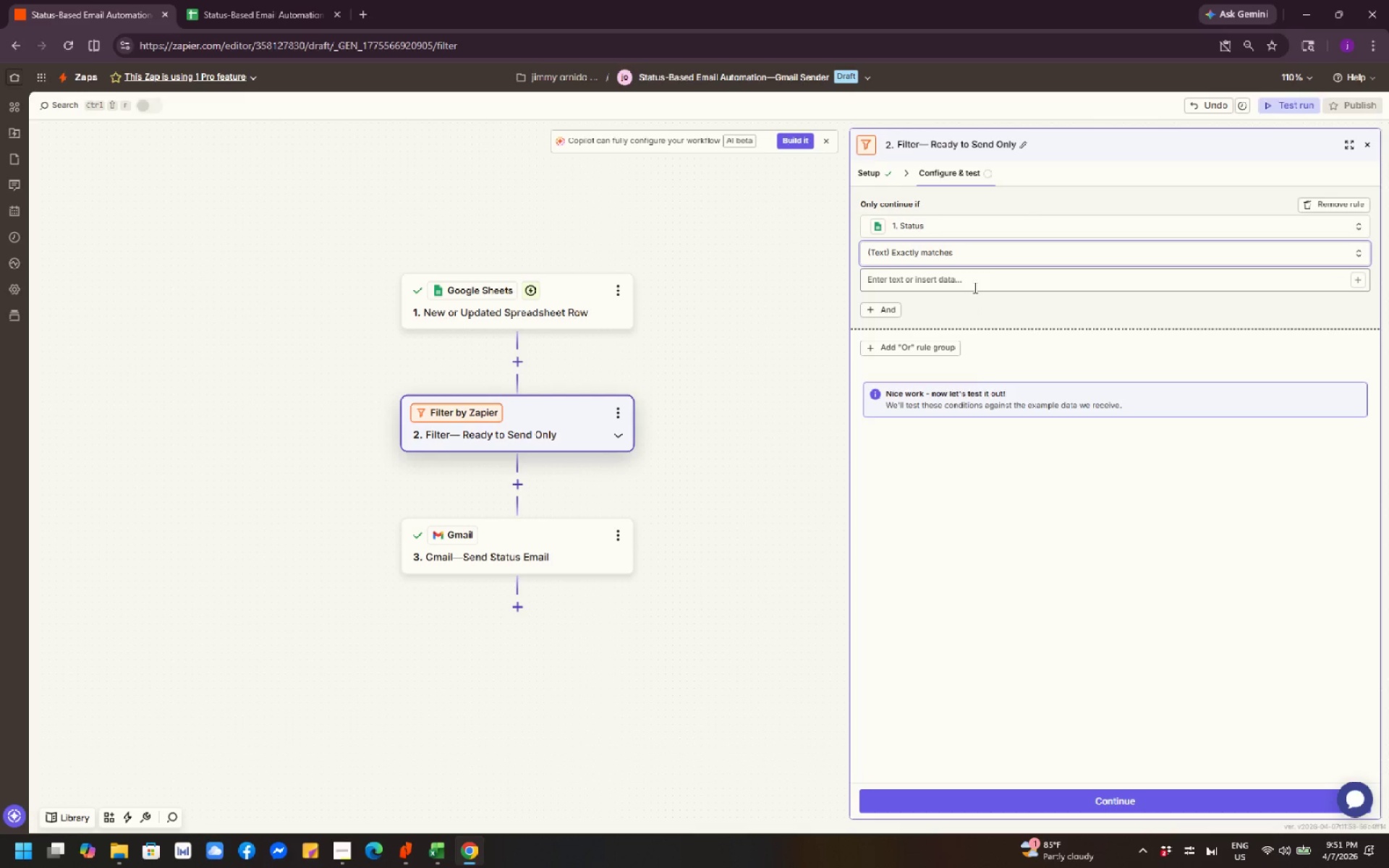 
wait(7.95)
 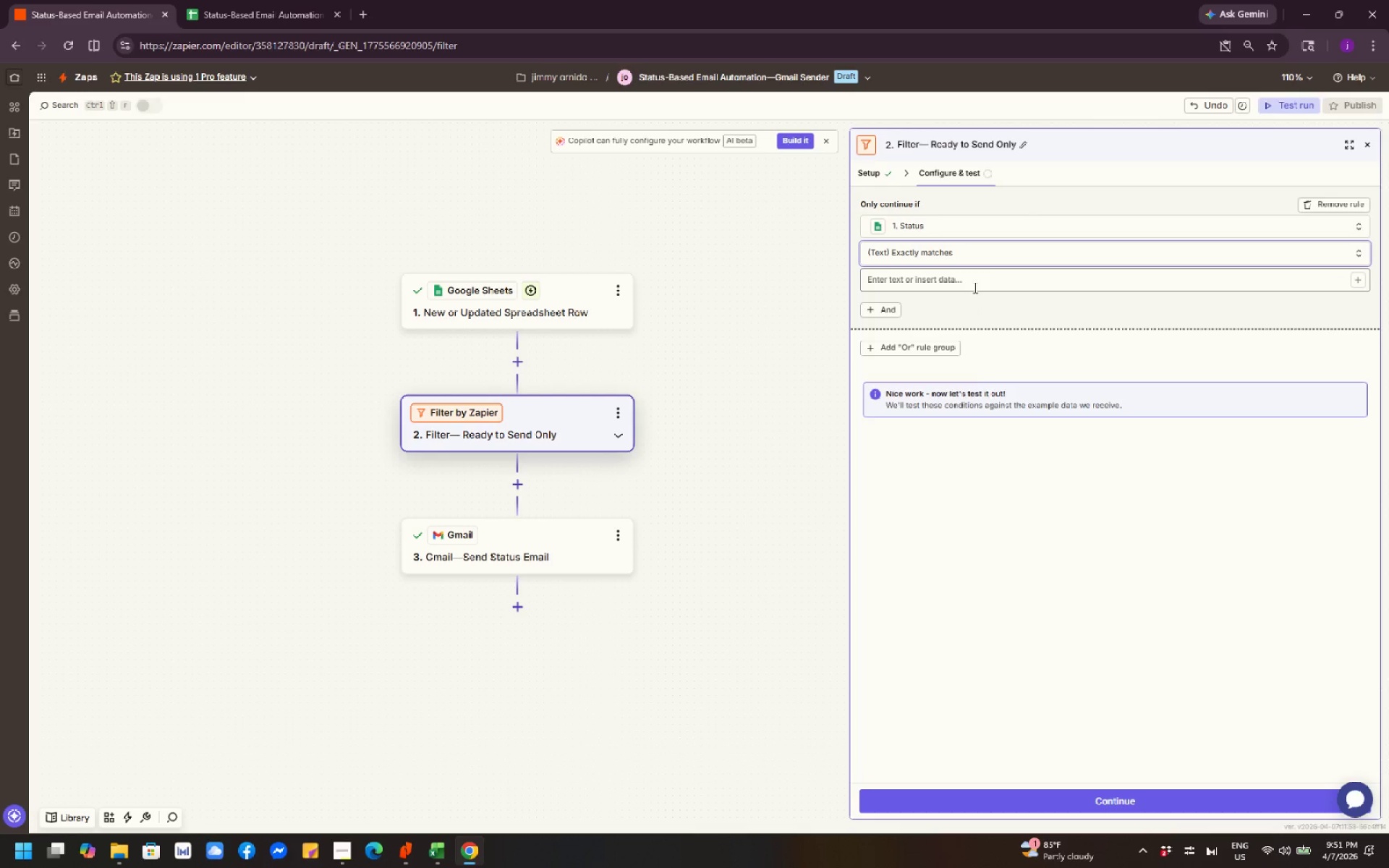 
left_click([974, 287])
 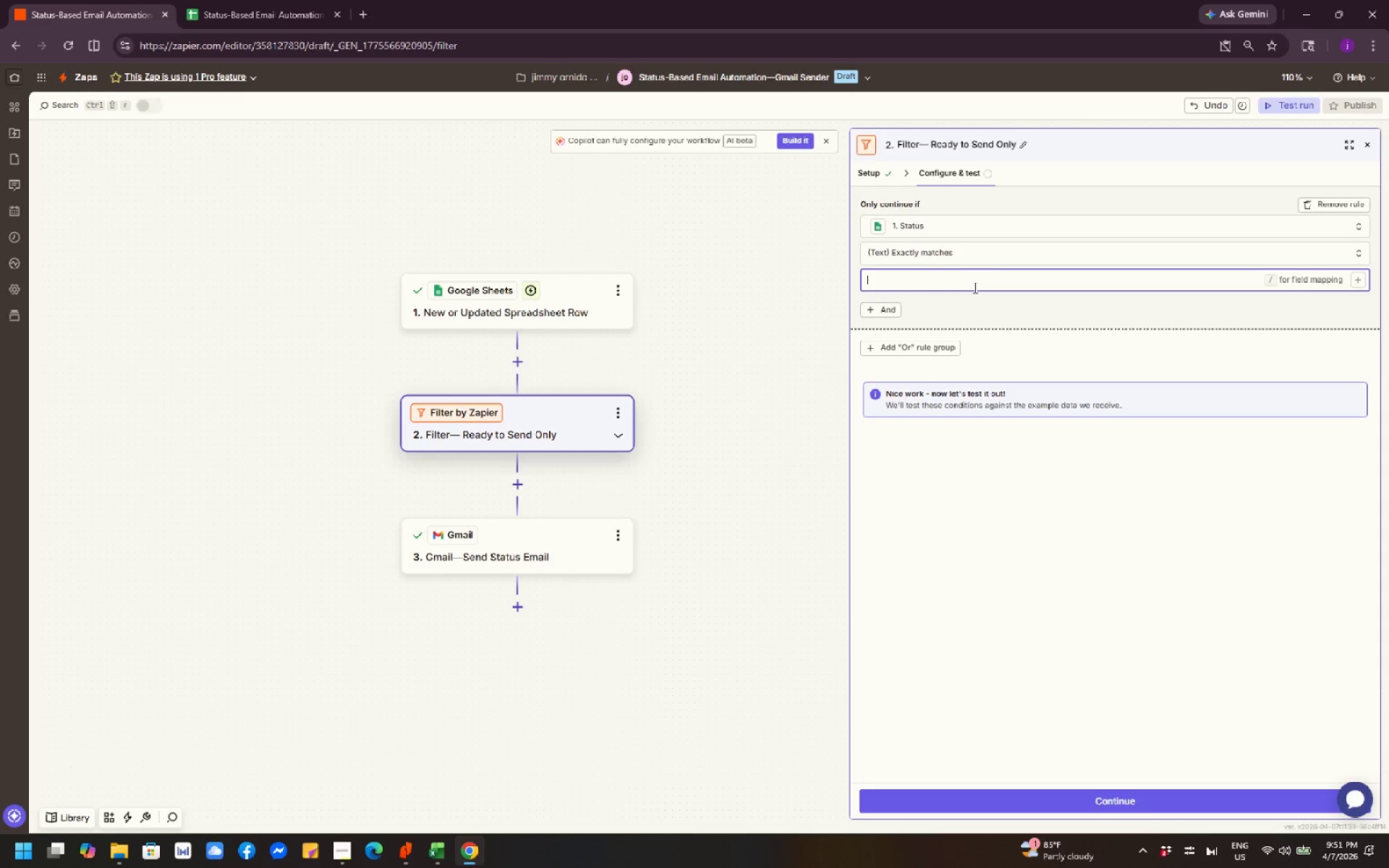 
type(Ready to Send)
 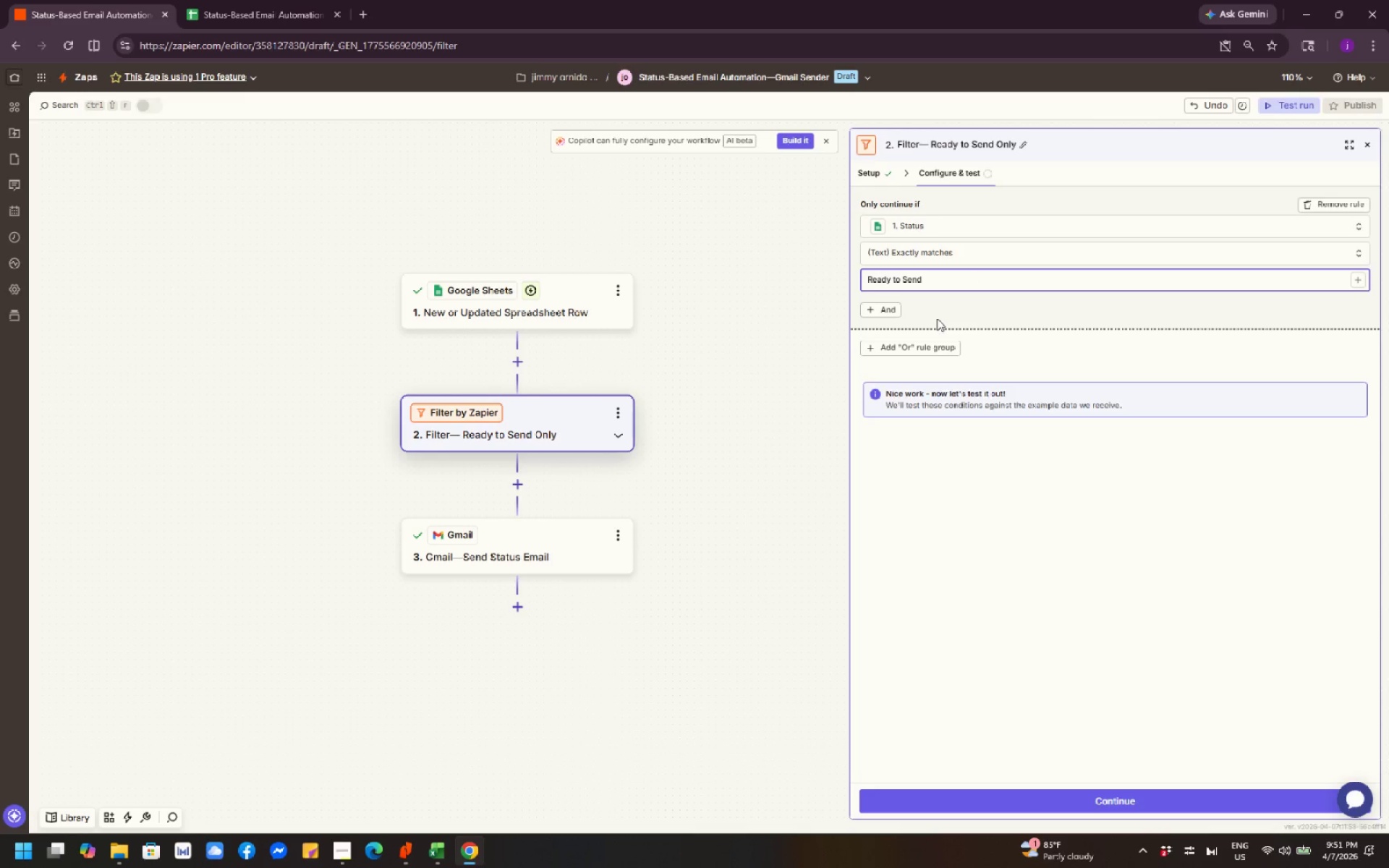 
left_click([1089, 532])
 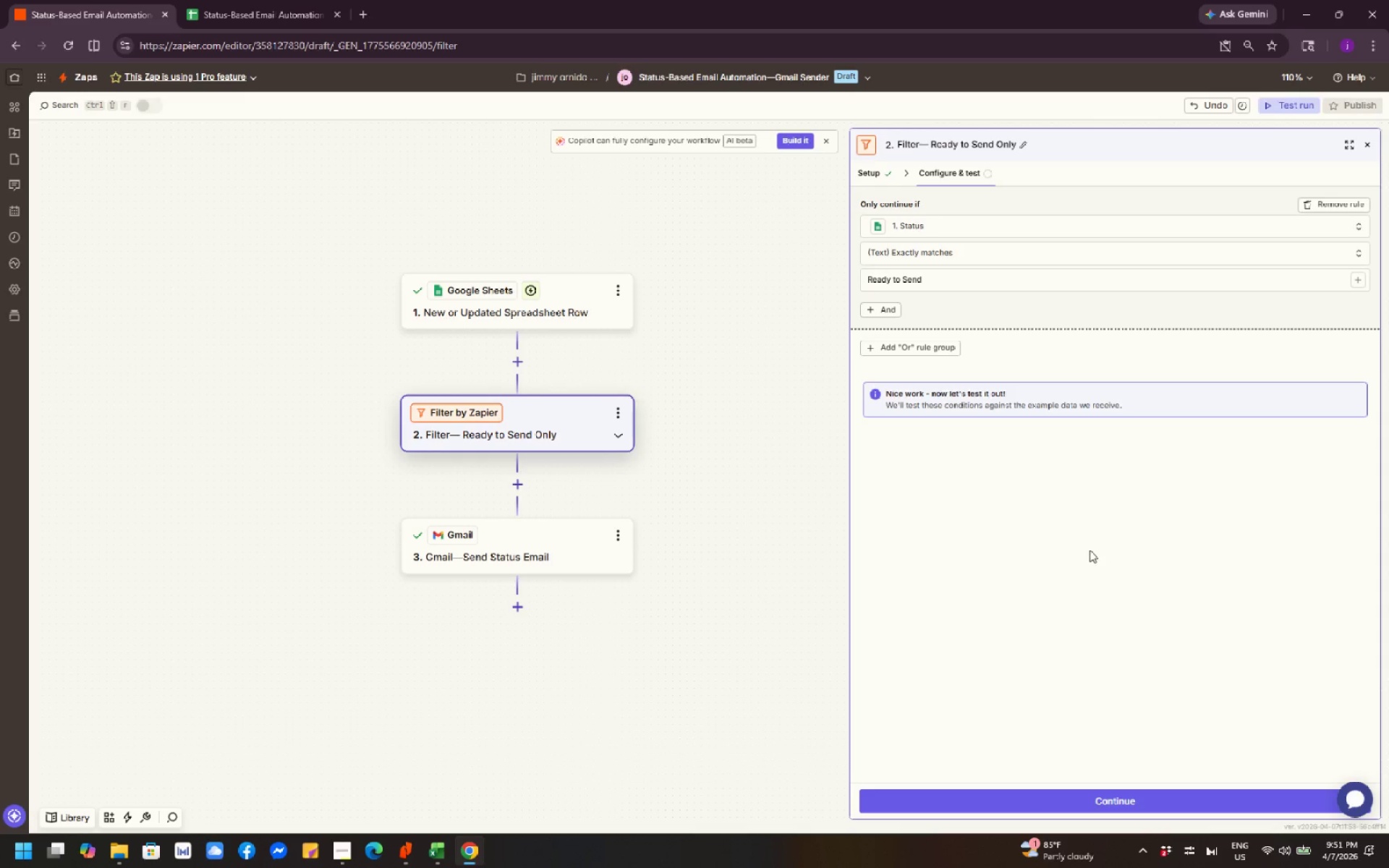 
left_click([1122, 801])
 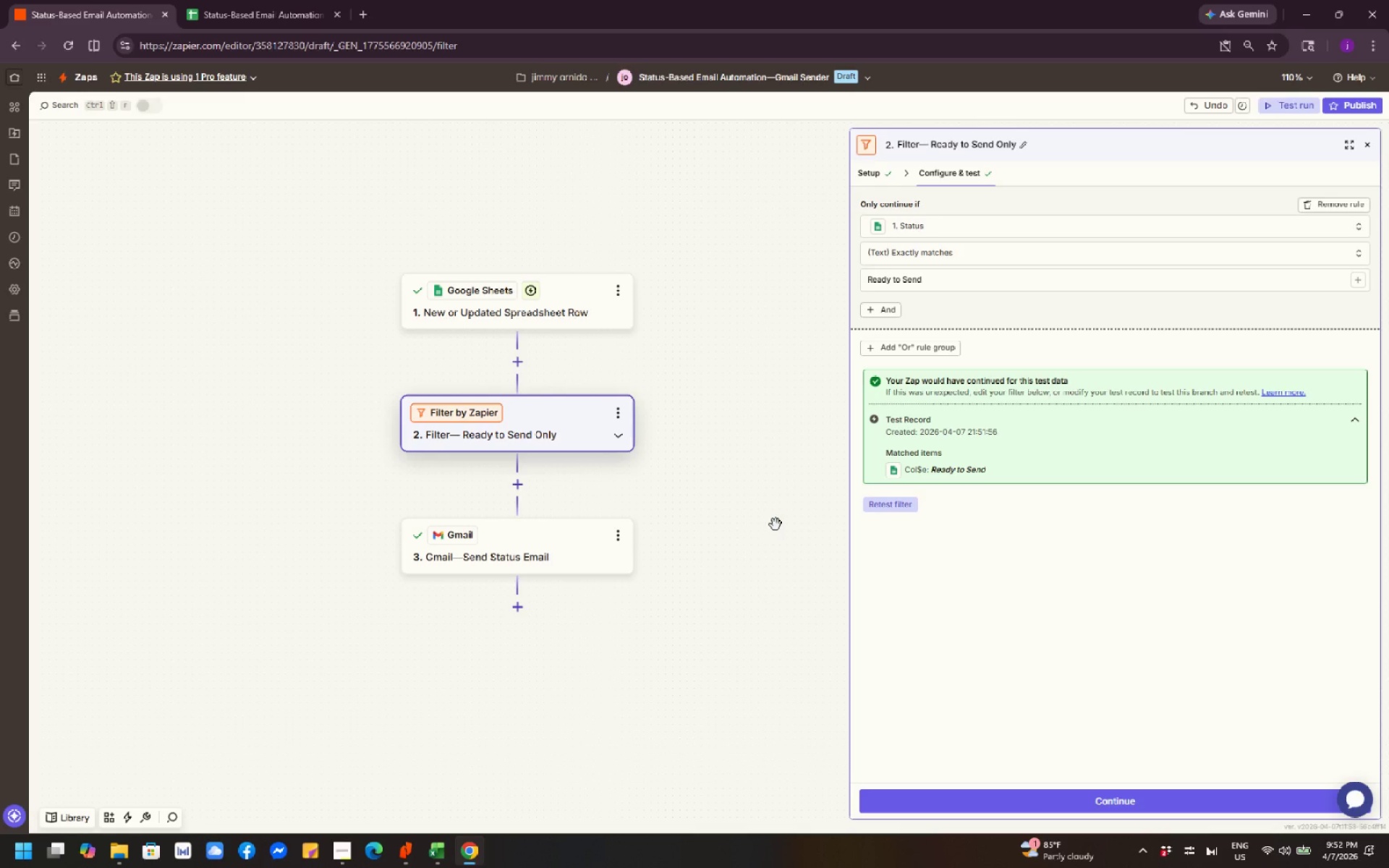 
wait(33.34)
 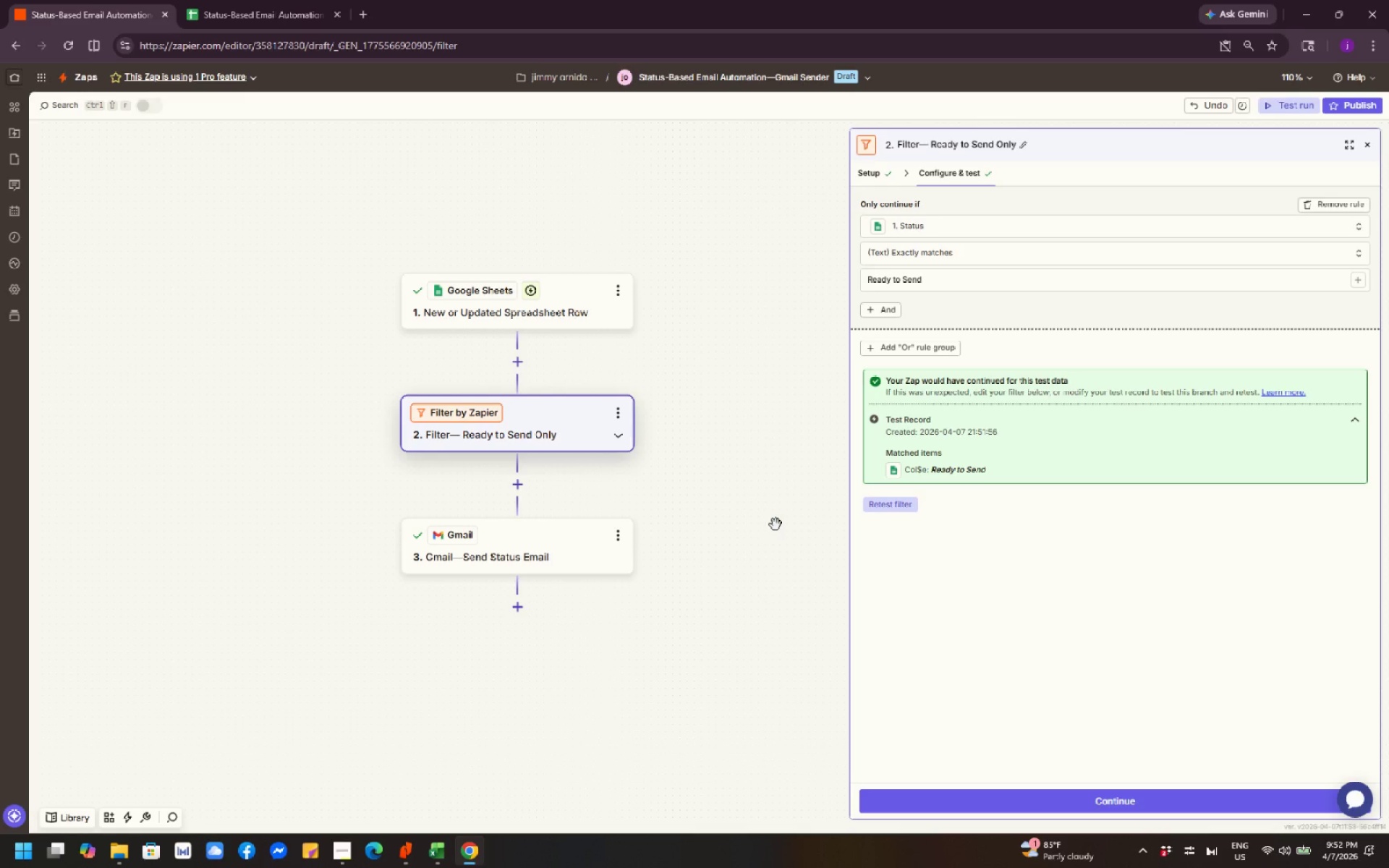 
scroll: coordinate [1107, 479], scroll_direction: up, amount: 1.0
 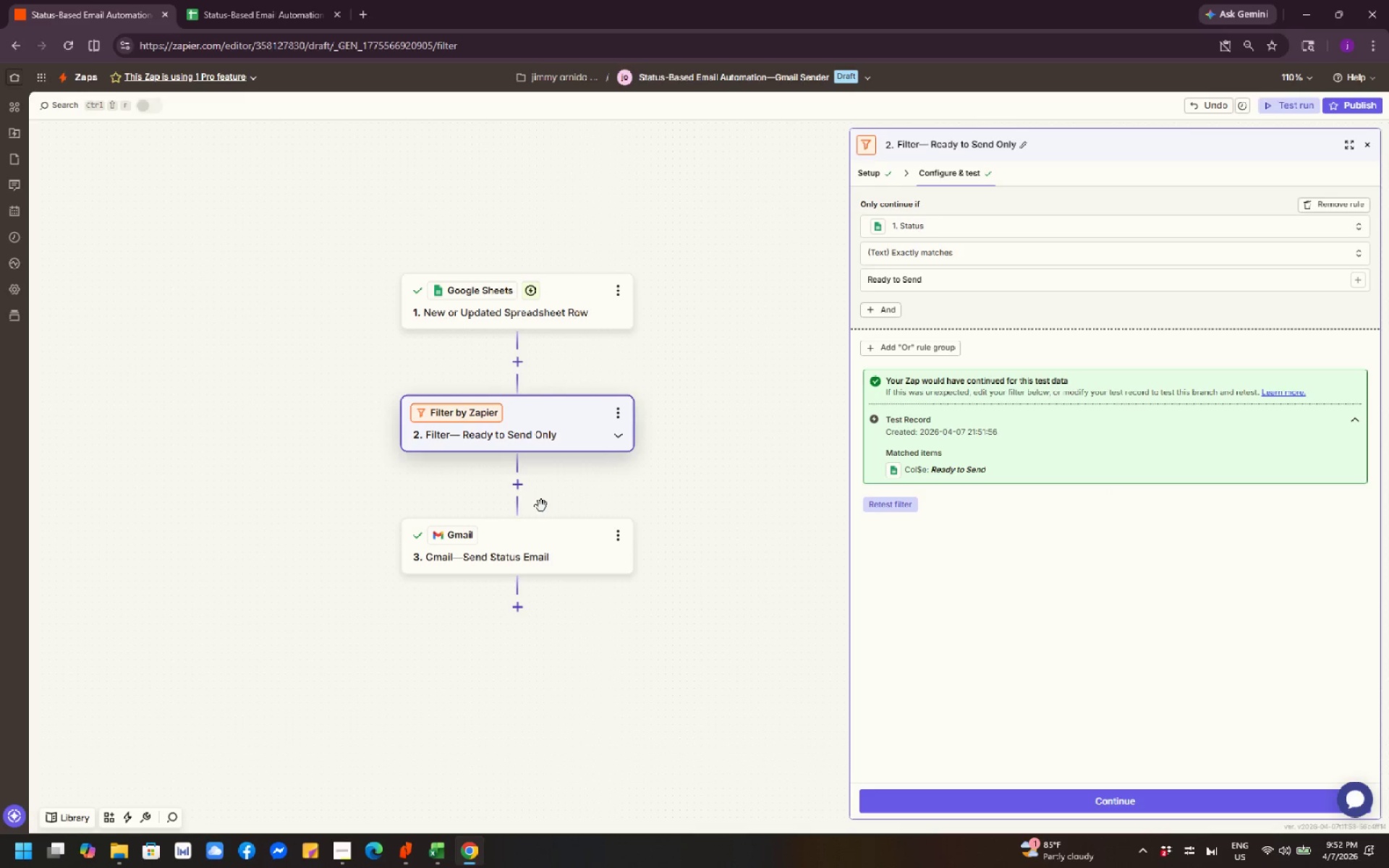 
left_click_drag(start_coordinate=[708, 461], to_coordinate=[590, 489])
 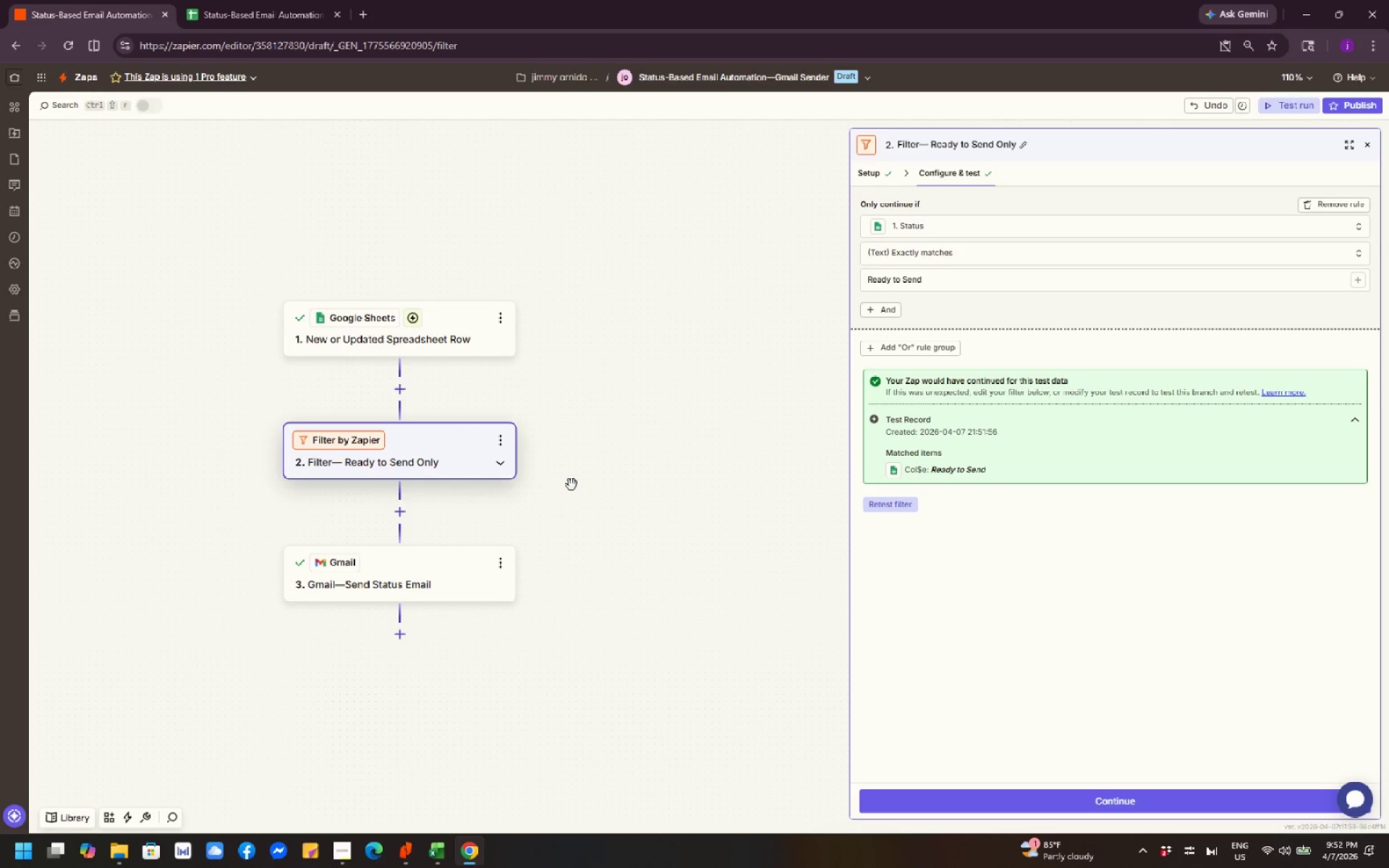 
left_click_drag(start_coordinate=[569, 490], to_coordinate=[704, 612])
 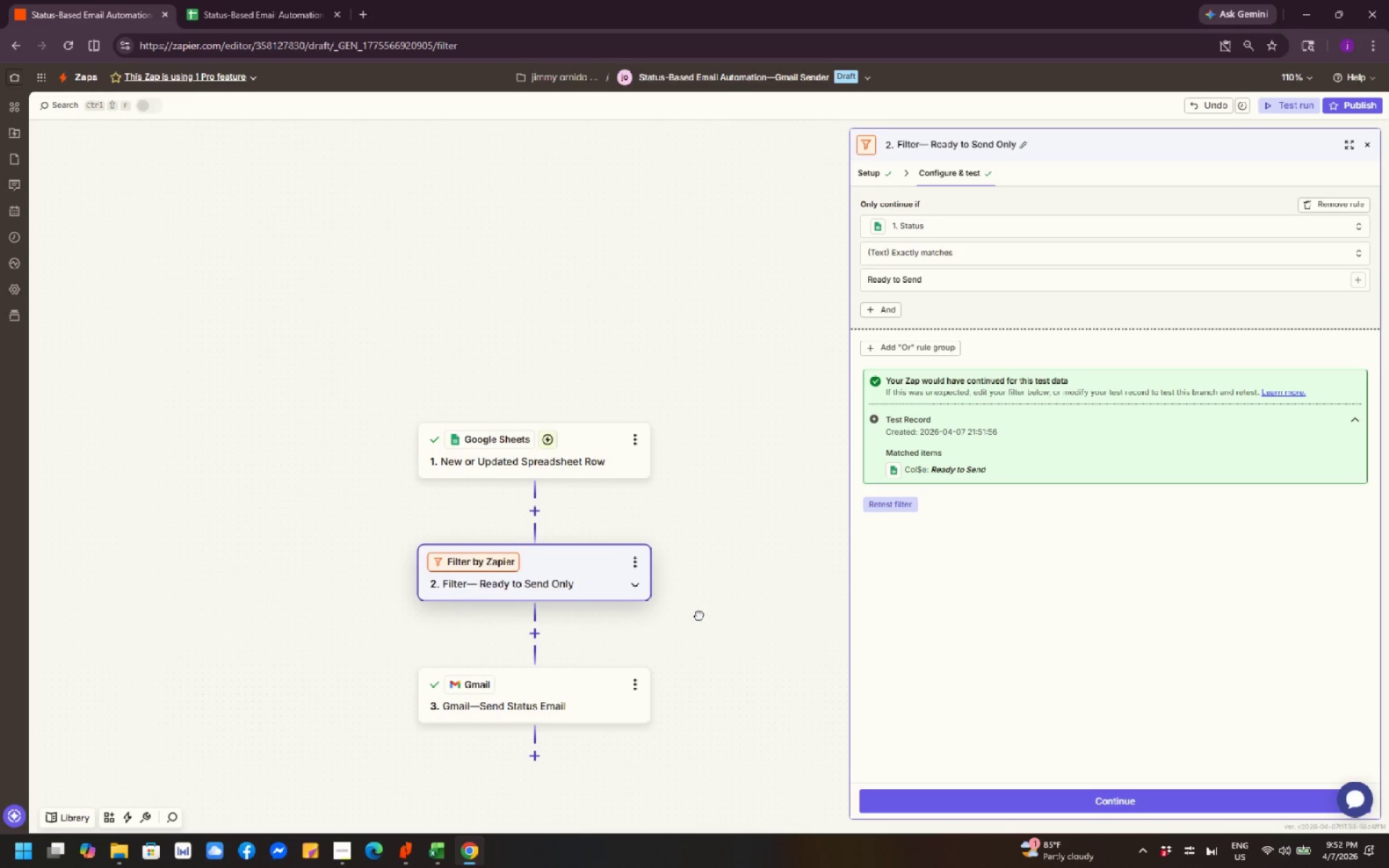 
left_click_drag(start_coordinate=[699, 620], to_coordinate=[753, 482])
 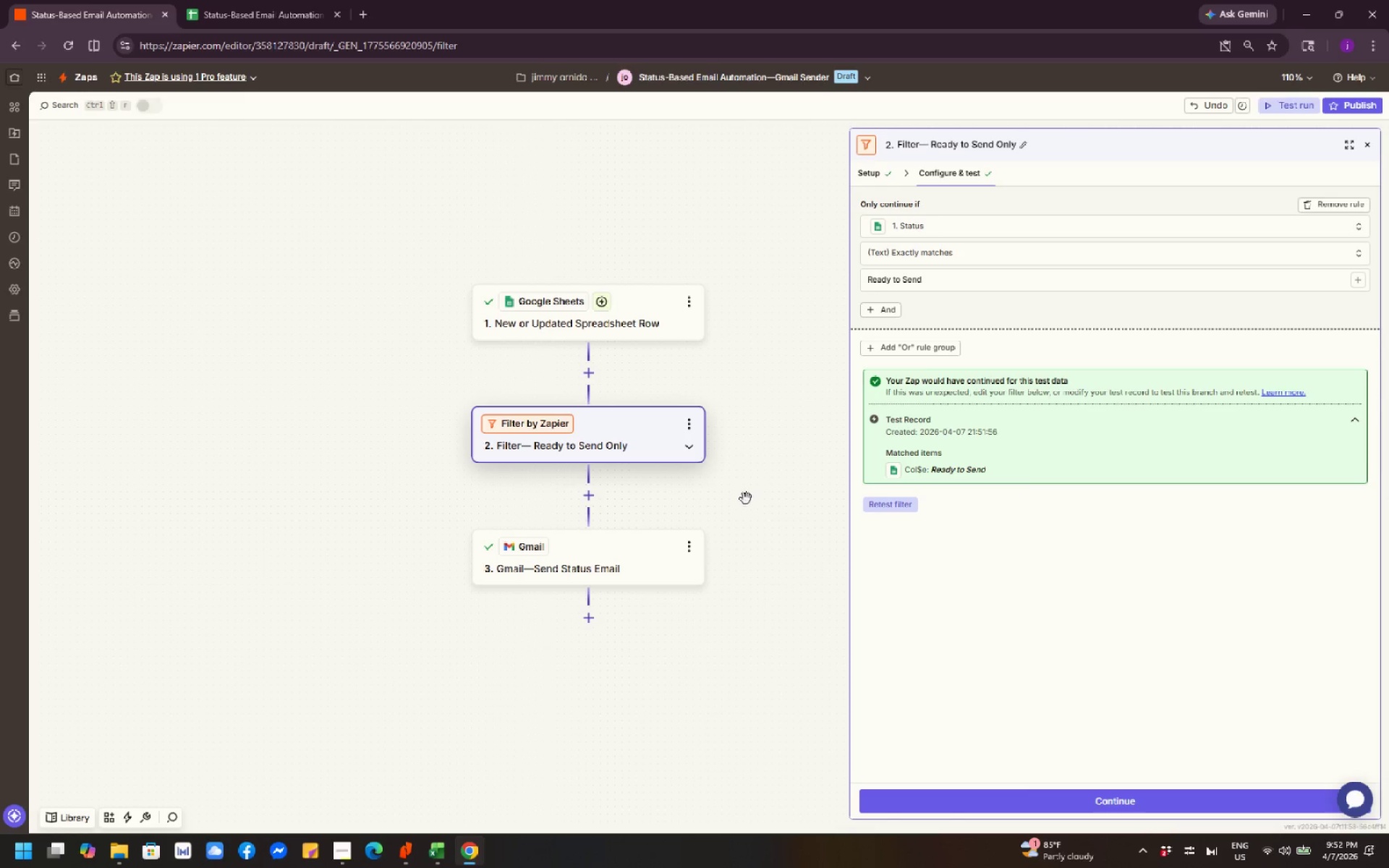 
wait(18.16)
 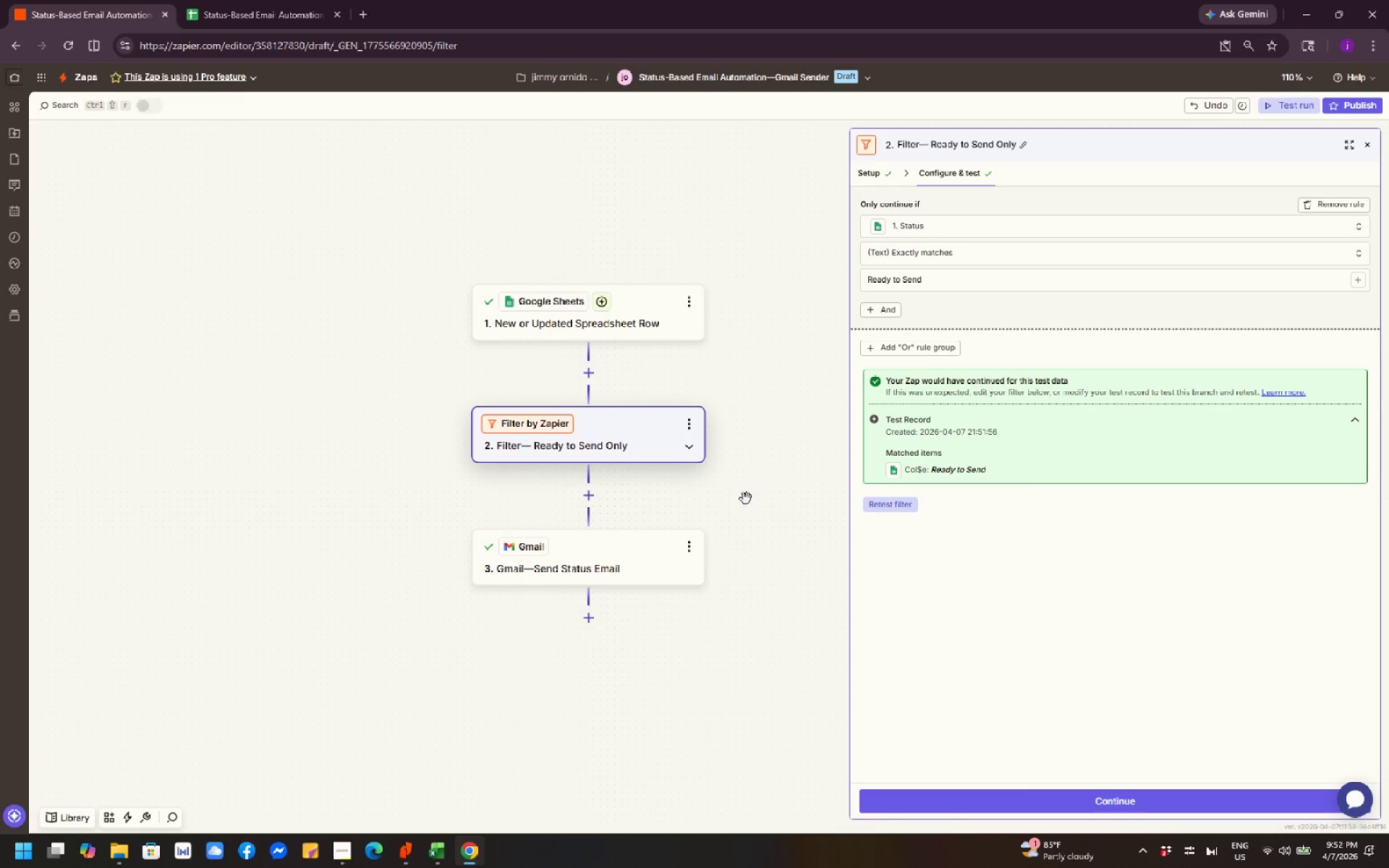 
scroll: coordinate [767, 514], scroll_direction: up, amount: 1.0
 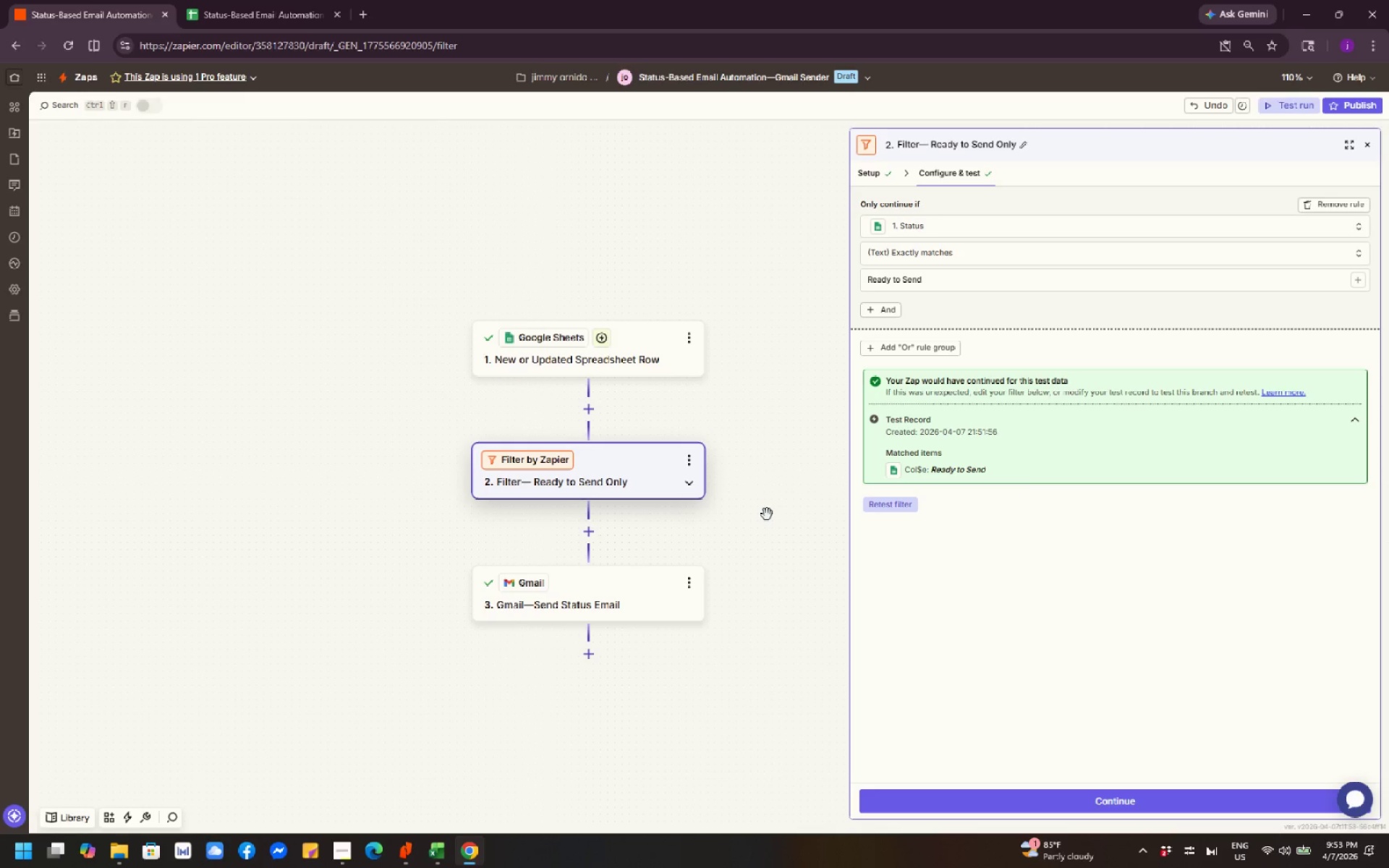 
wait(14.22)
 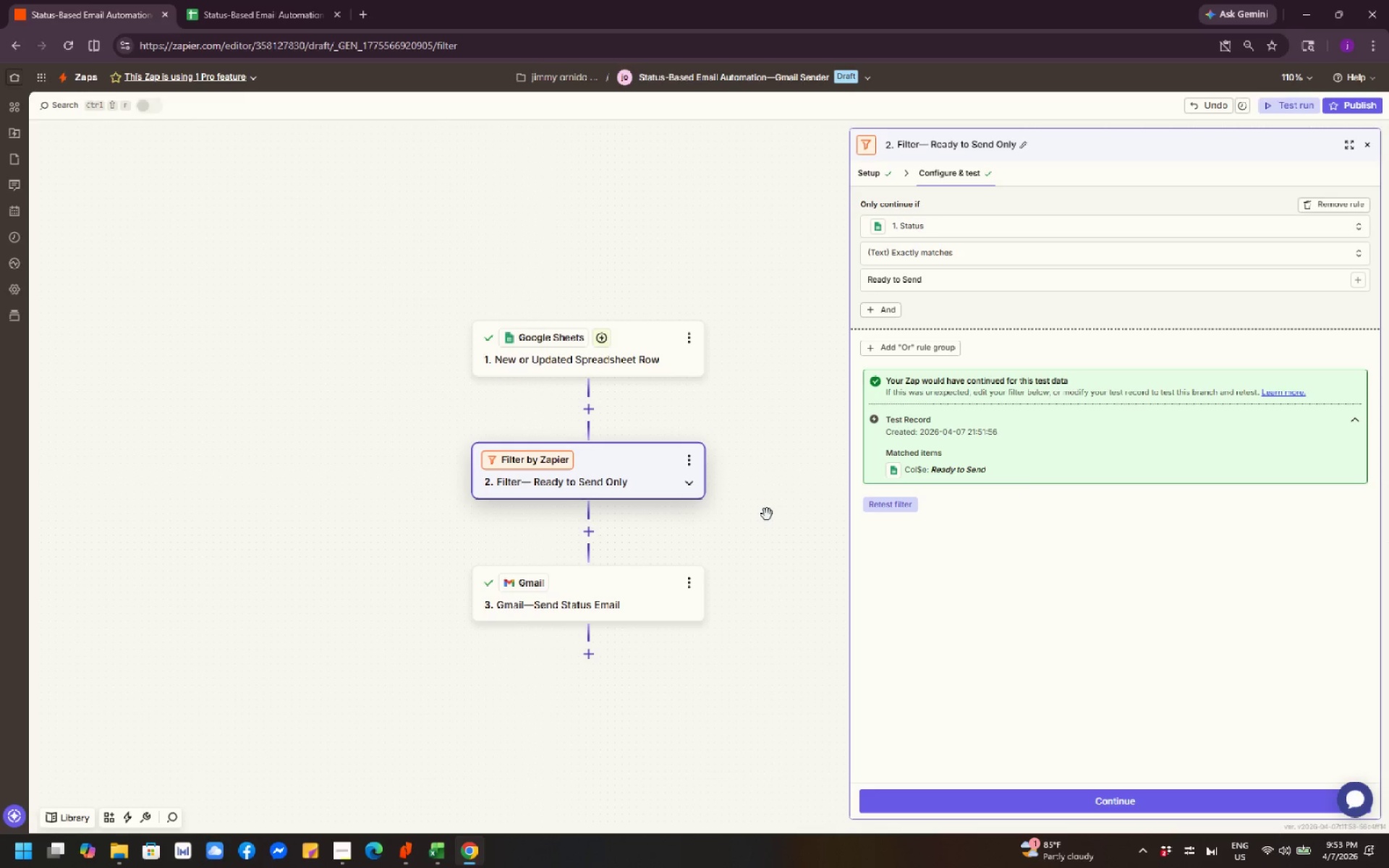 
scroll: coordinate [819, 522], scroll_direction: down, amount: 1.0
 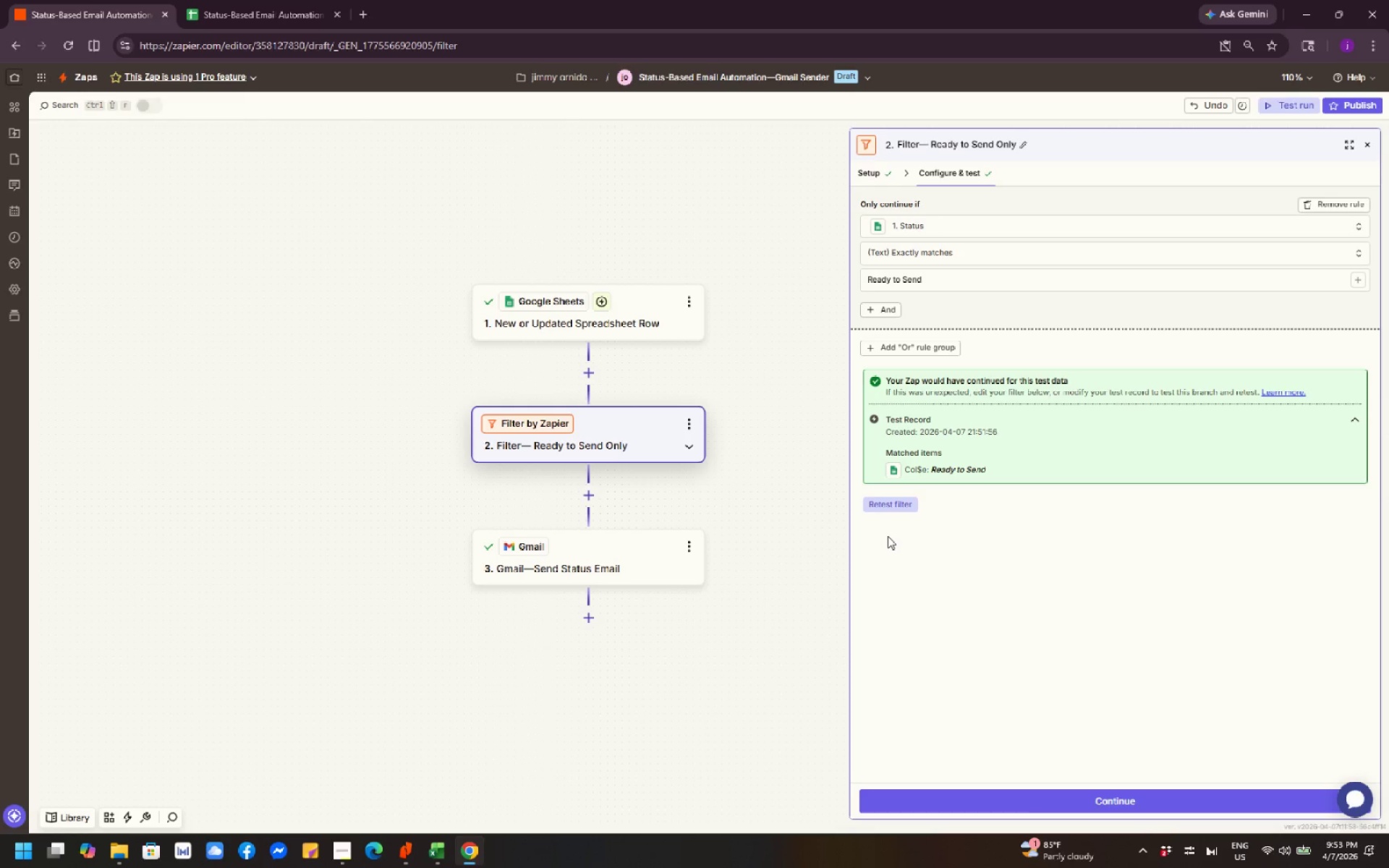 
wait(20.18)
 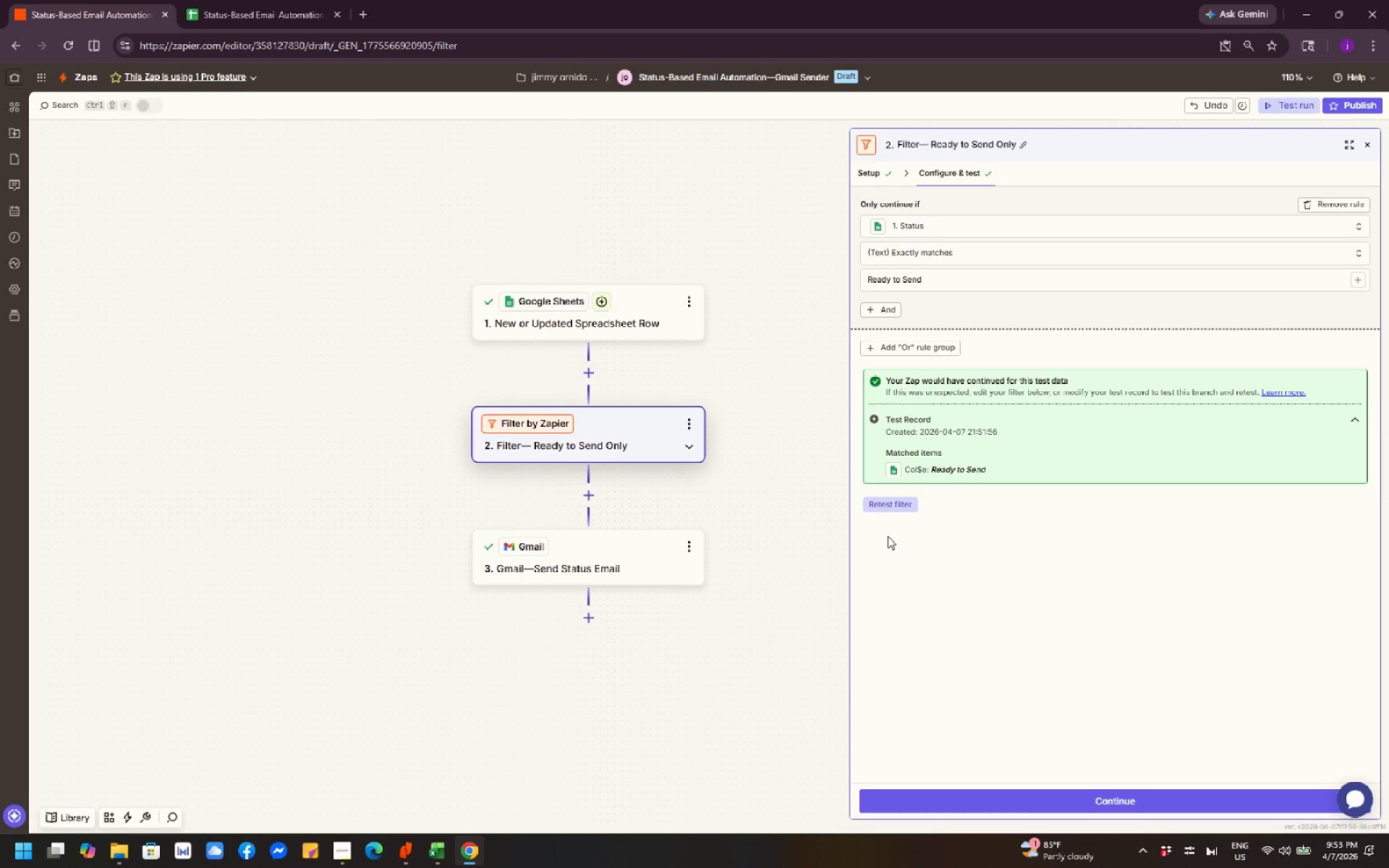 
scroll: coordinate [914, 524], scroll_direction: up, amount: 1.0
 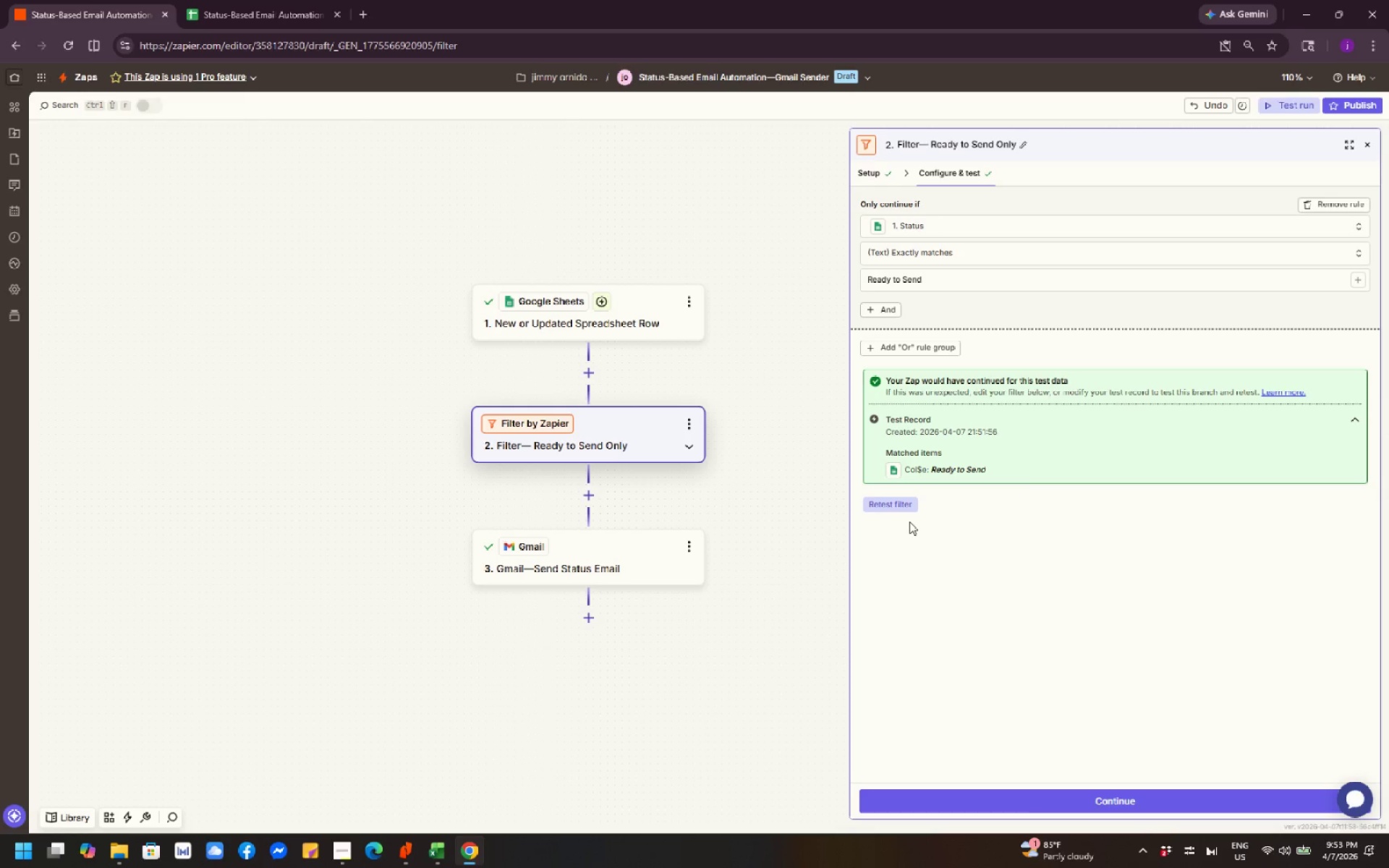 
wait(26.75)
 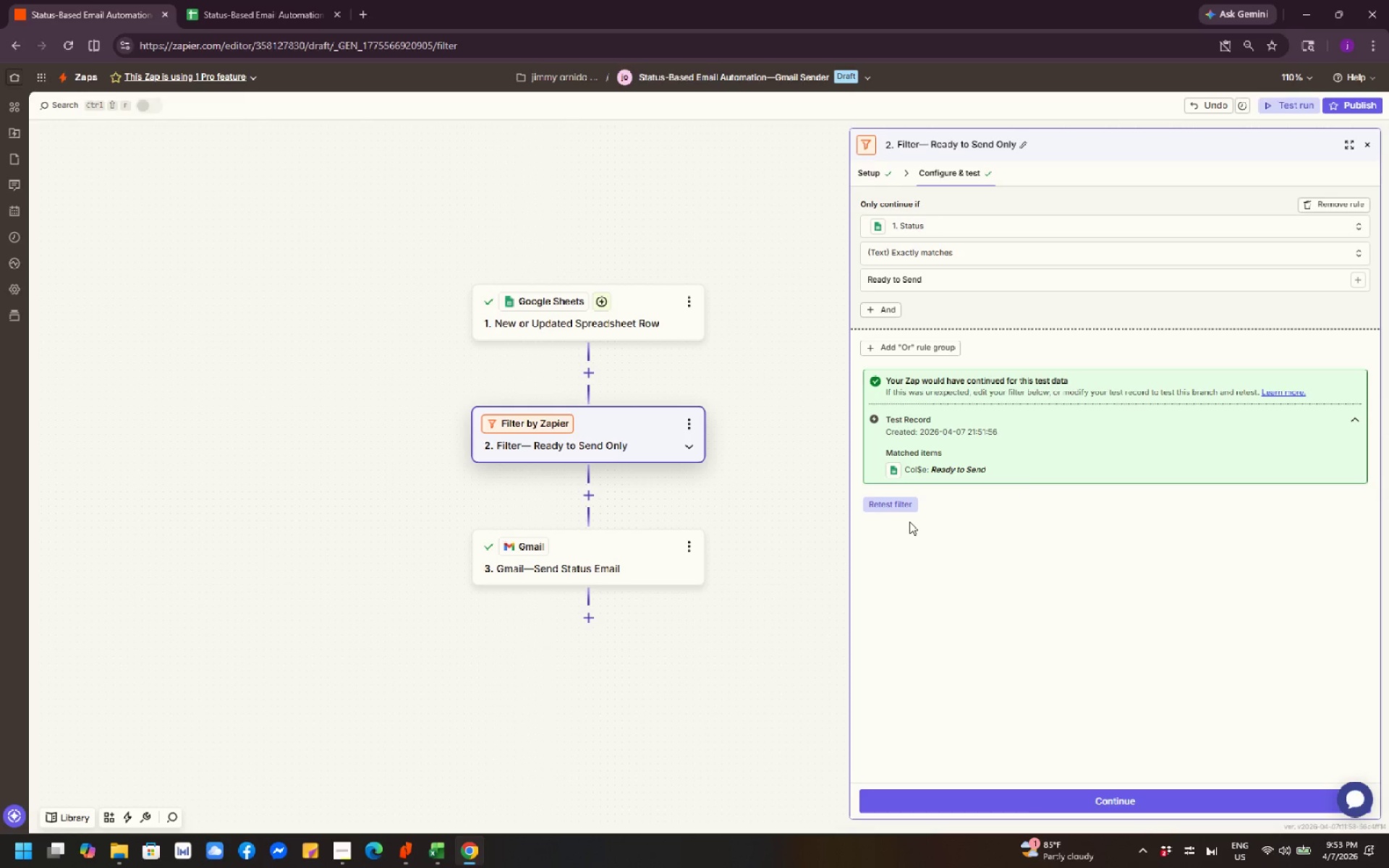 
scroll: coordinate [407, 218], scroll_direction: down, amount: 1.0
 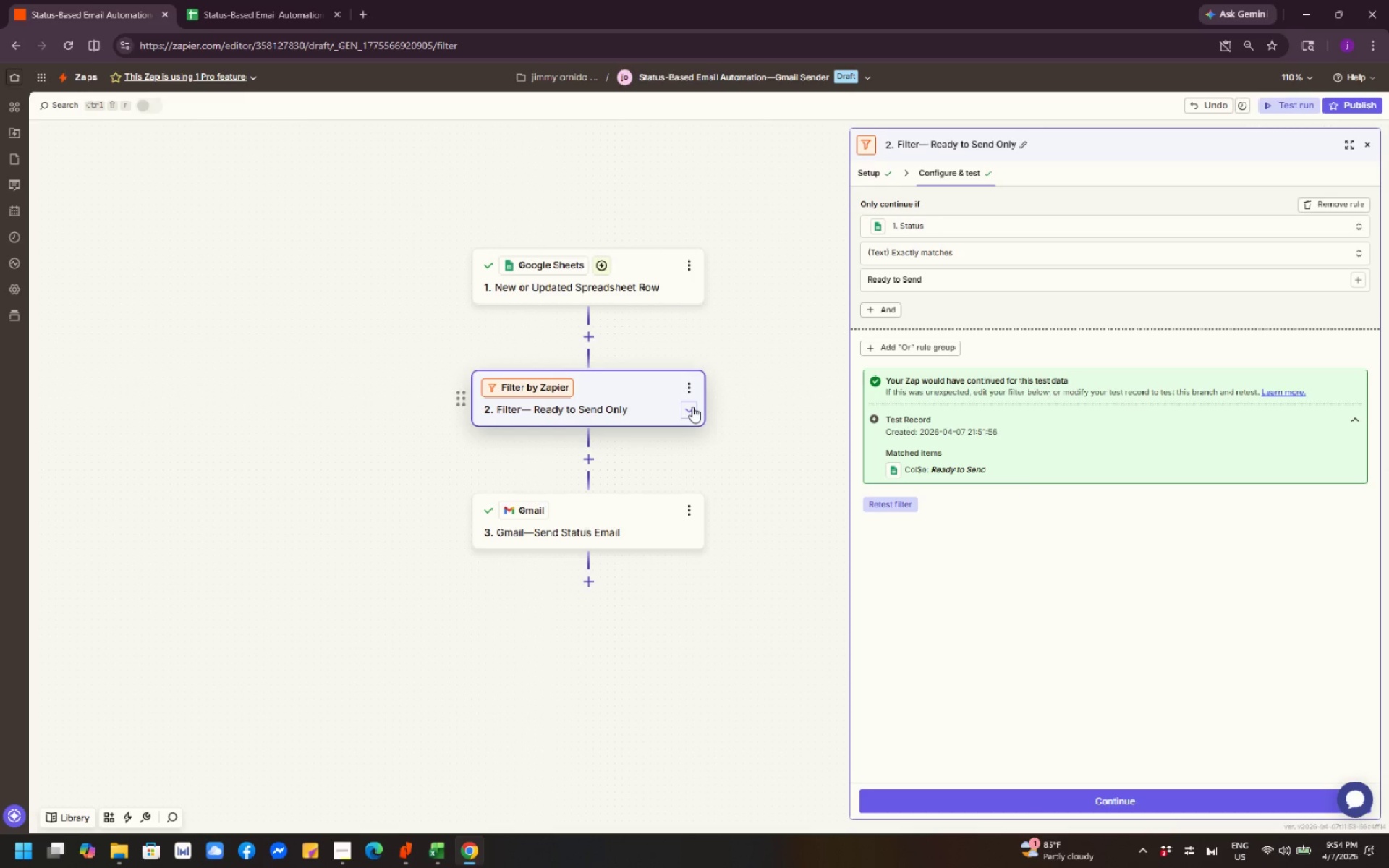 
wait(20.72)
 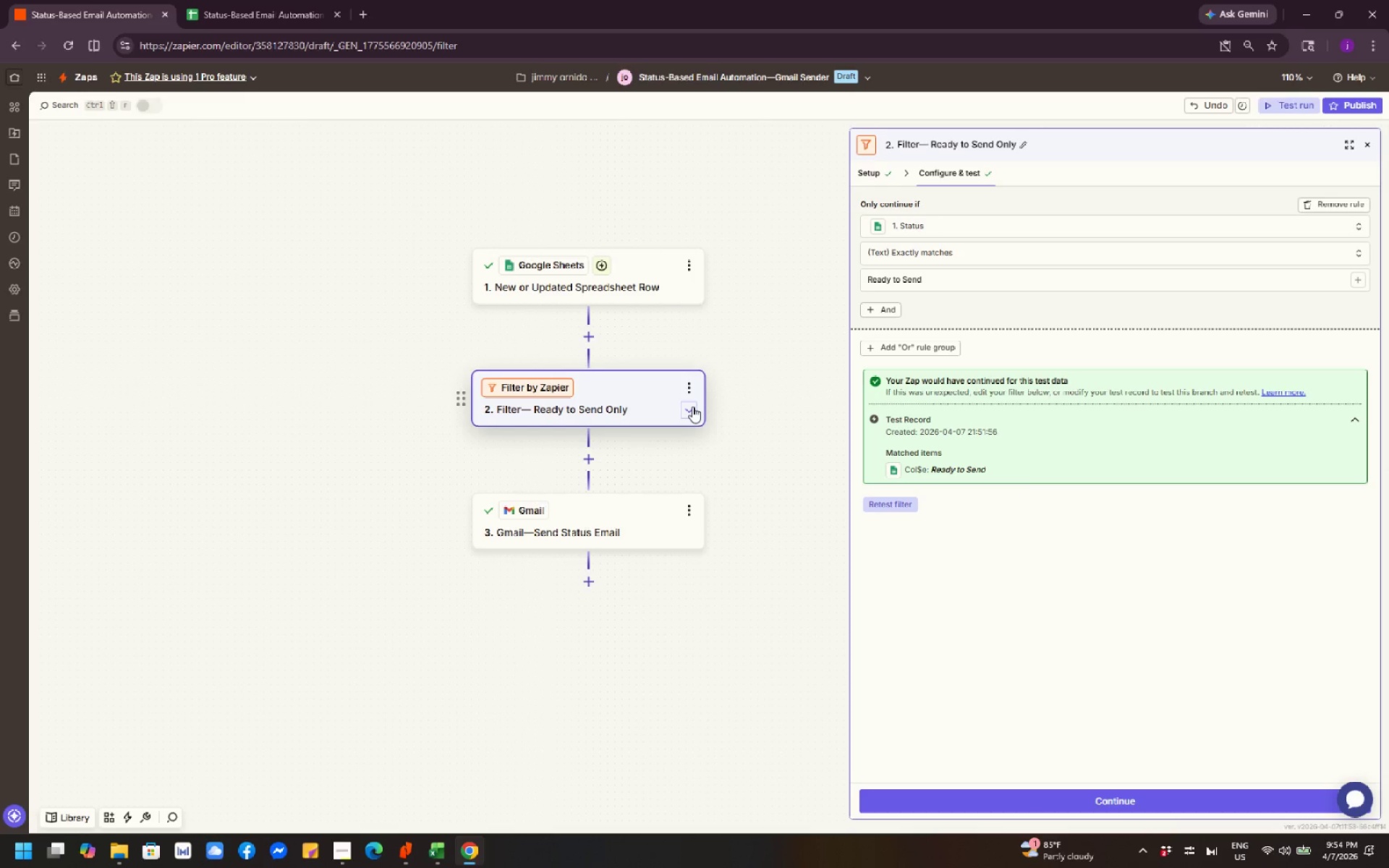 
scroll: coordinate [692, 407], scroll_direction: up, amount: 5.0
 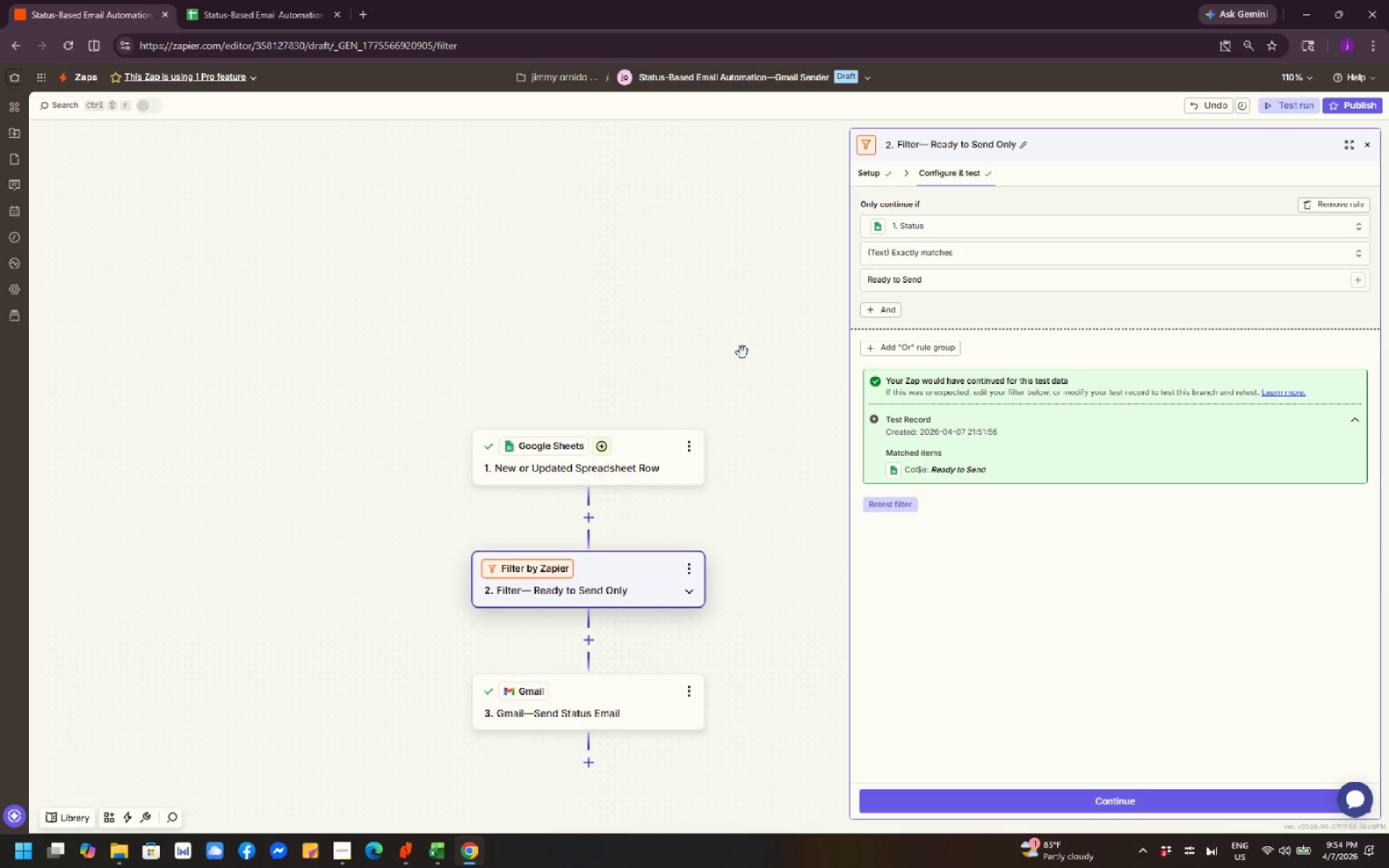 
scroll: coordinate [738, 359], scroll_direction: down, amount: 3.0
 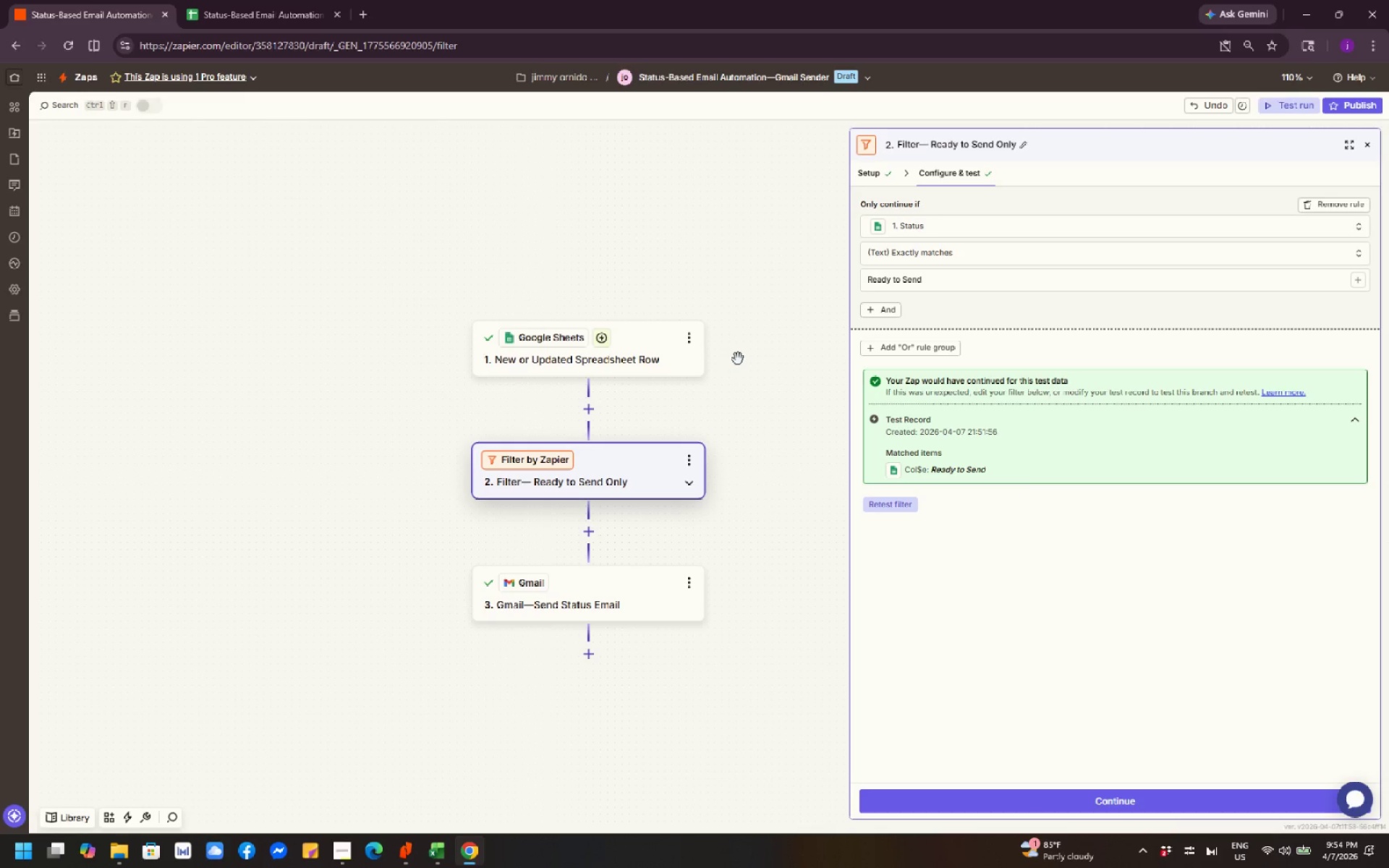 
wait(10.29)
 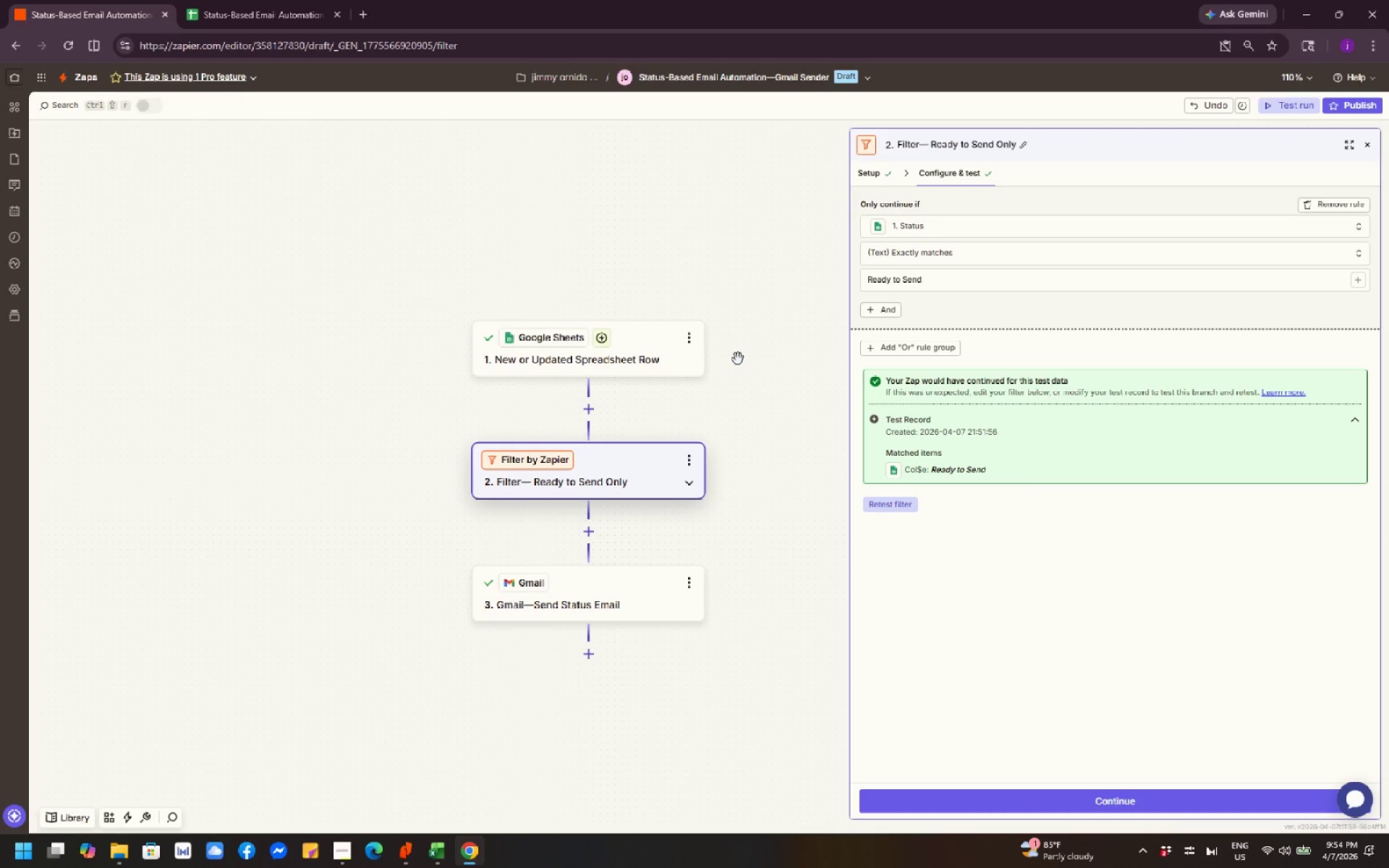 
scroll: coordinate [755, 383], scroll_direction: none, amount: 0.0
 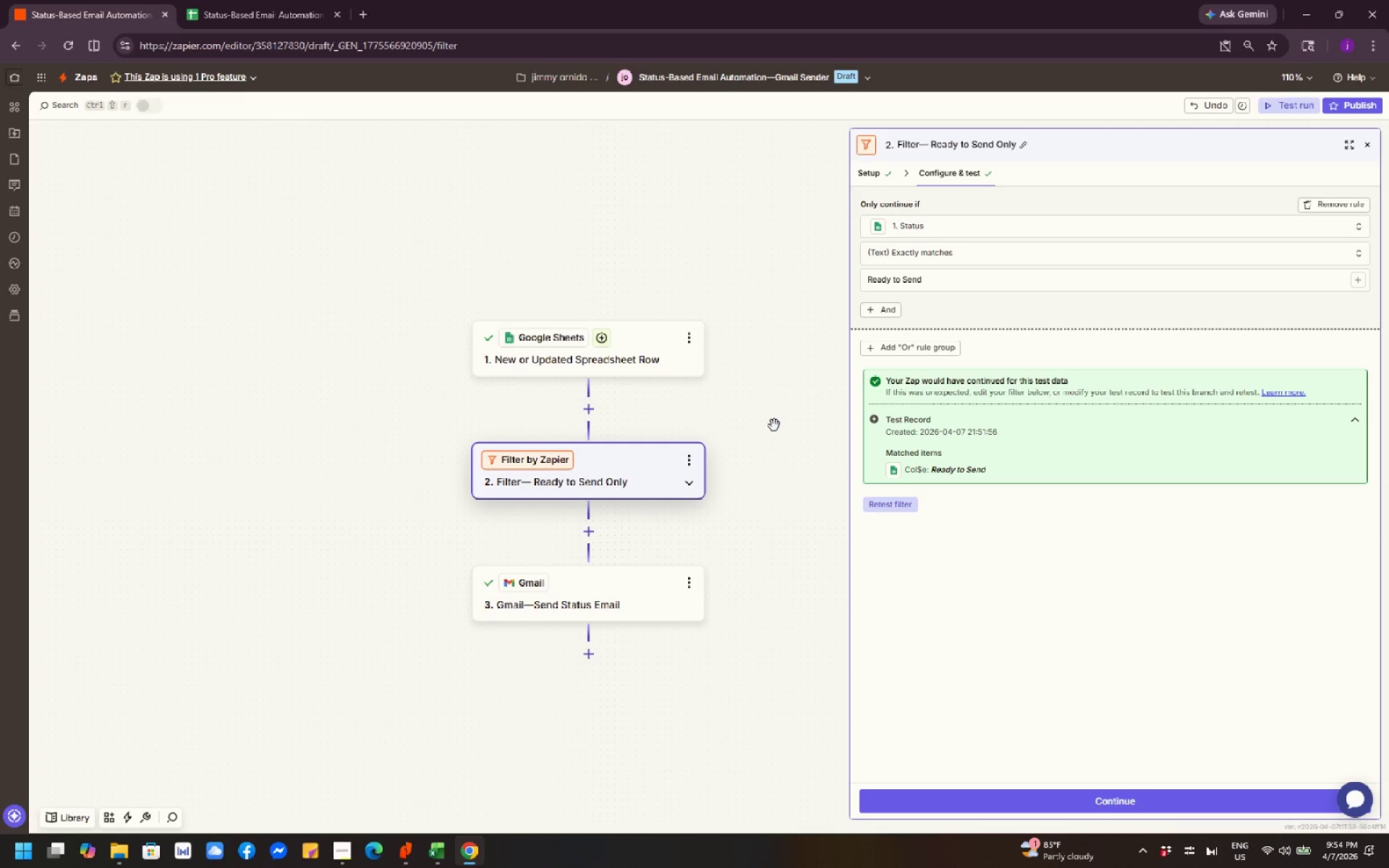 
wait(14.6)
 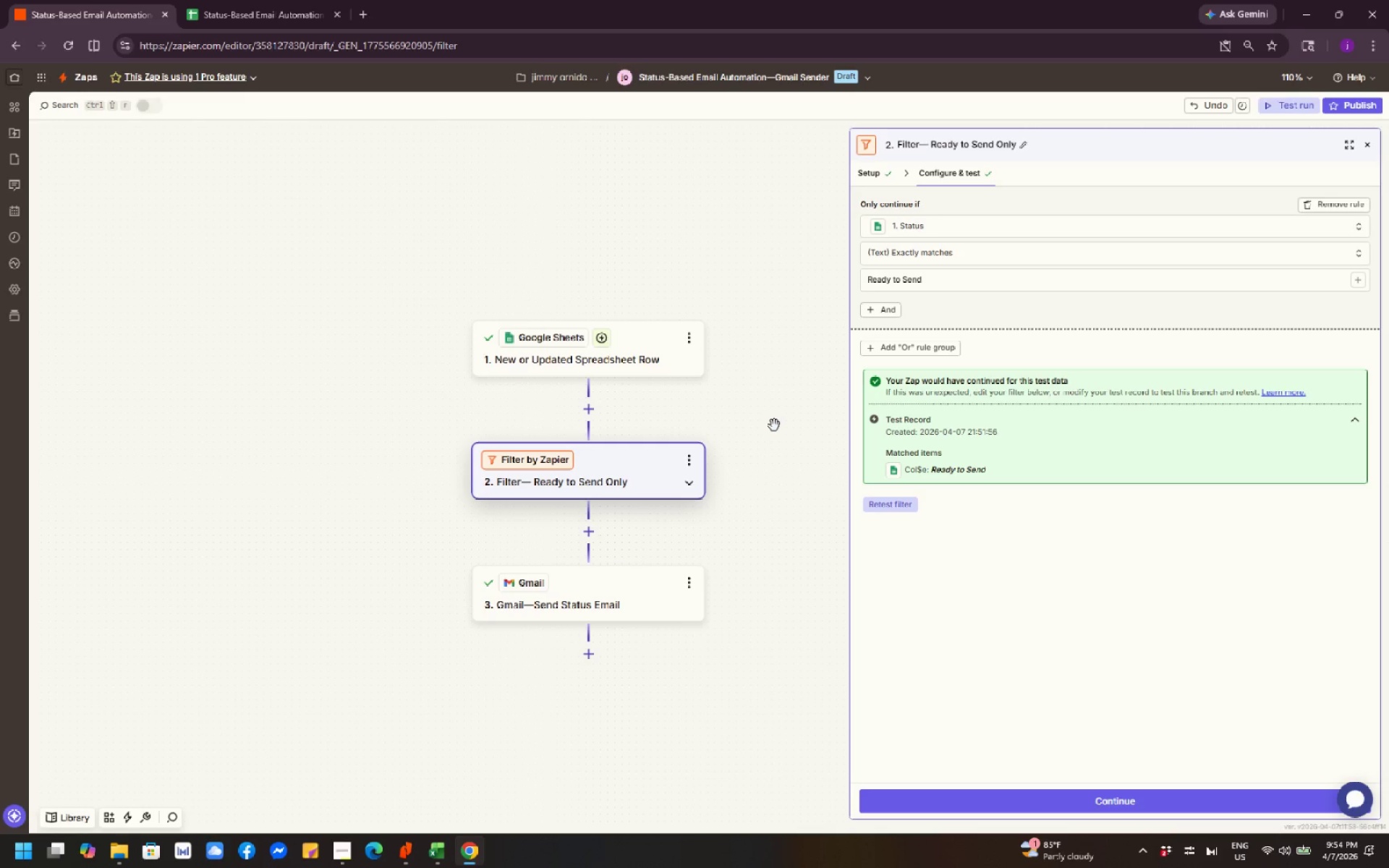 
scroll: coordinate [778, 414], scroll_direction: up, amount: 2.0
 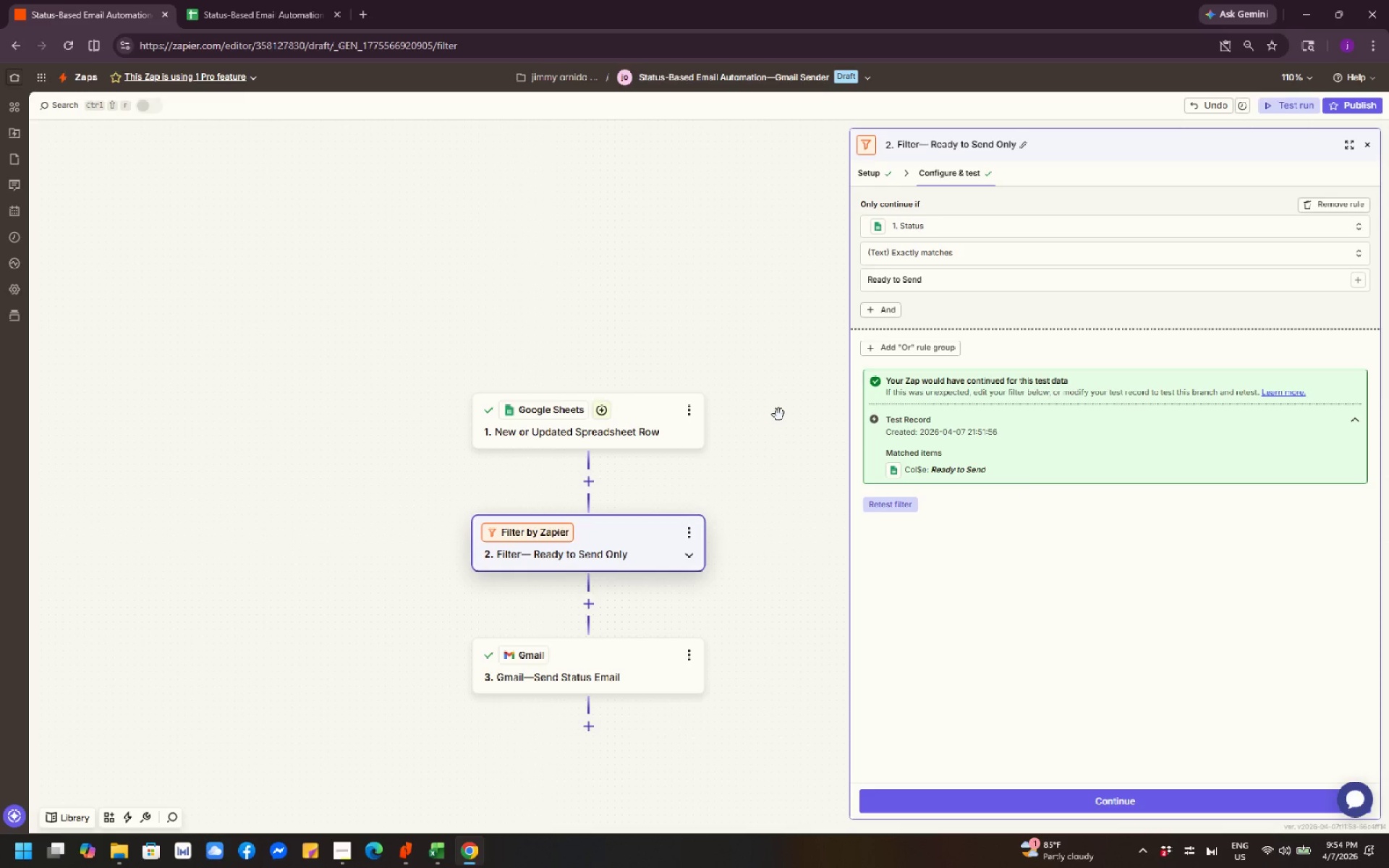 
wait(8.99)
 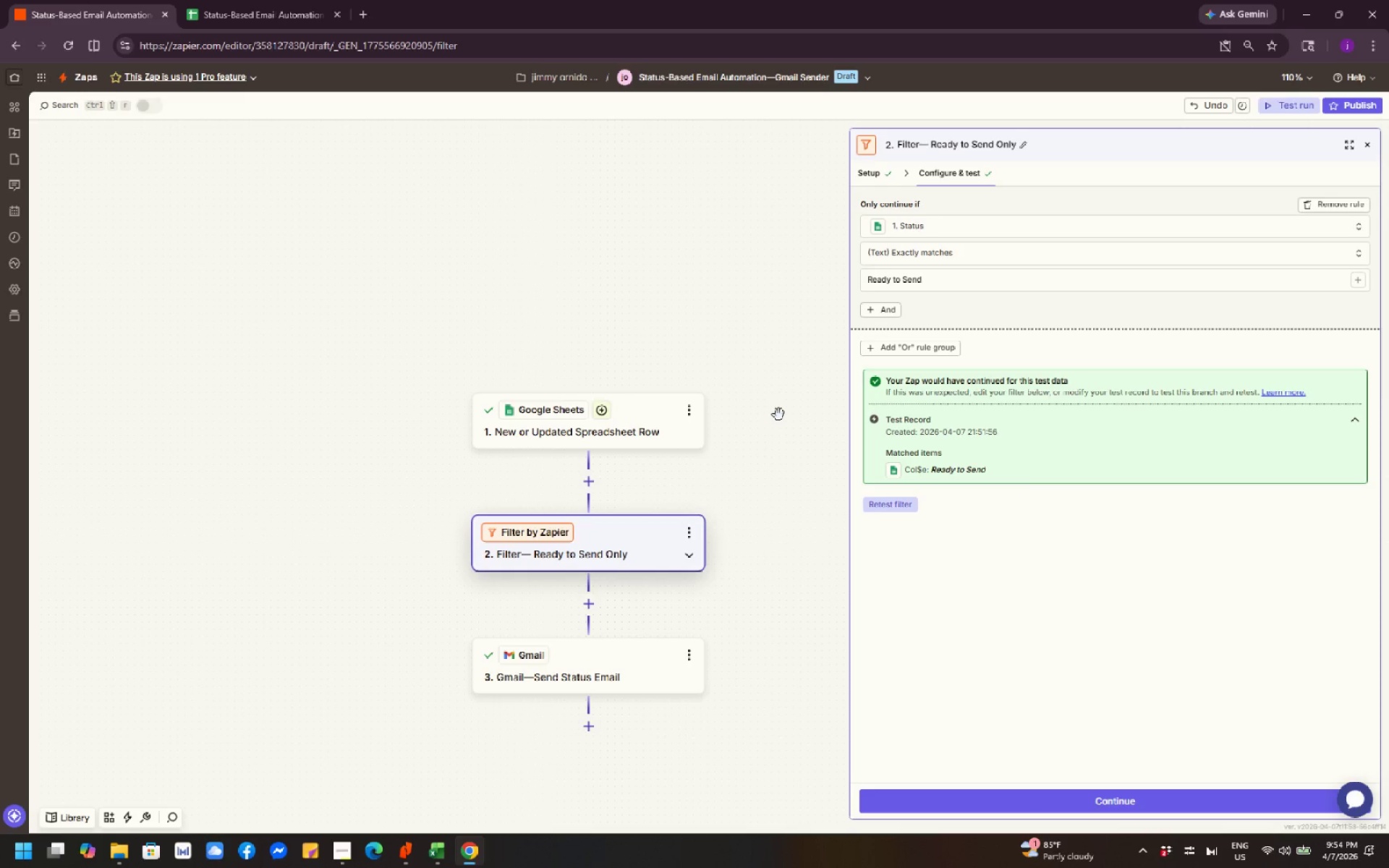 
scroll: coordinate [690, 259], scroll_direction: down, amount: 1.0
 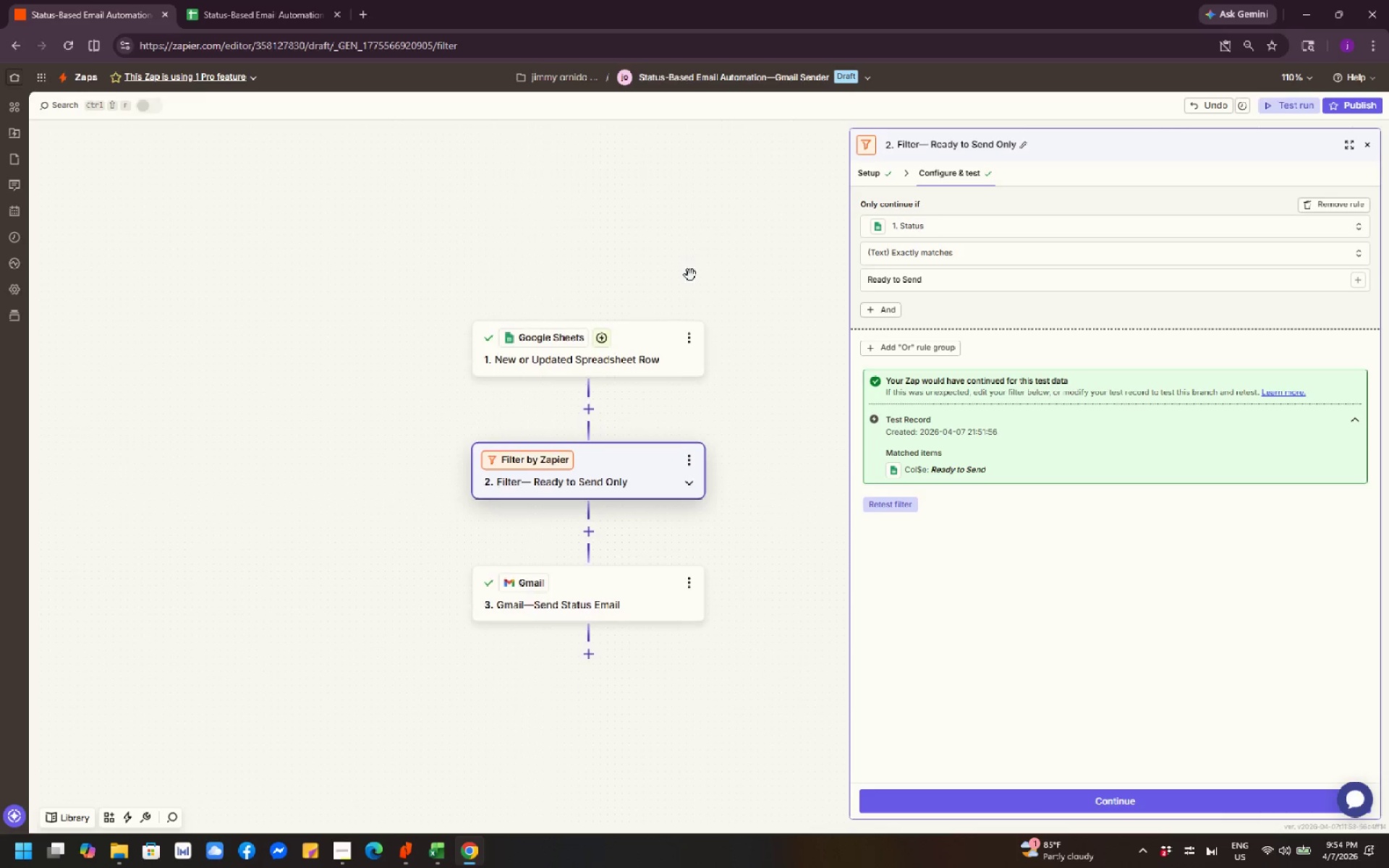 
scroll: coordinate [708, 268], scroll_direction: up, amount: 9.0
 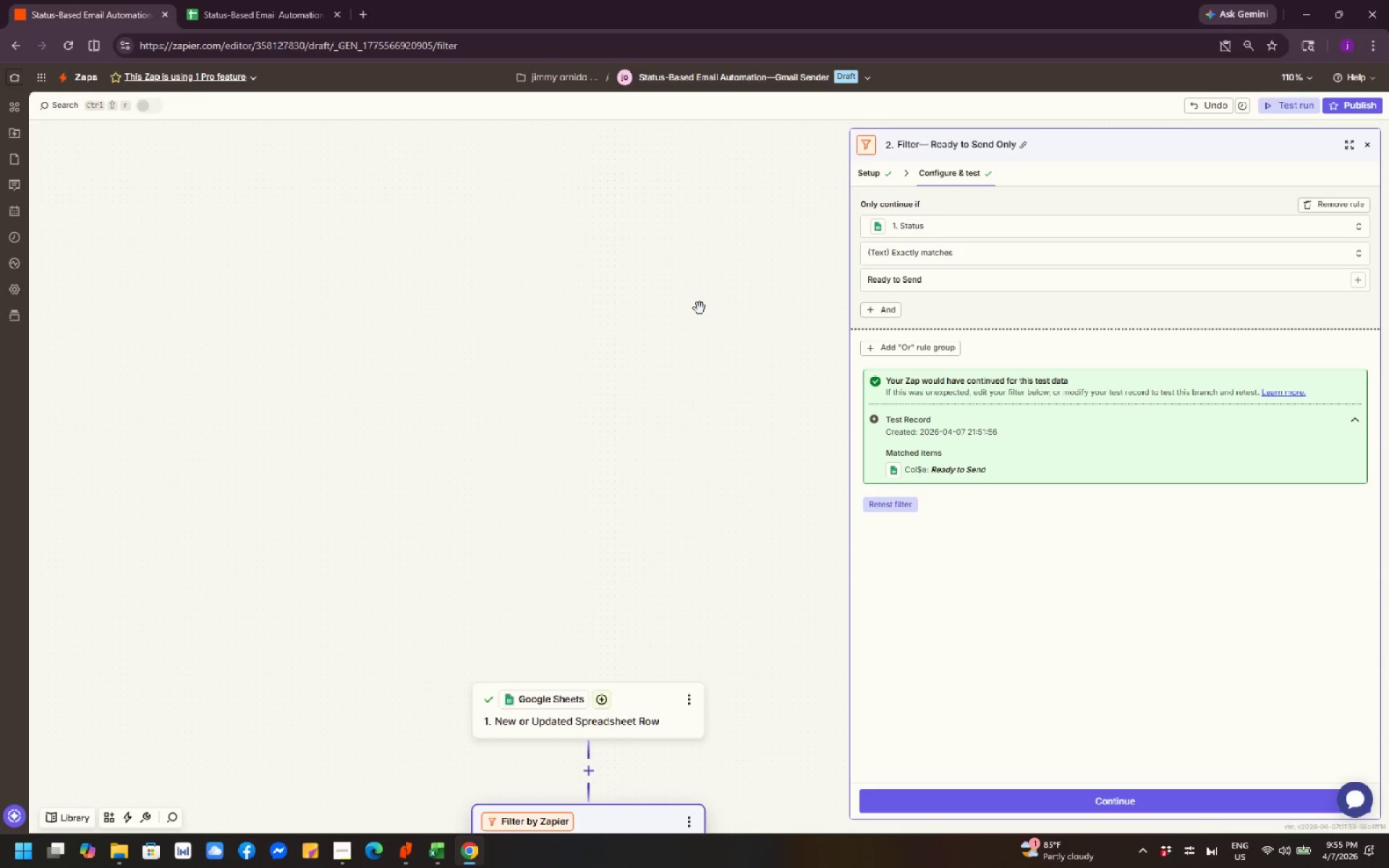 
scroll: coordinate [708, 309], scroll_direction: down, amount: 14.0
 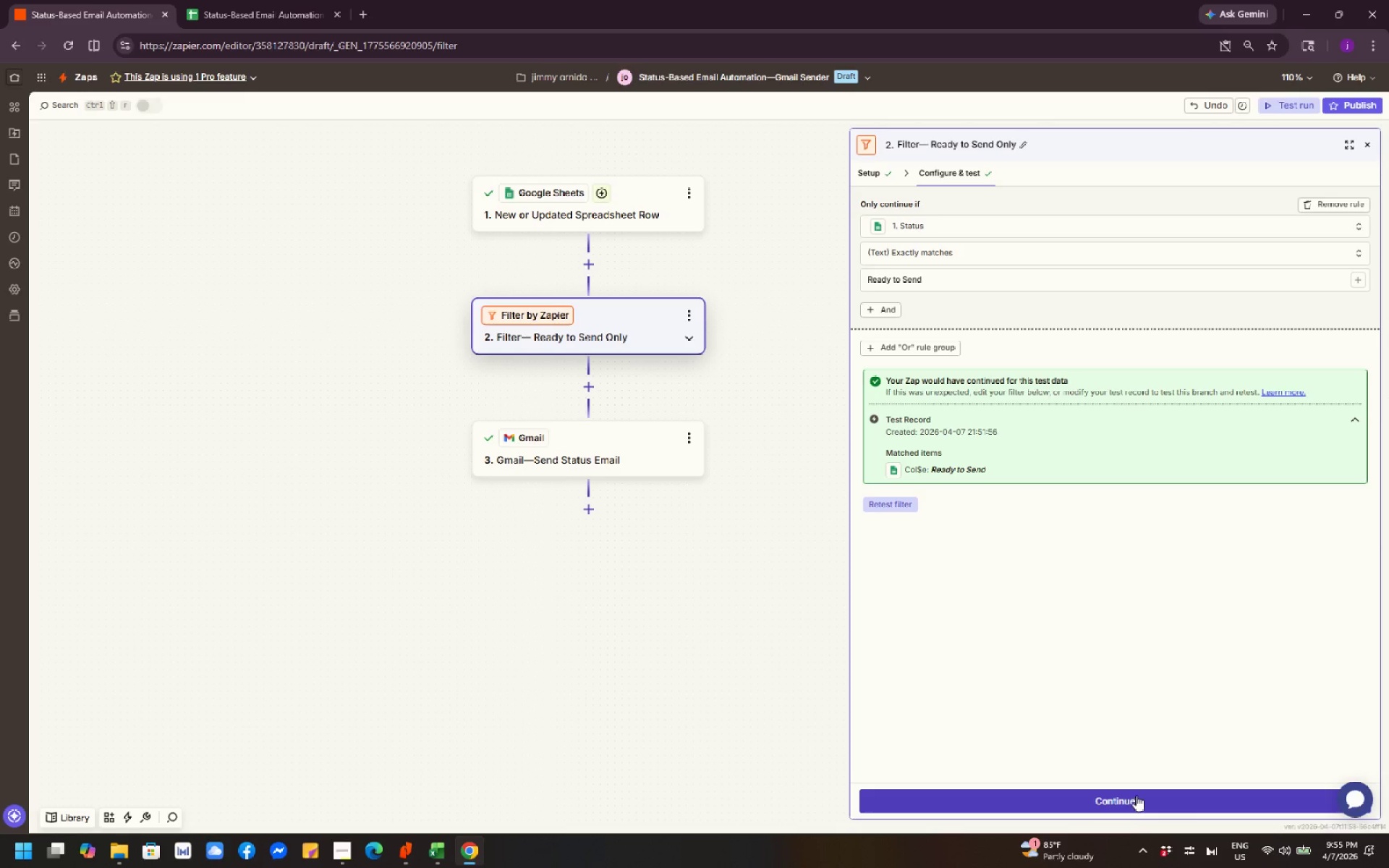 
wait(9.32)
 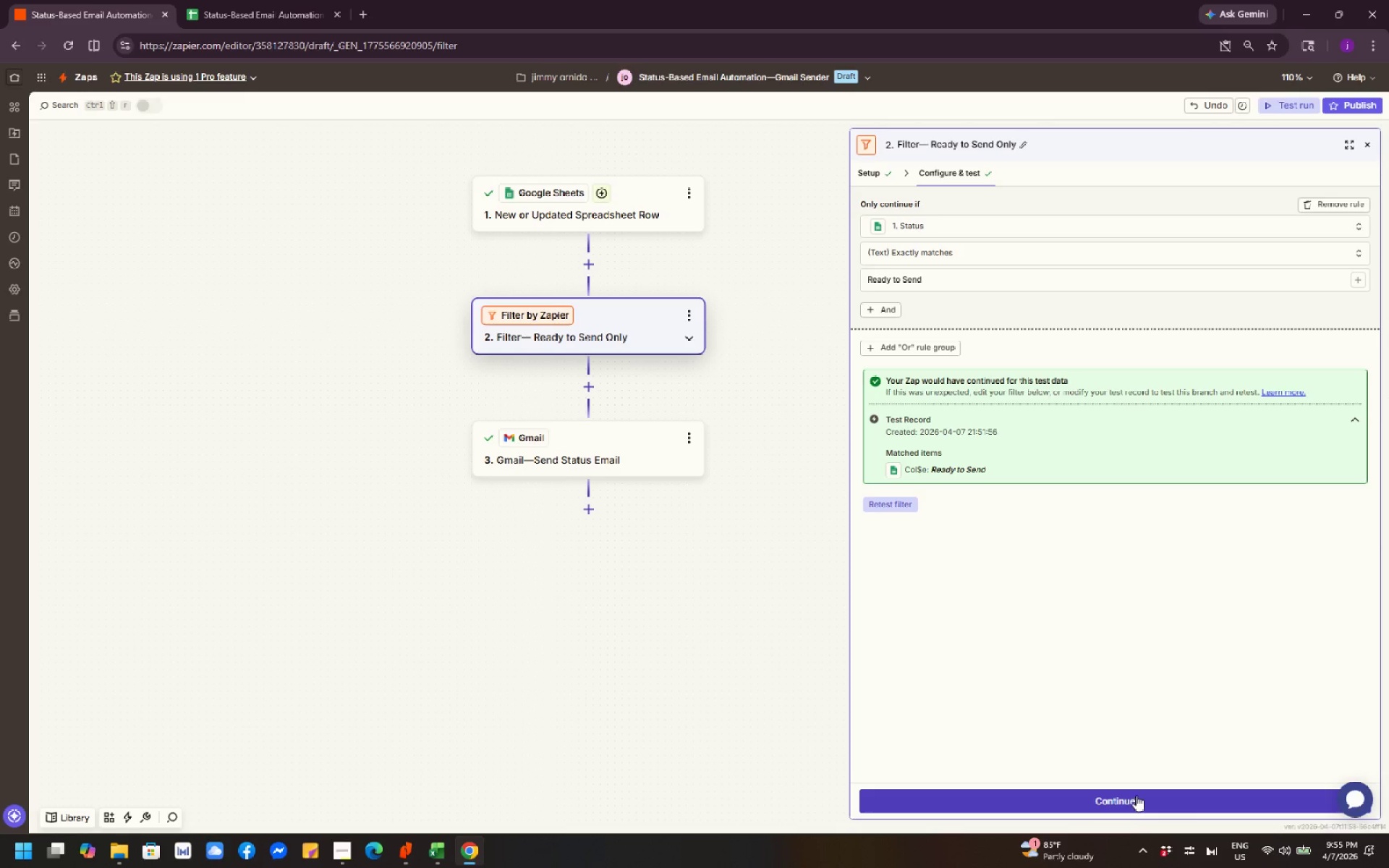 
scroll: coordinate [1154, 704], scroll_direction: up, amount: 2.0
 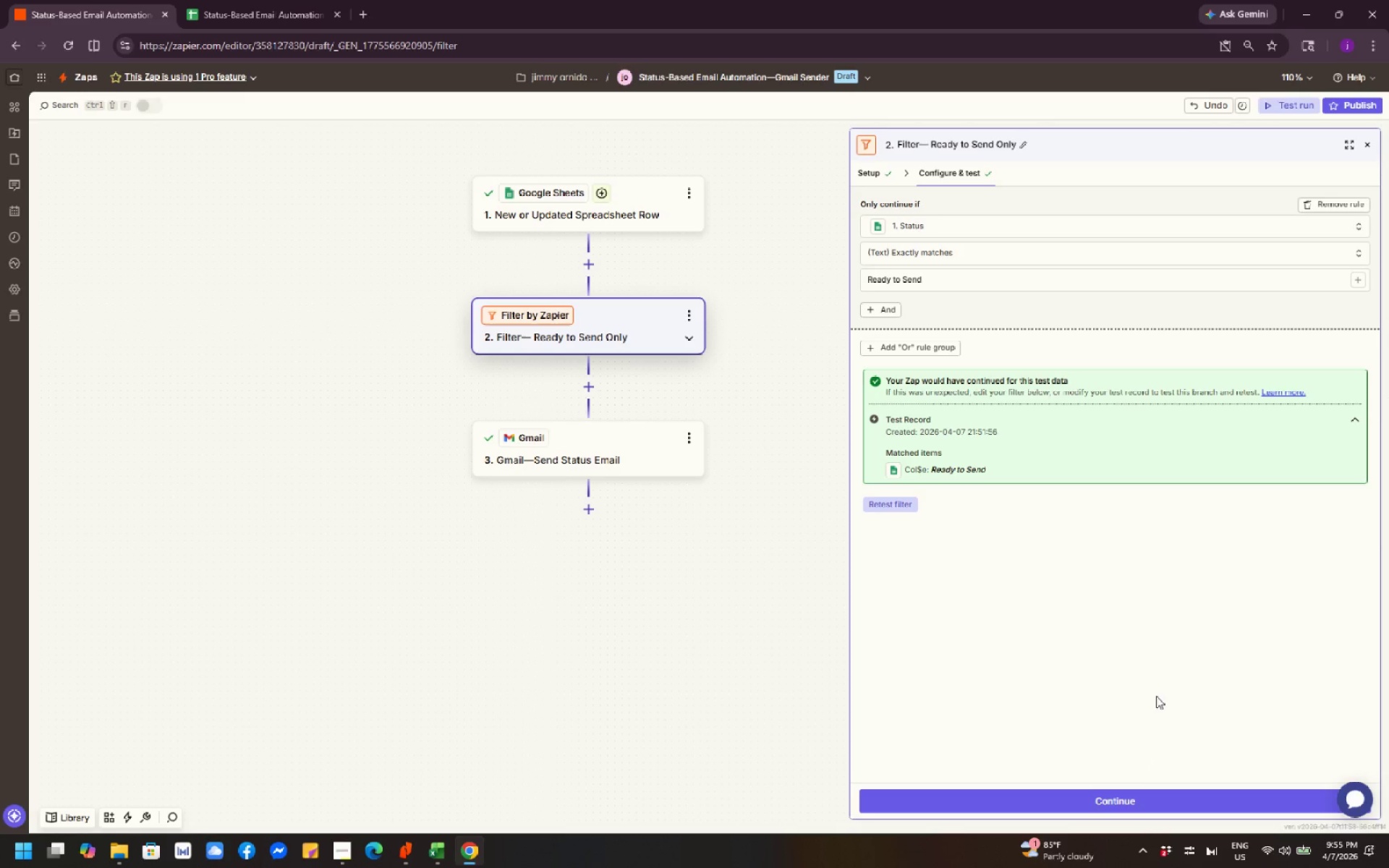 
scroll: coordinate [807, 629], scroll_direction: down, amount: 3.0
 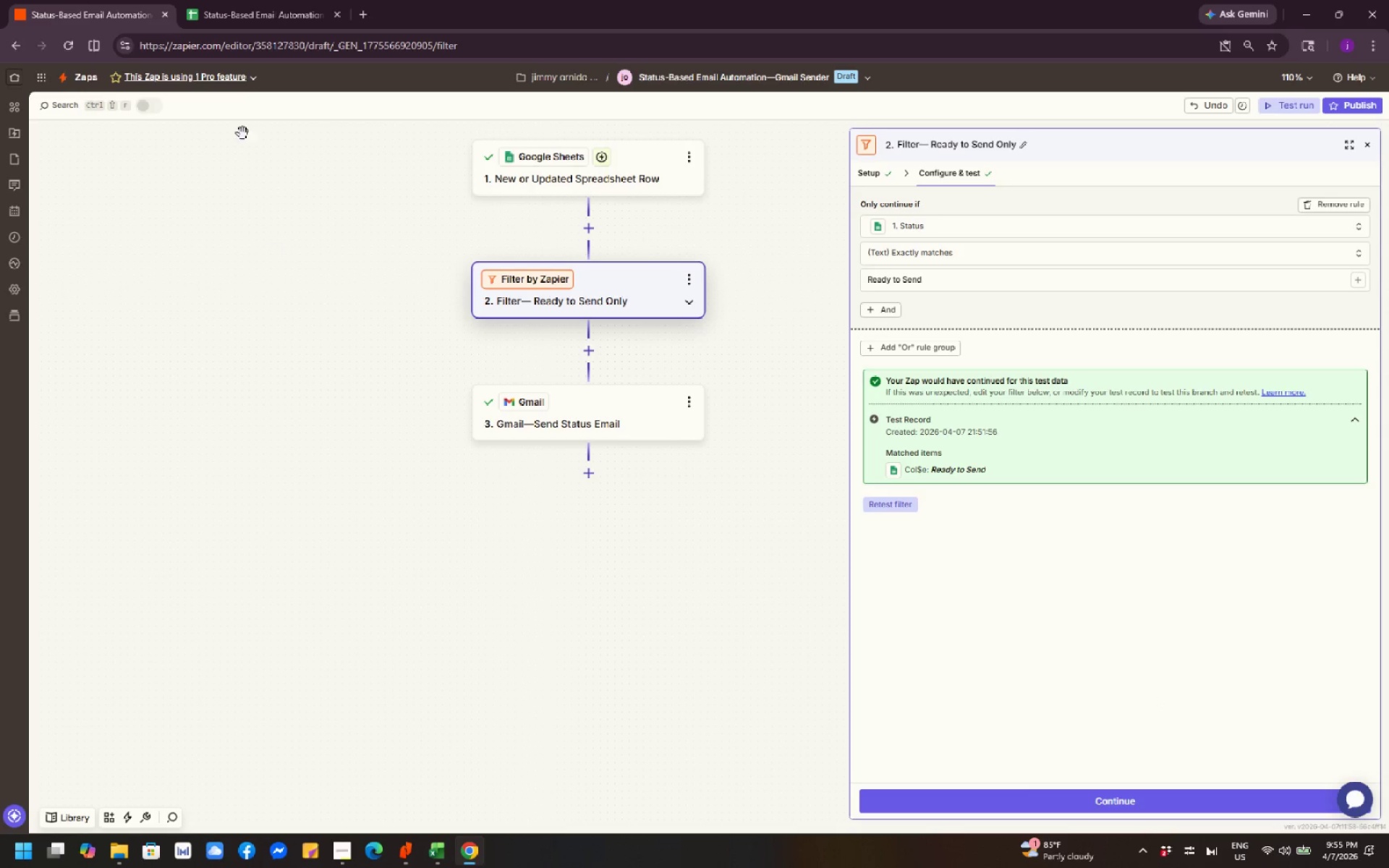 
left_click([250, 18])
 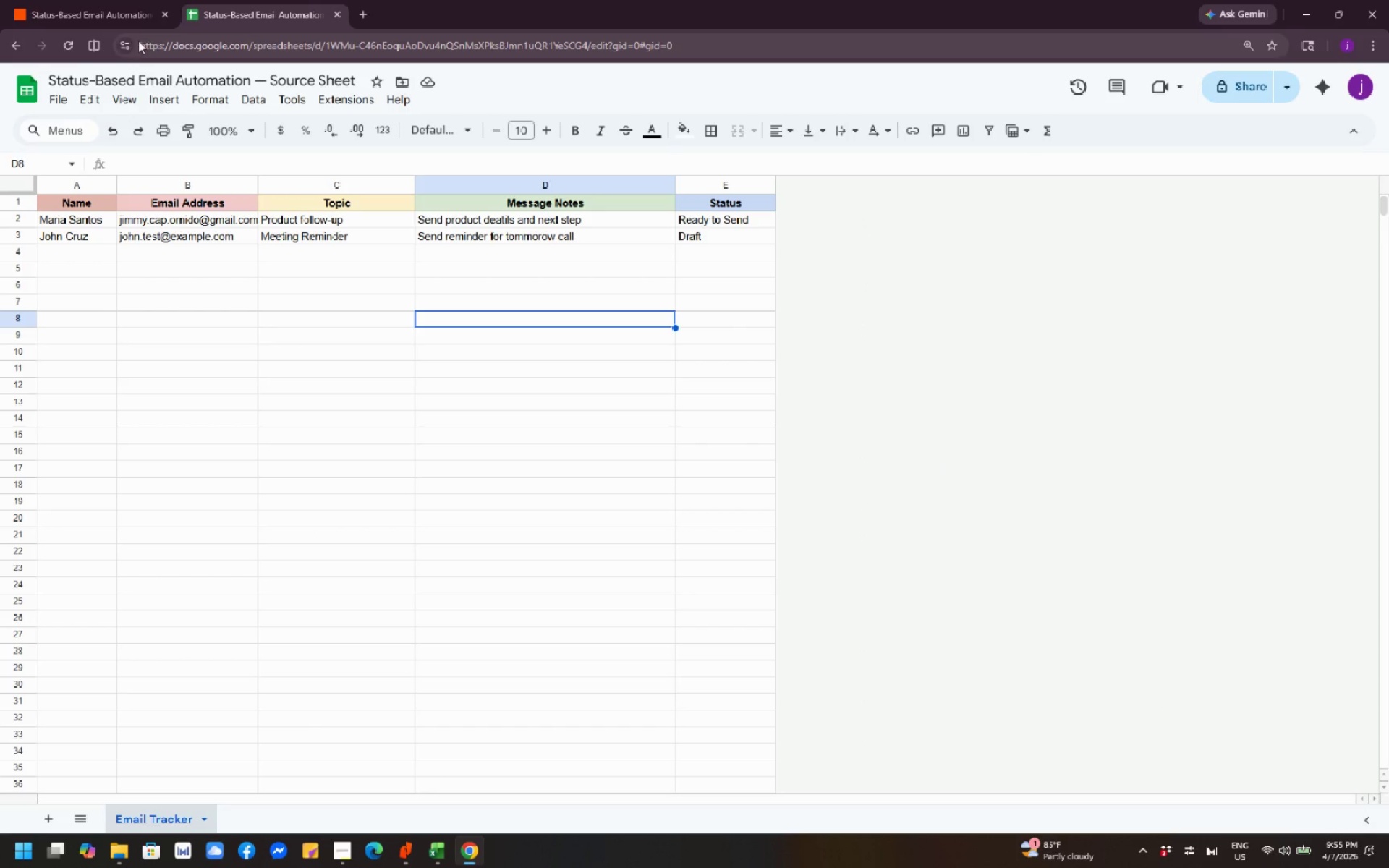 
left_click([105, 17])
 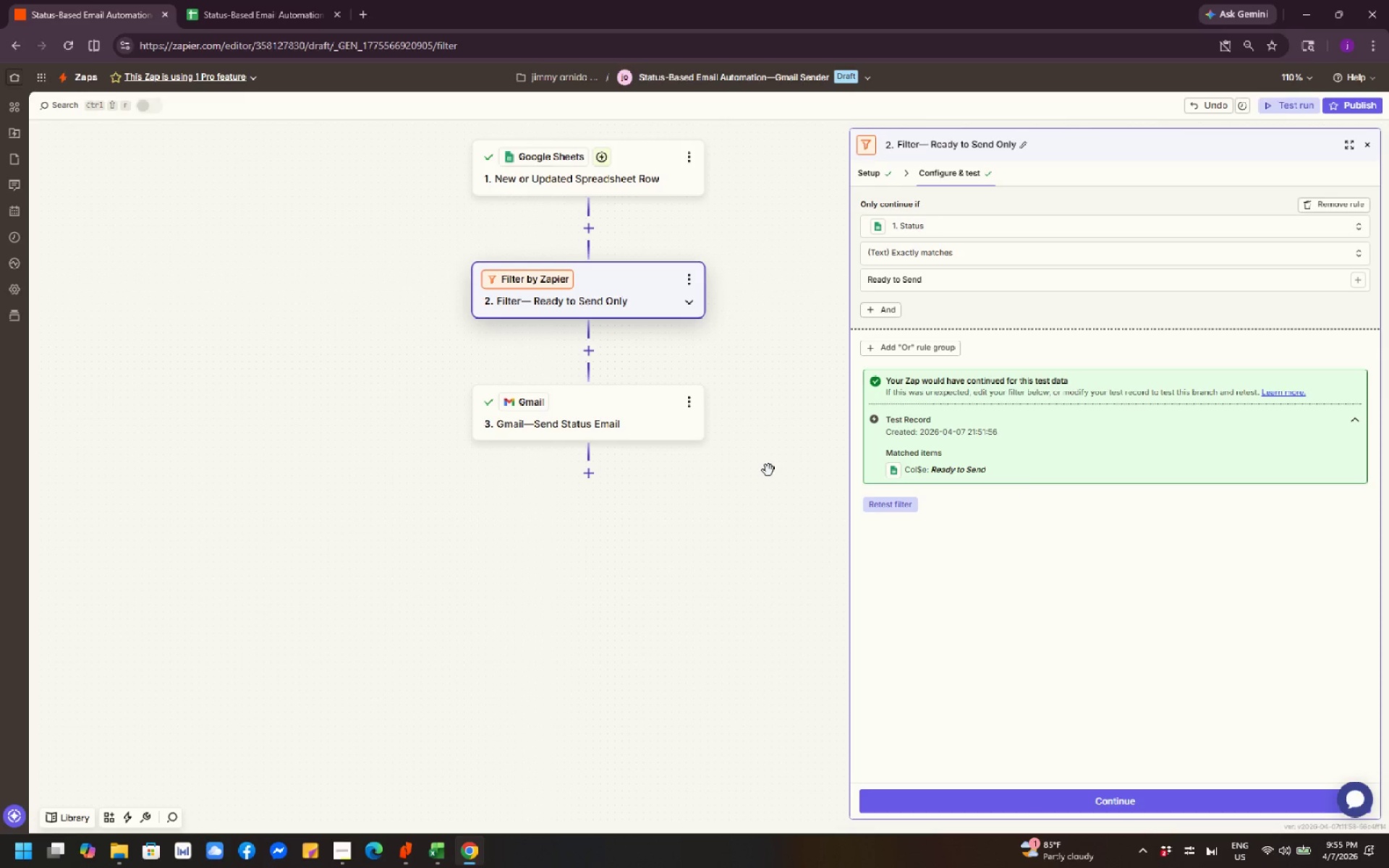 
wait(14.53)
 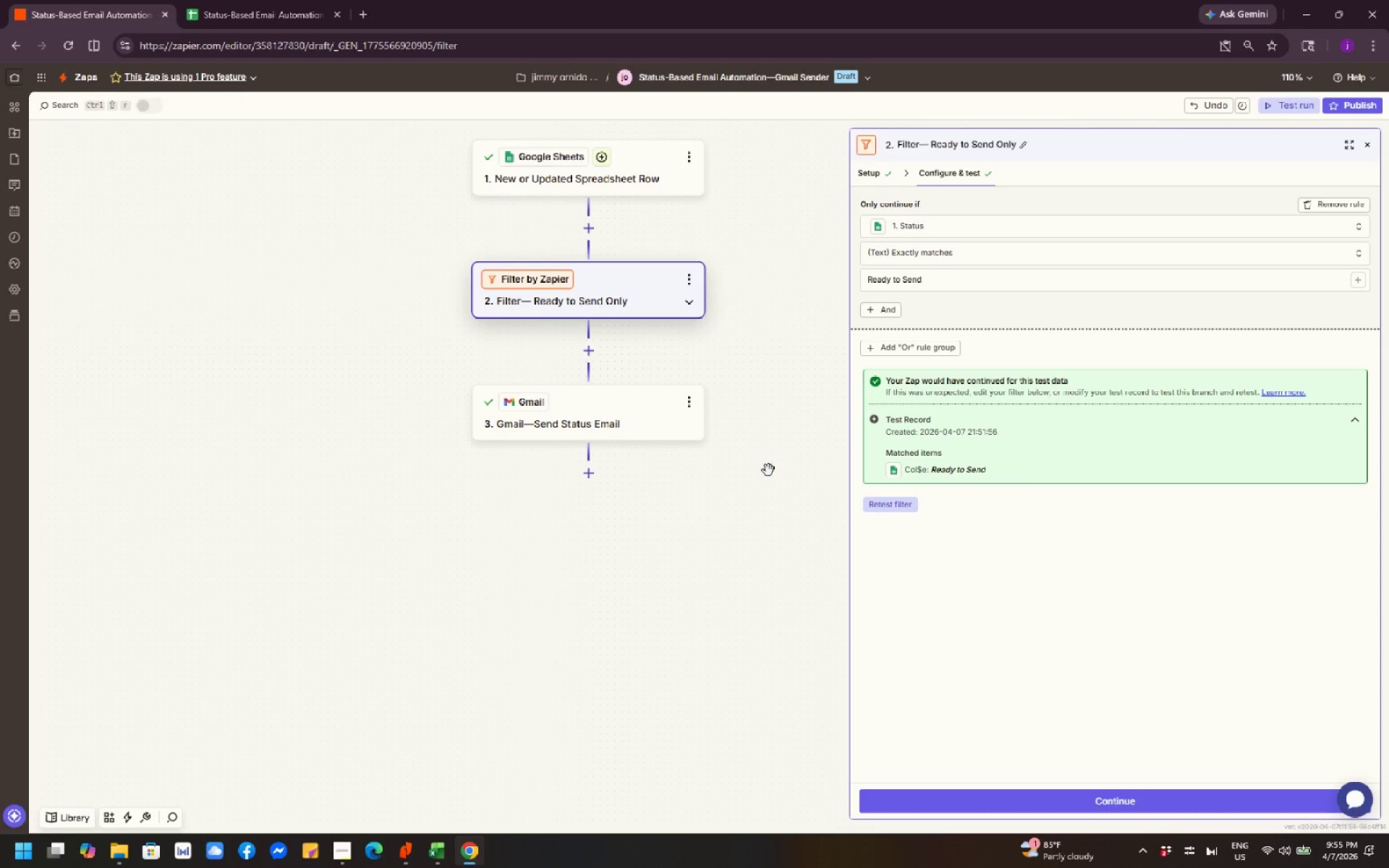 
left_click_drag(start_coordinate=[778, 540], to_coordinate=[786, 637])
 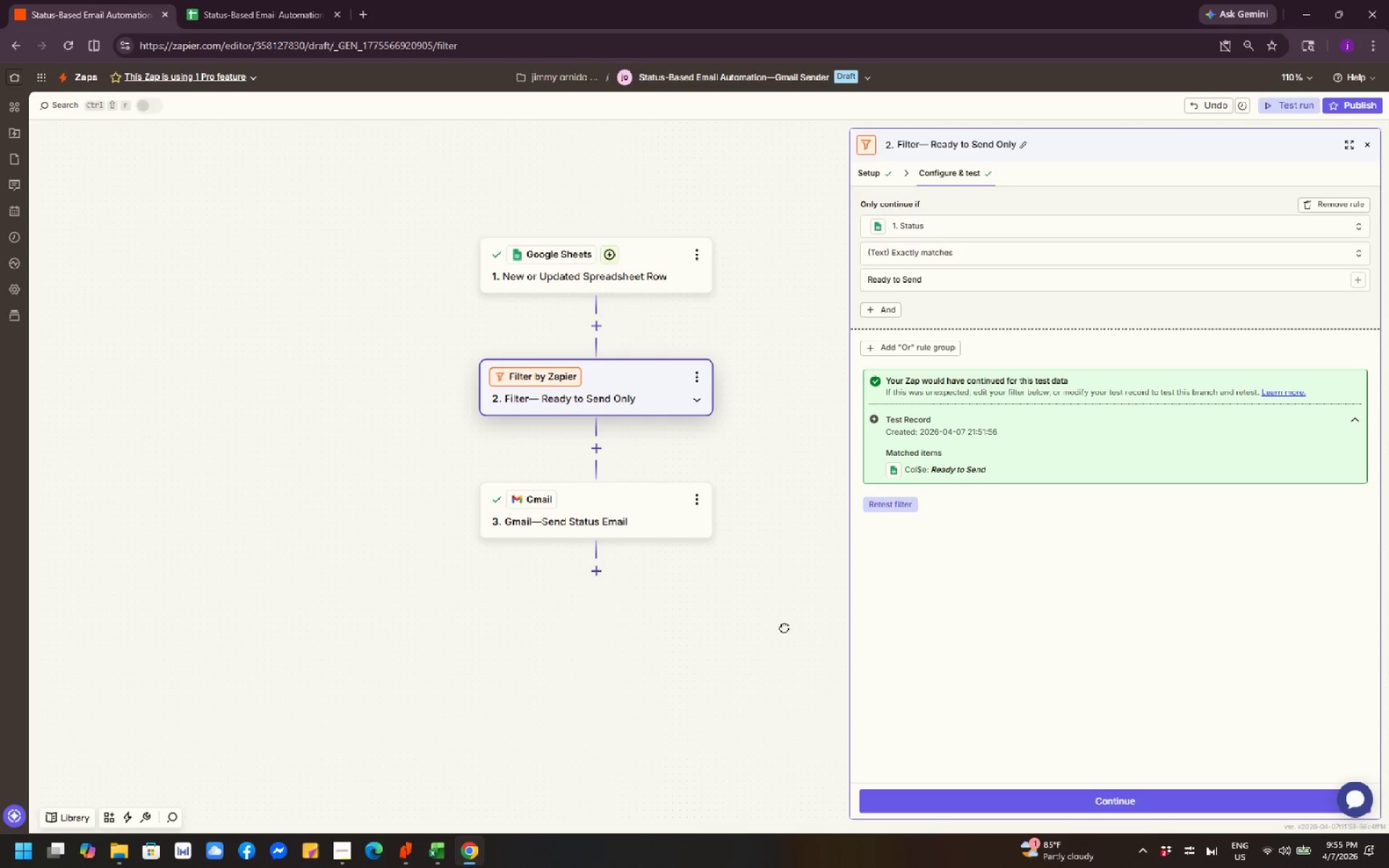 
left_click_drag(start_coordinate=[784, 627], to_coordinate=[674, 699])
 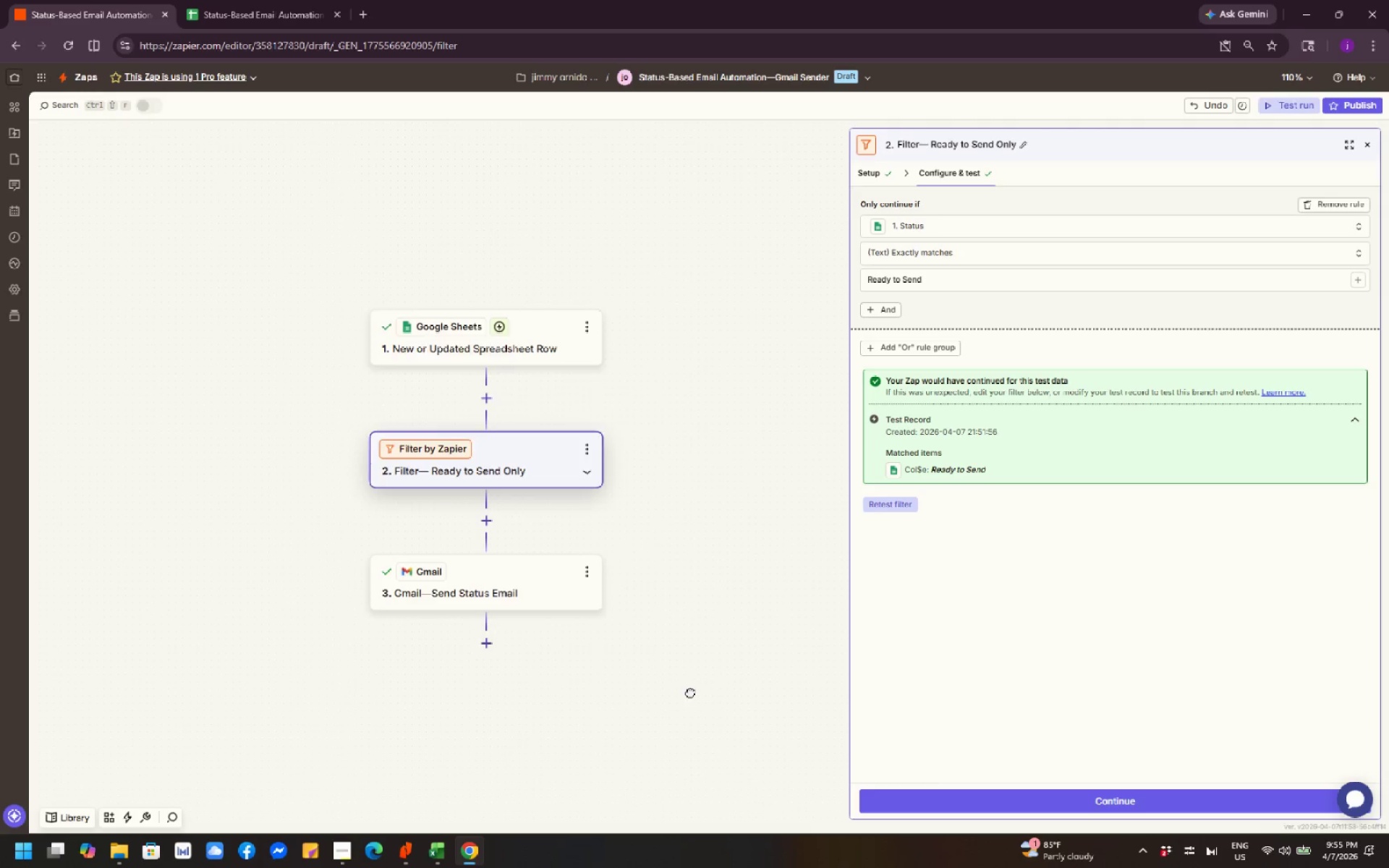 
left_click_drag(start_coordinate=[690, 694], to_coordinate=[746, 612])
 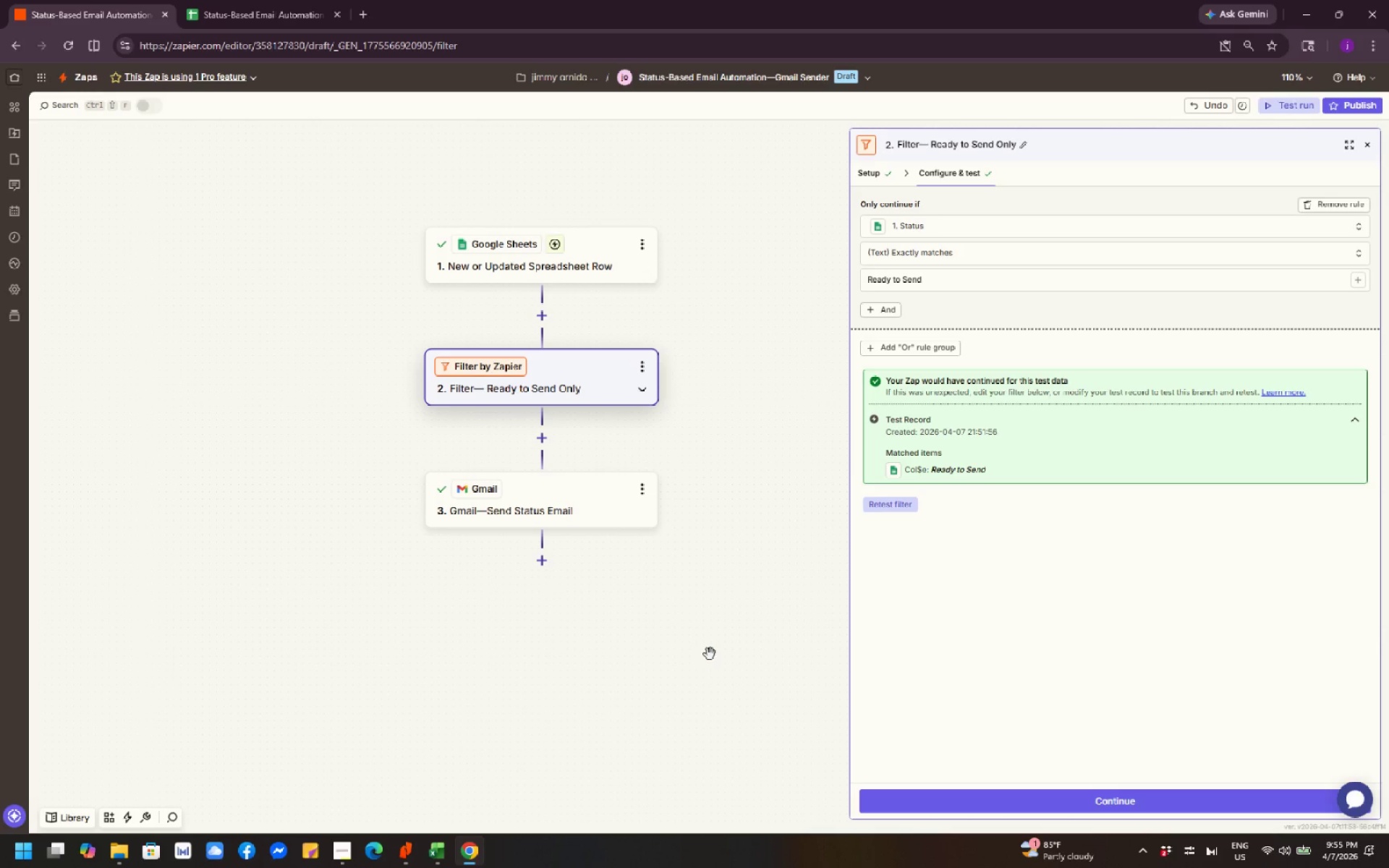 
left_click_drag(start_coordinate=[710, 651], to_coordinate=[724, 614])
 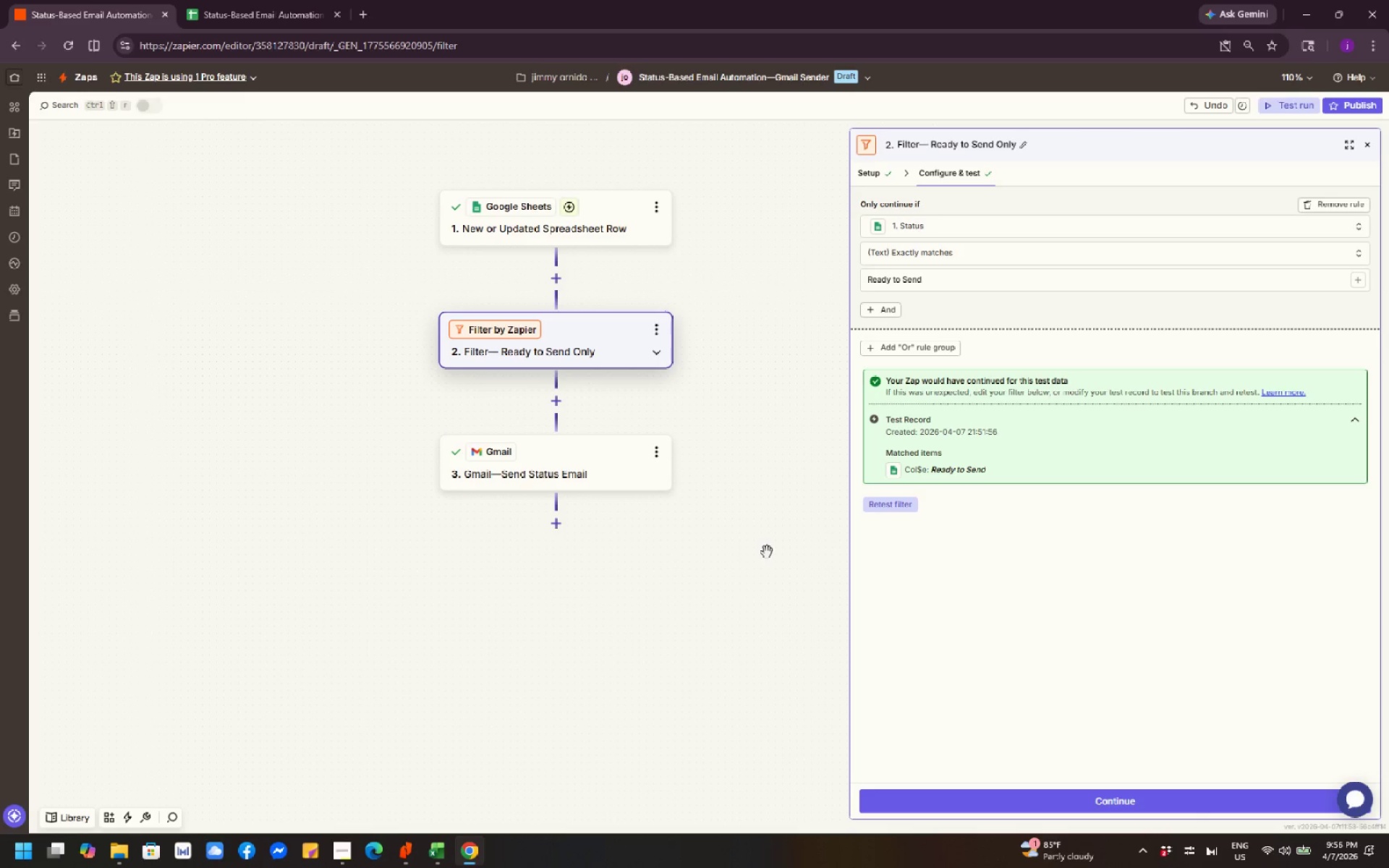 
wait(25.73)
 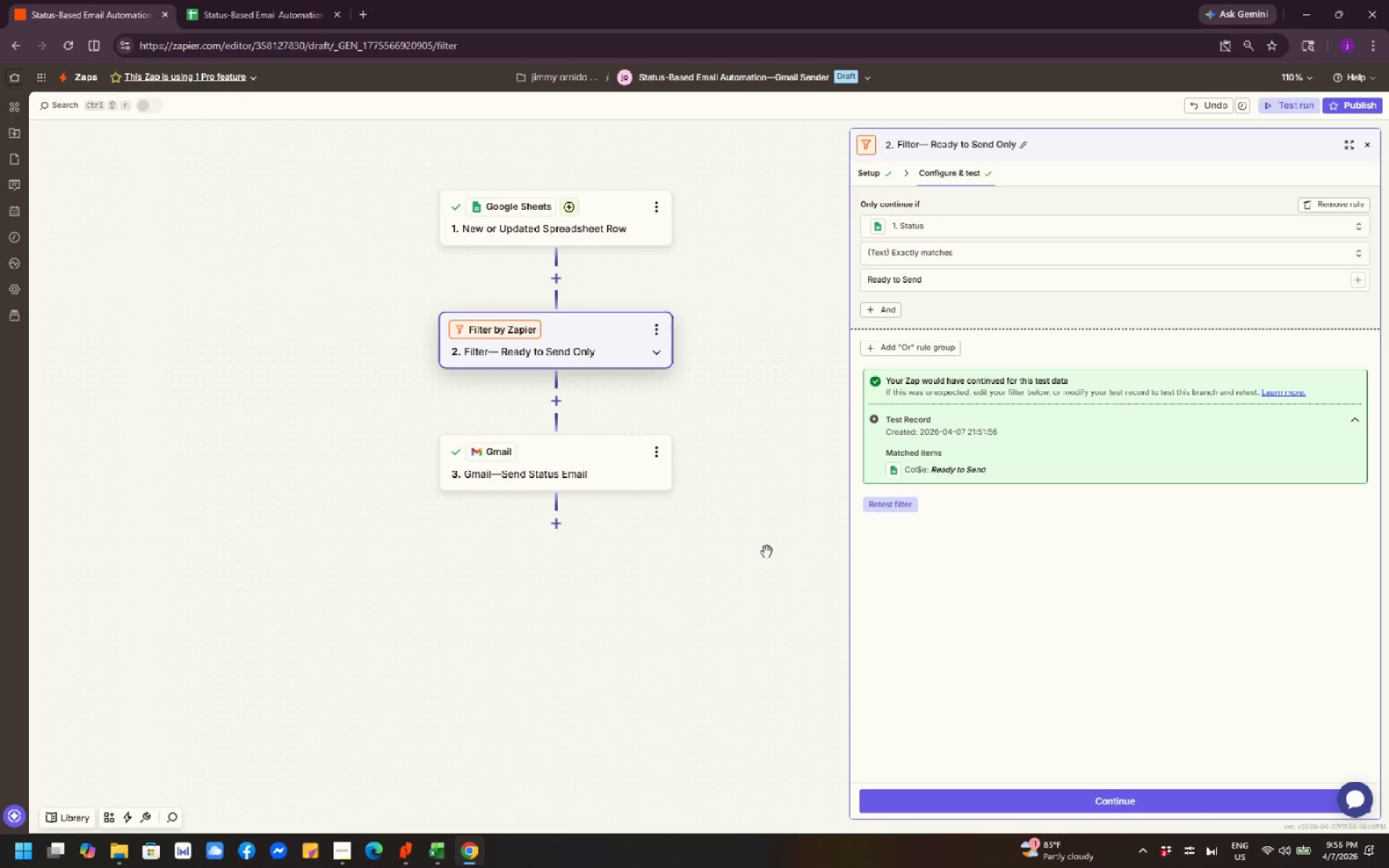 
scroll: coordinate [772, 531], scroll_direction: none, amount: 0.0
 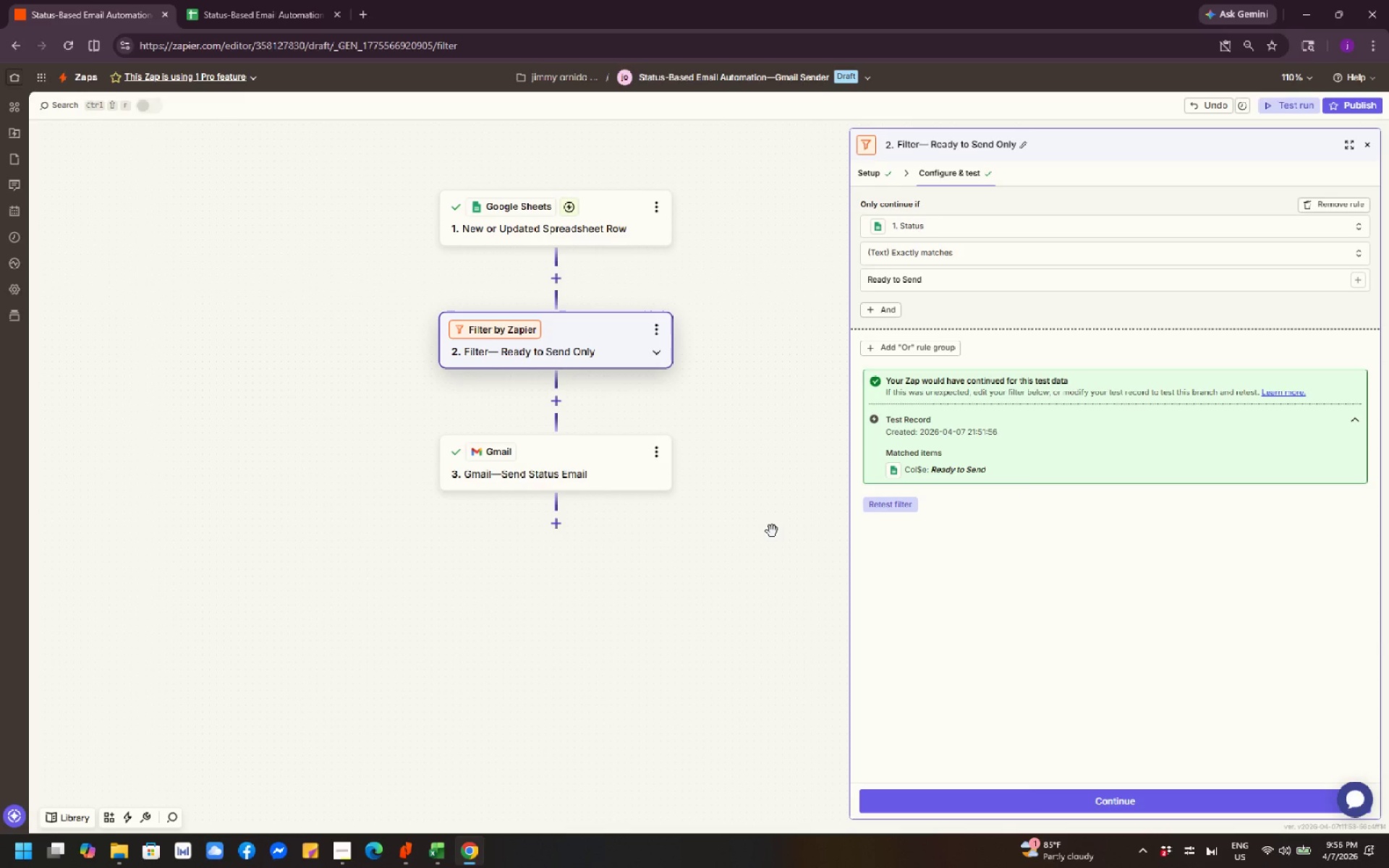 
wait(5.32)
 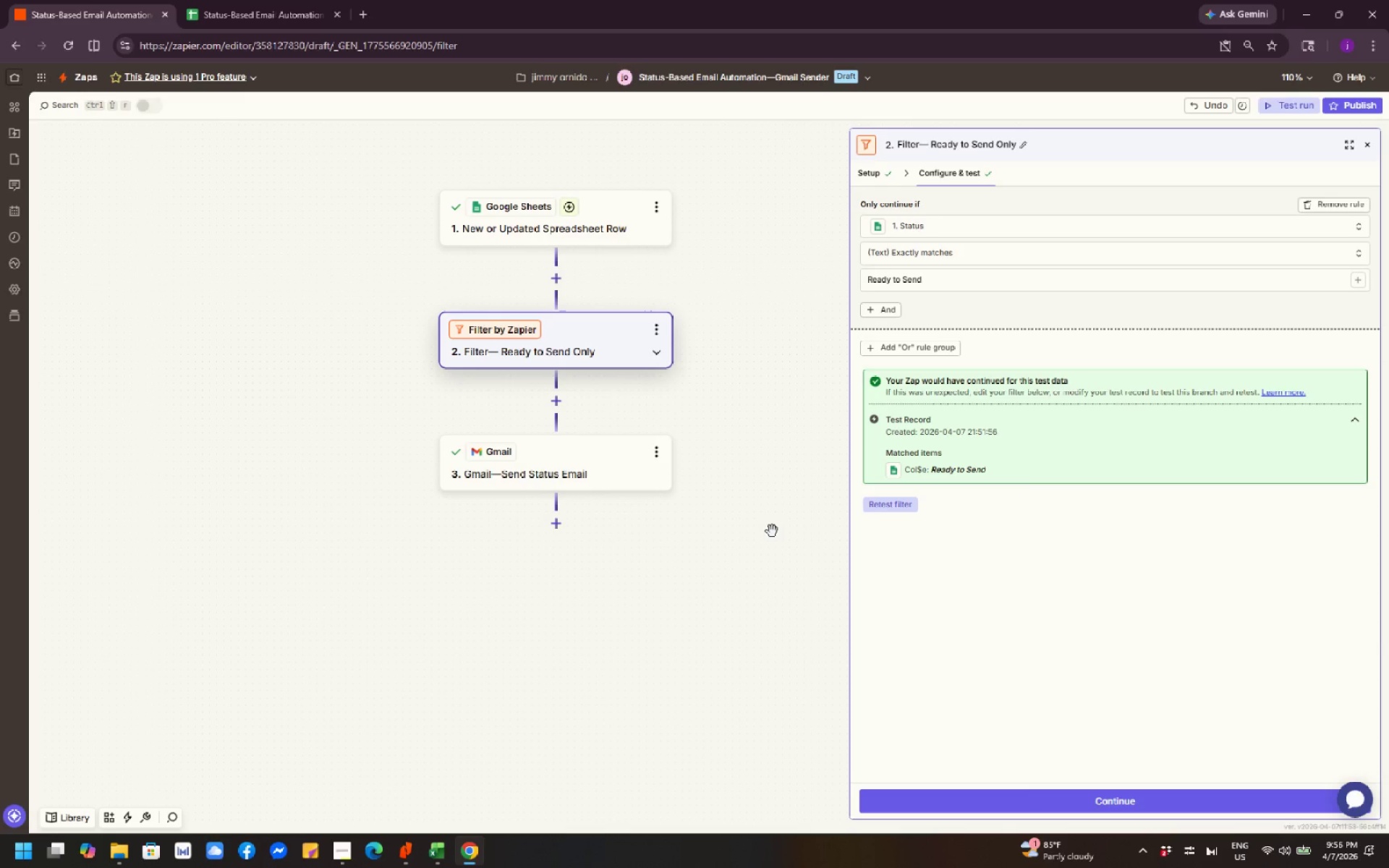 
scroll: coordinate [773, 543], scroll_direction: down, amount: 1.0
 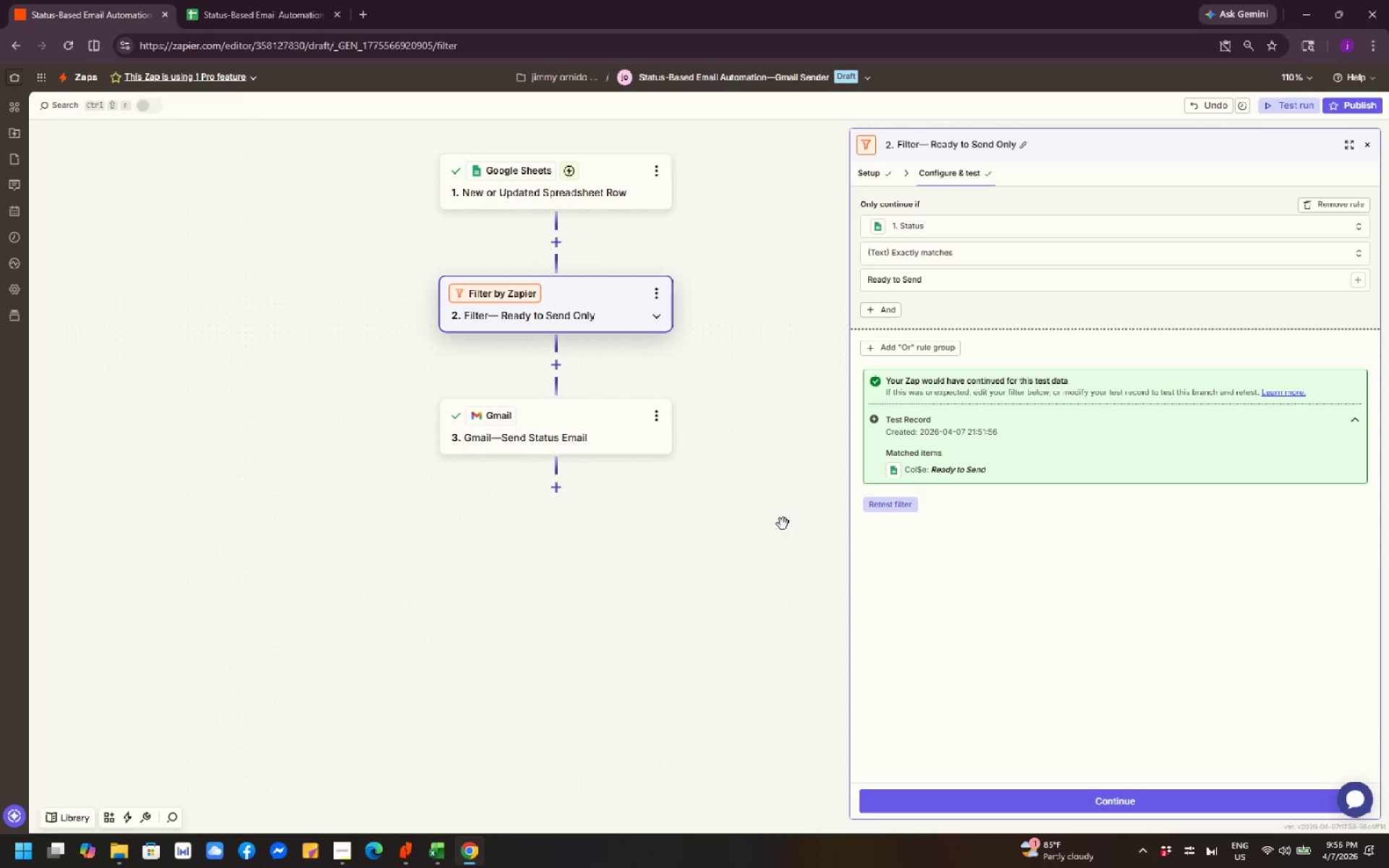 
wait(24.92)
 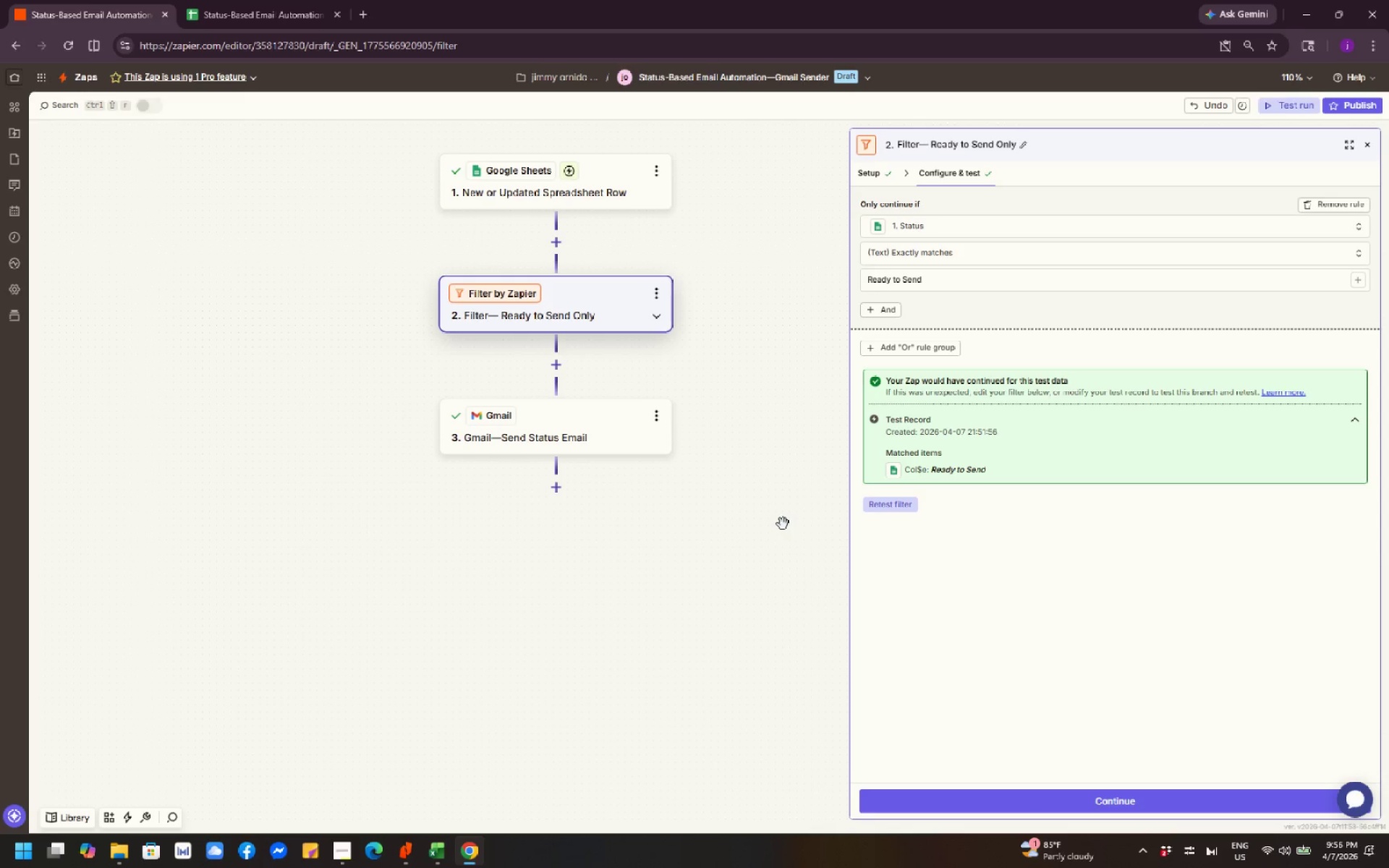 
scroll: coordinate [783, 533], scroll_direction: down, amount: 1.0
 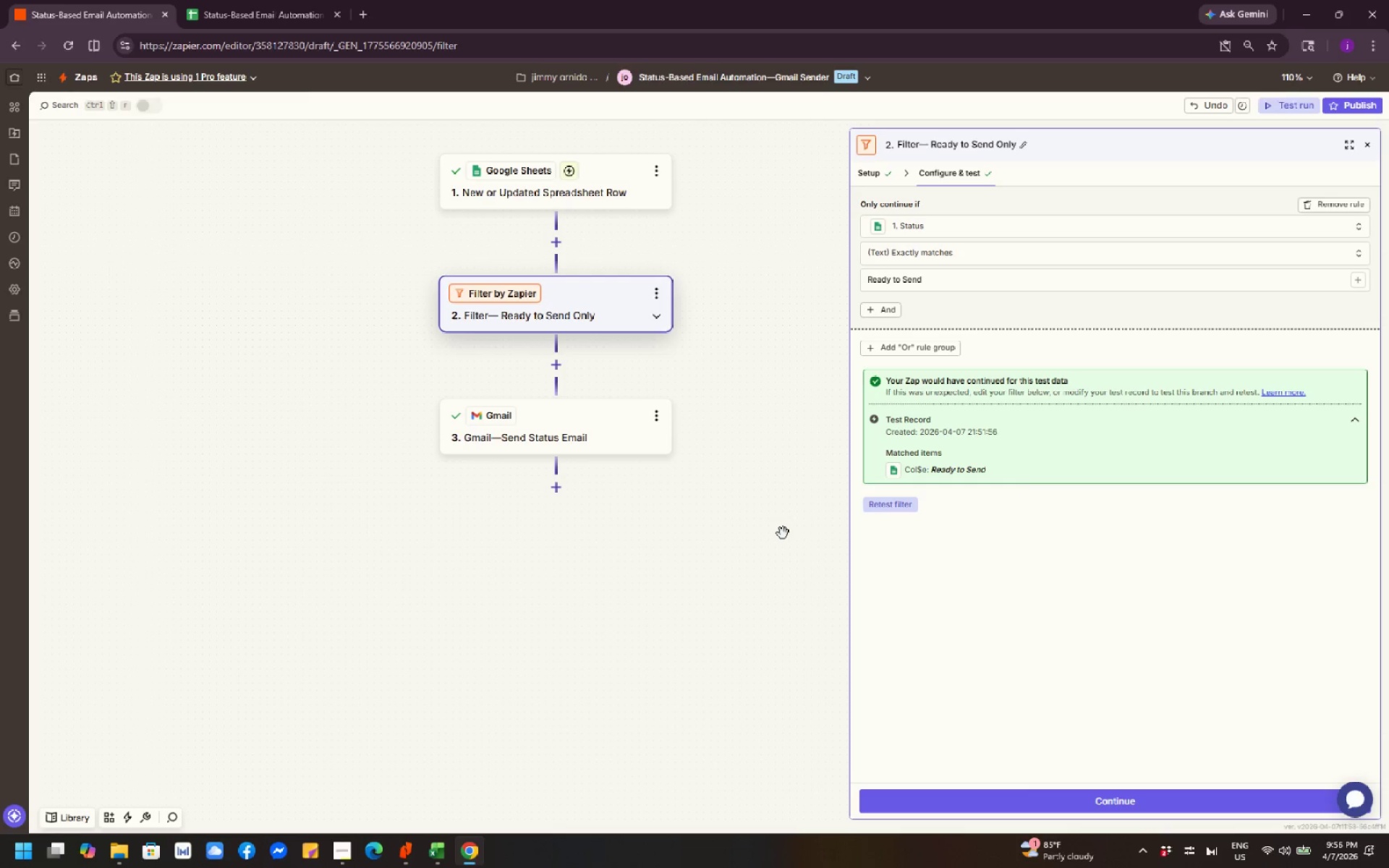 
scroll: coordinate [783, 533], scroll_direction: up, amount: 1.0
 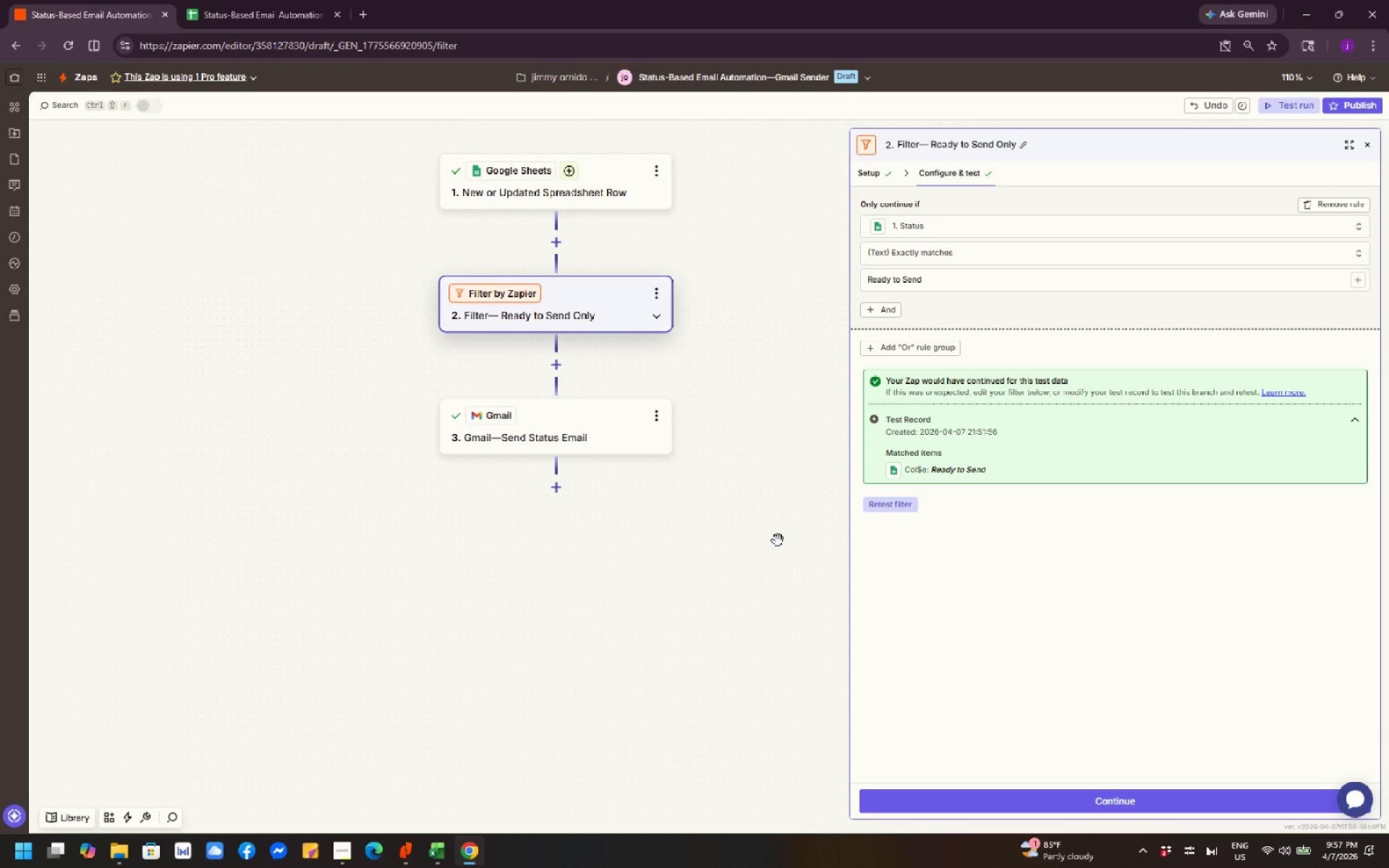 
wait(13.41)
 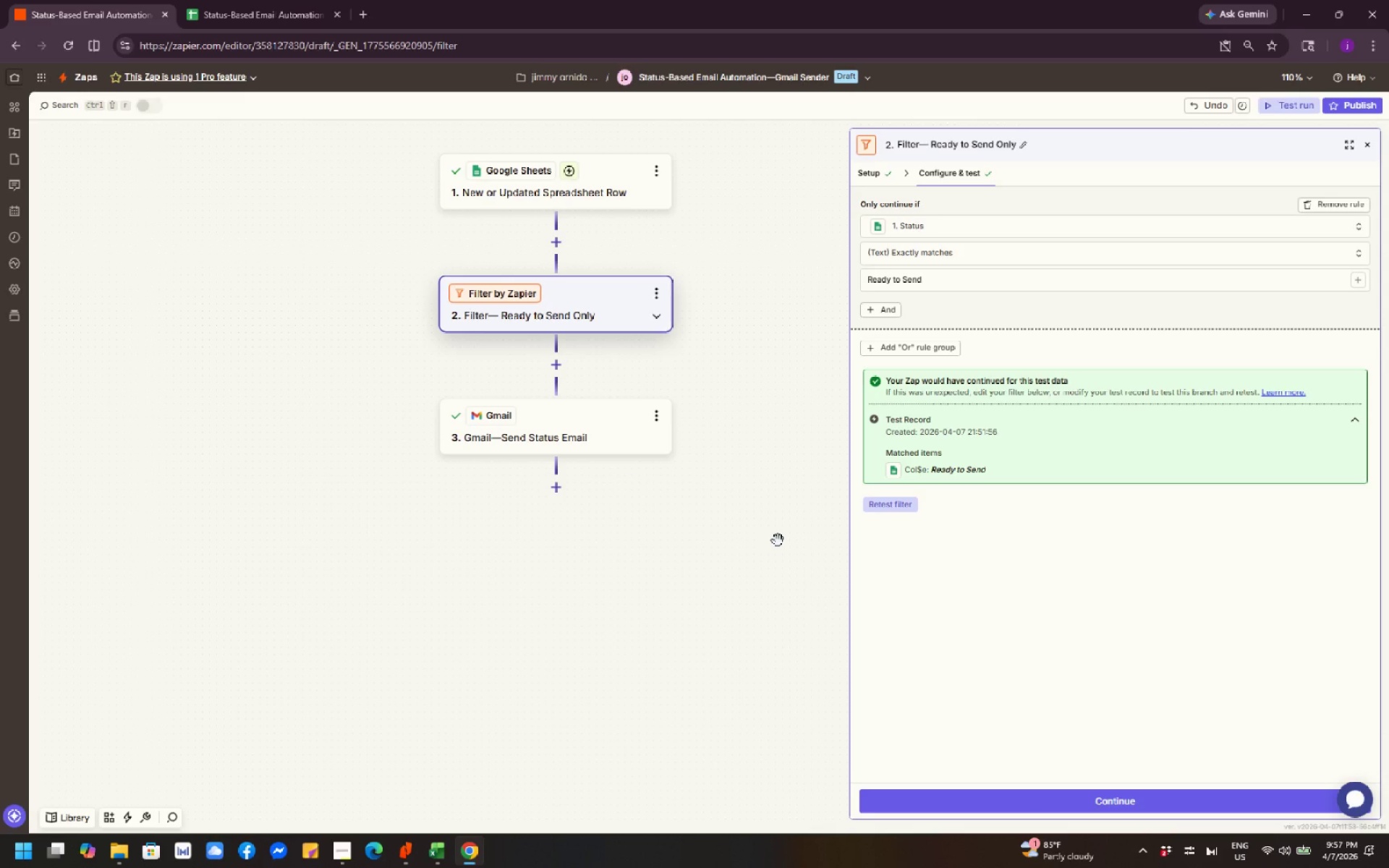 
scroll: coordinate [778, 540], scroll_direction: down, amount: 2.0
 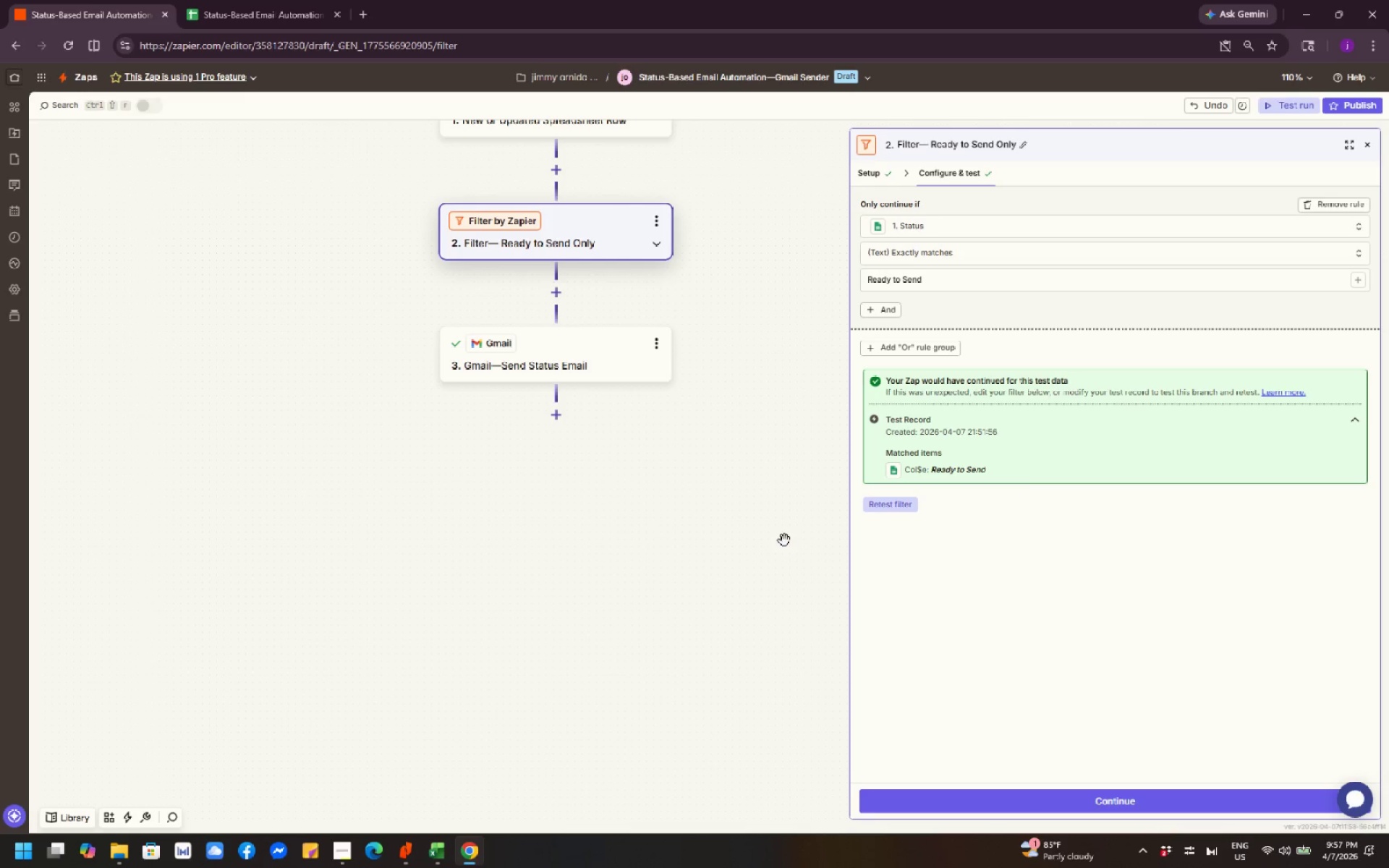 
wait(11.96)
 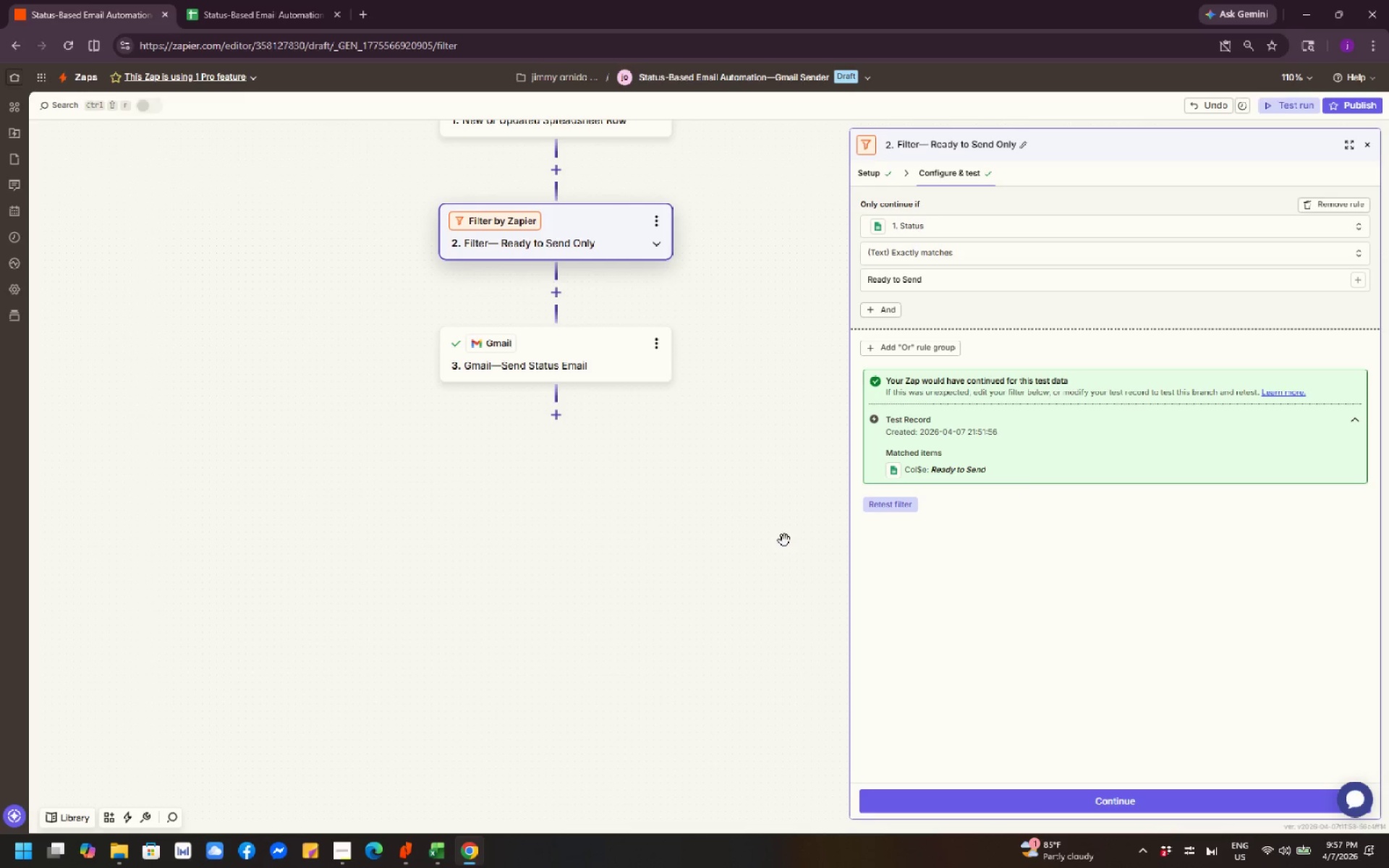 
left_click([1025, 141])
 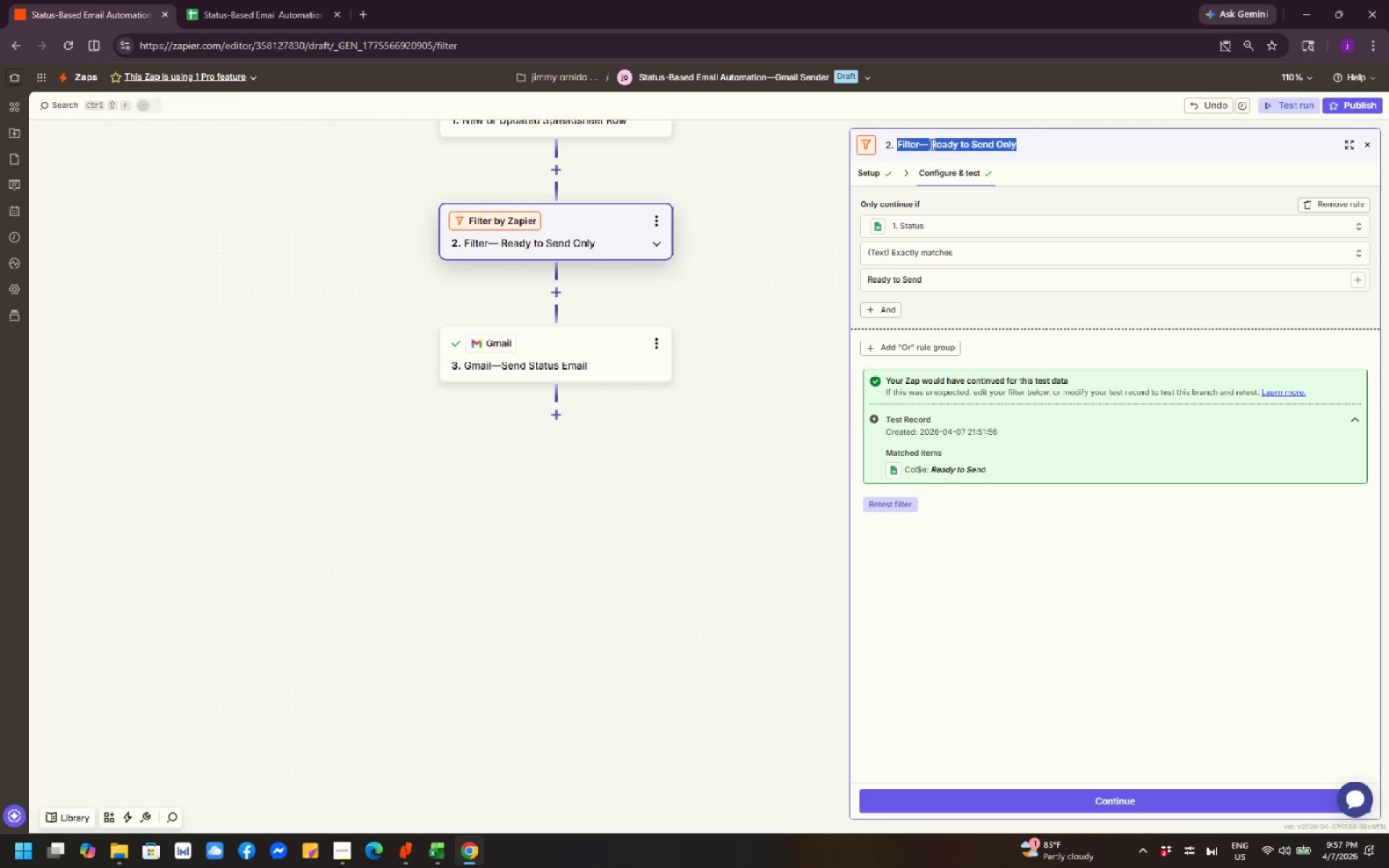 
left_click([918, 143])
 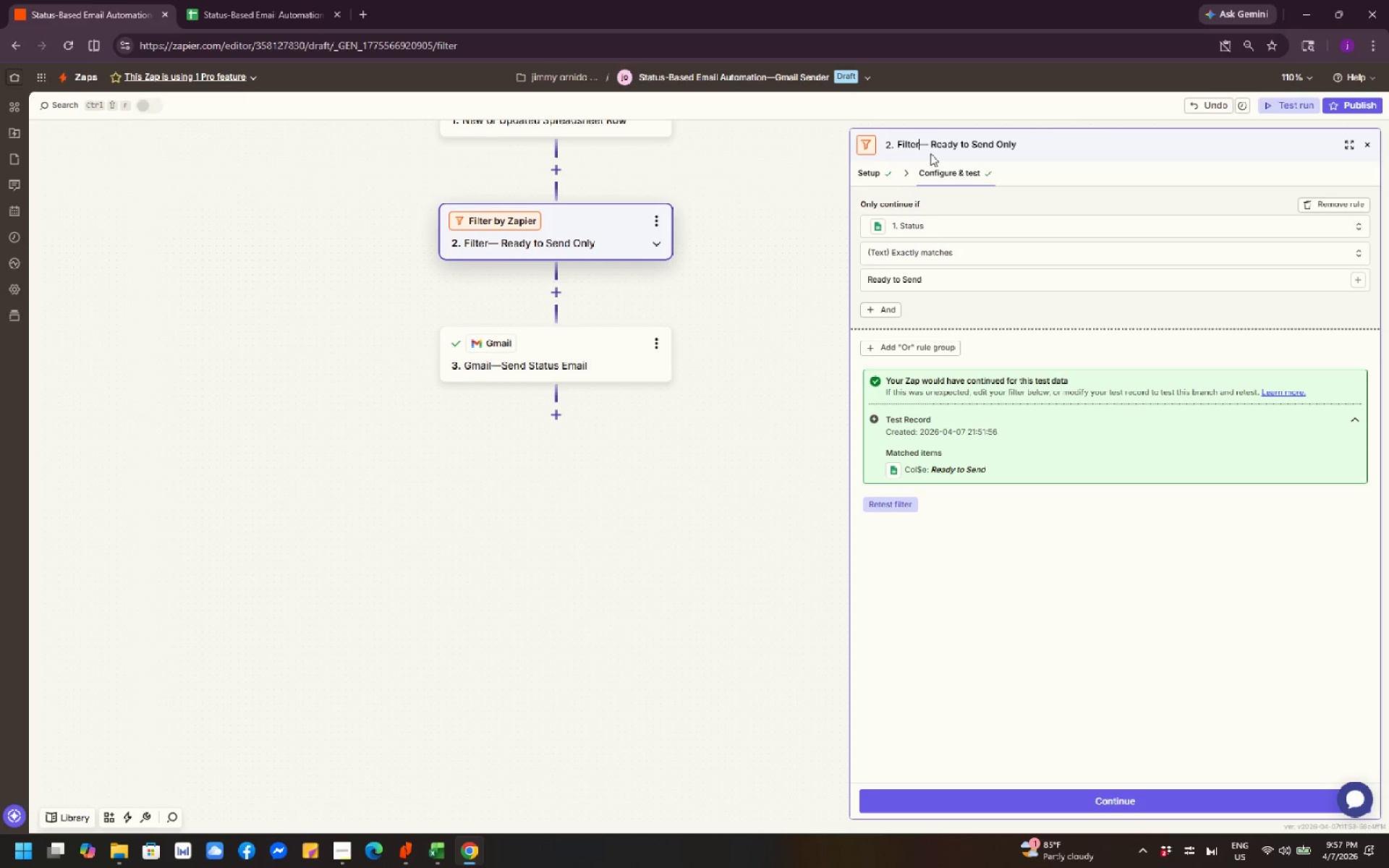 
key(Space)
 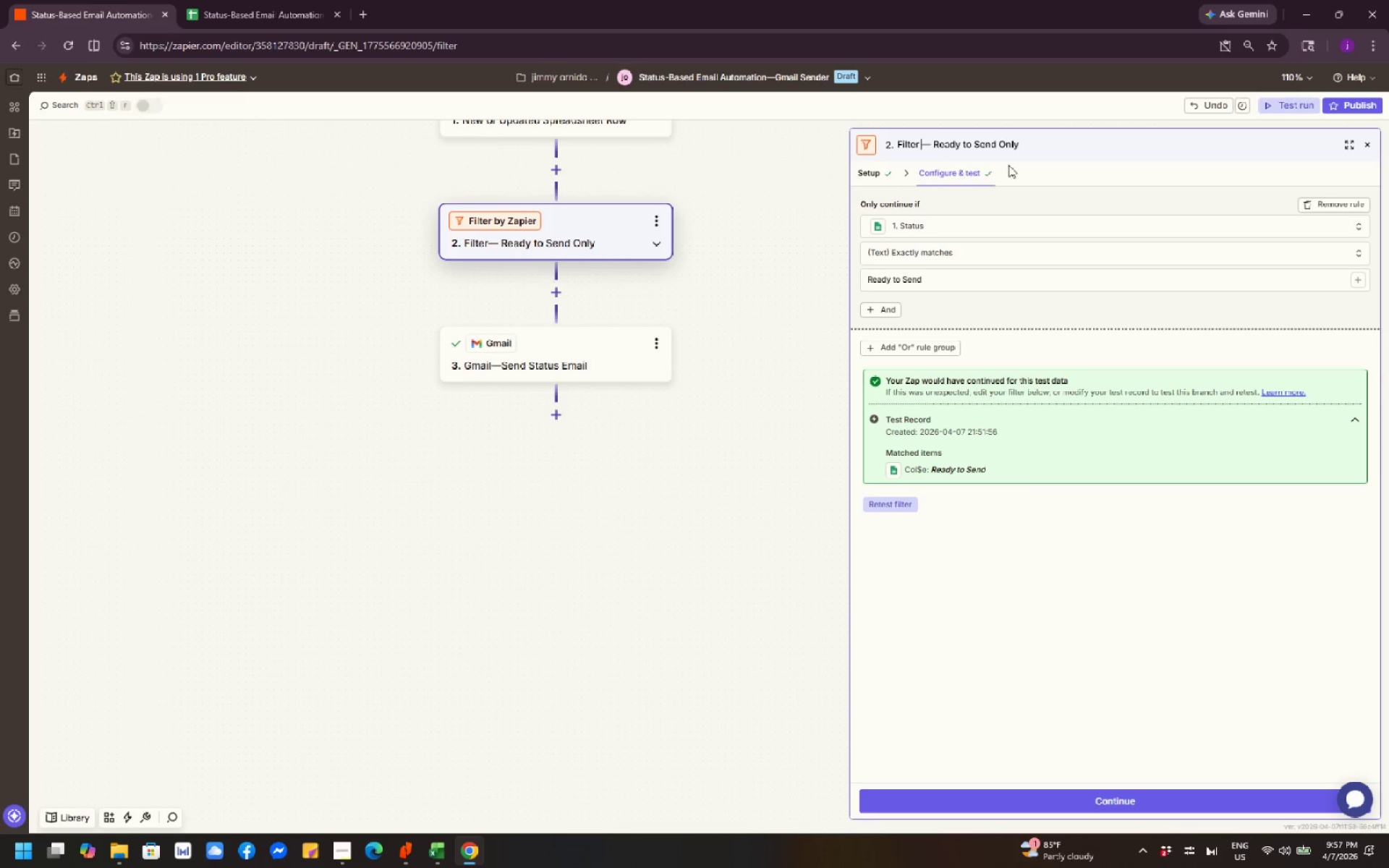 
left_click([1063, 152])
 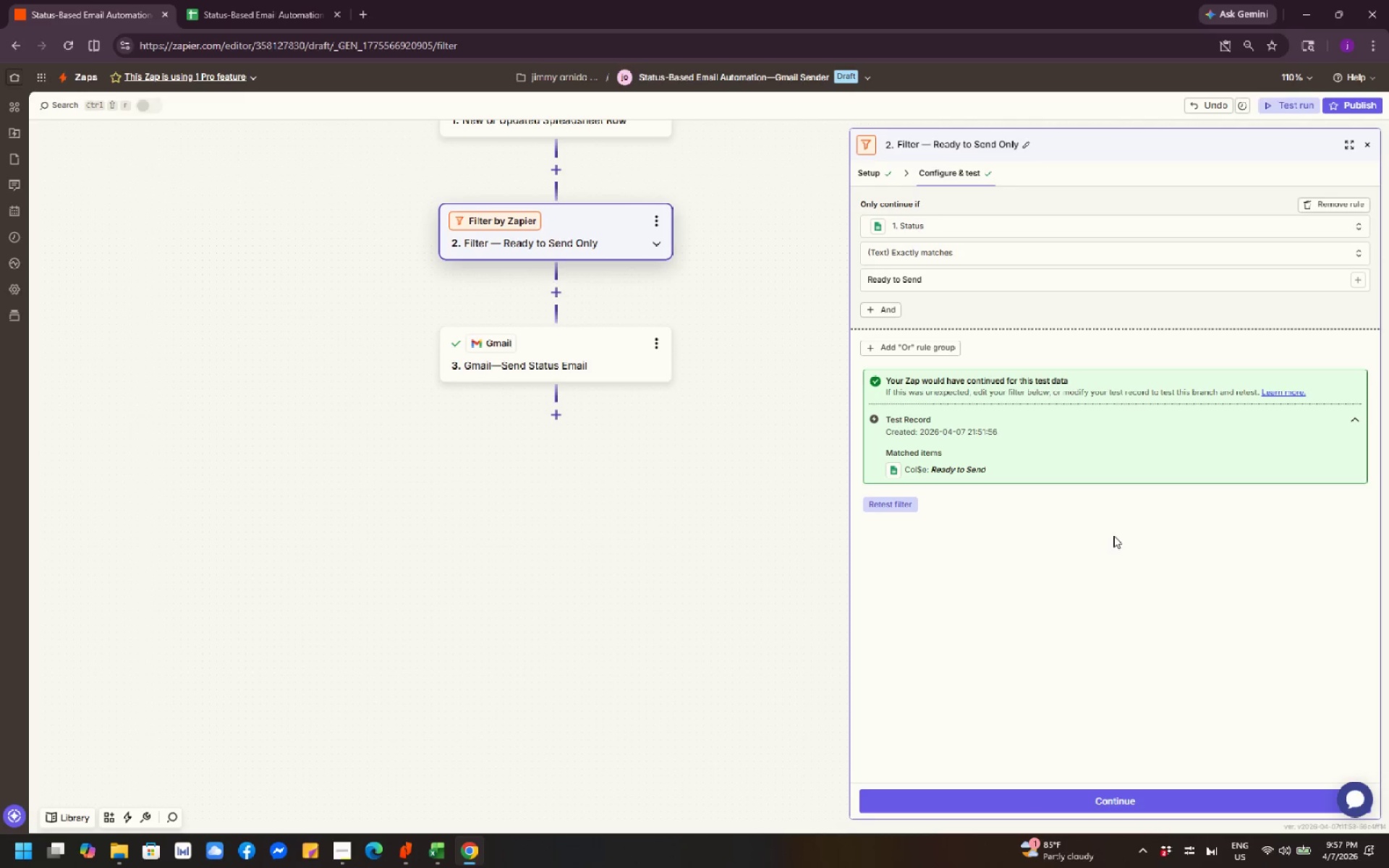 
wait(15.05)
 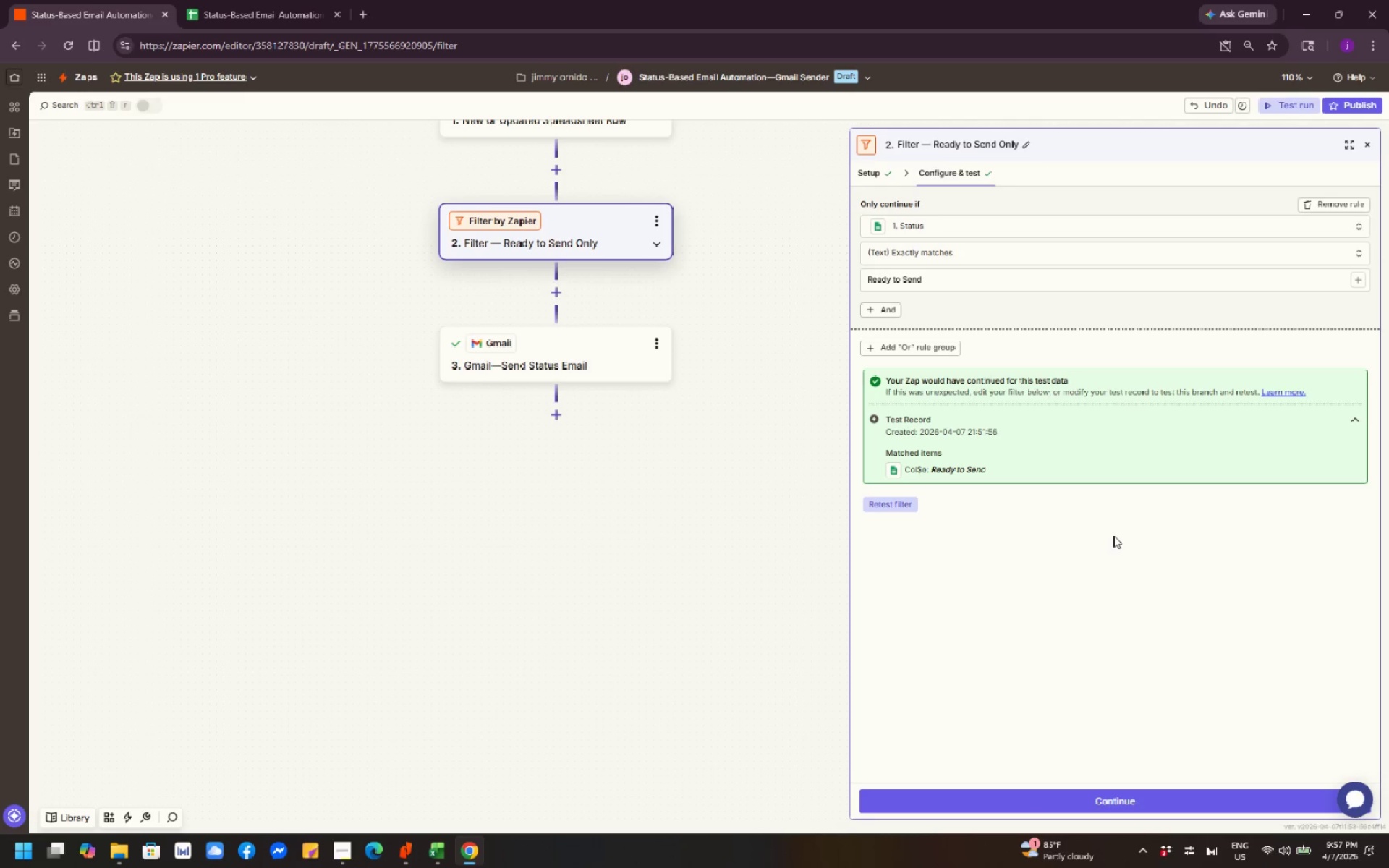 
key(PrintScreen)
 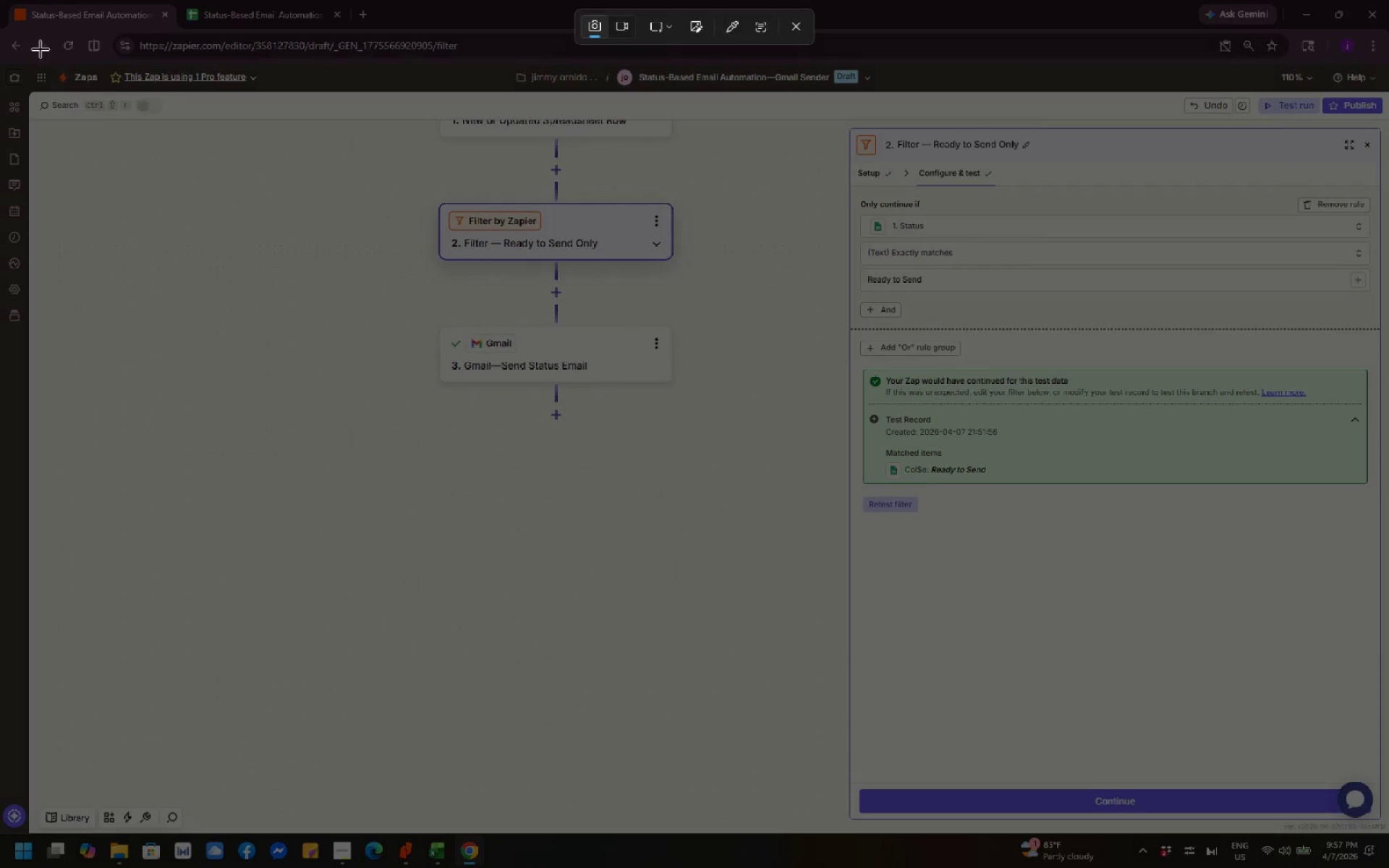 
left_click_drag(start_coordinate=[0, 0], to_coordinate=[1388, 866])
 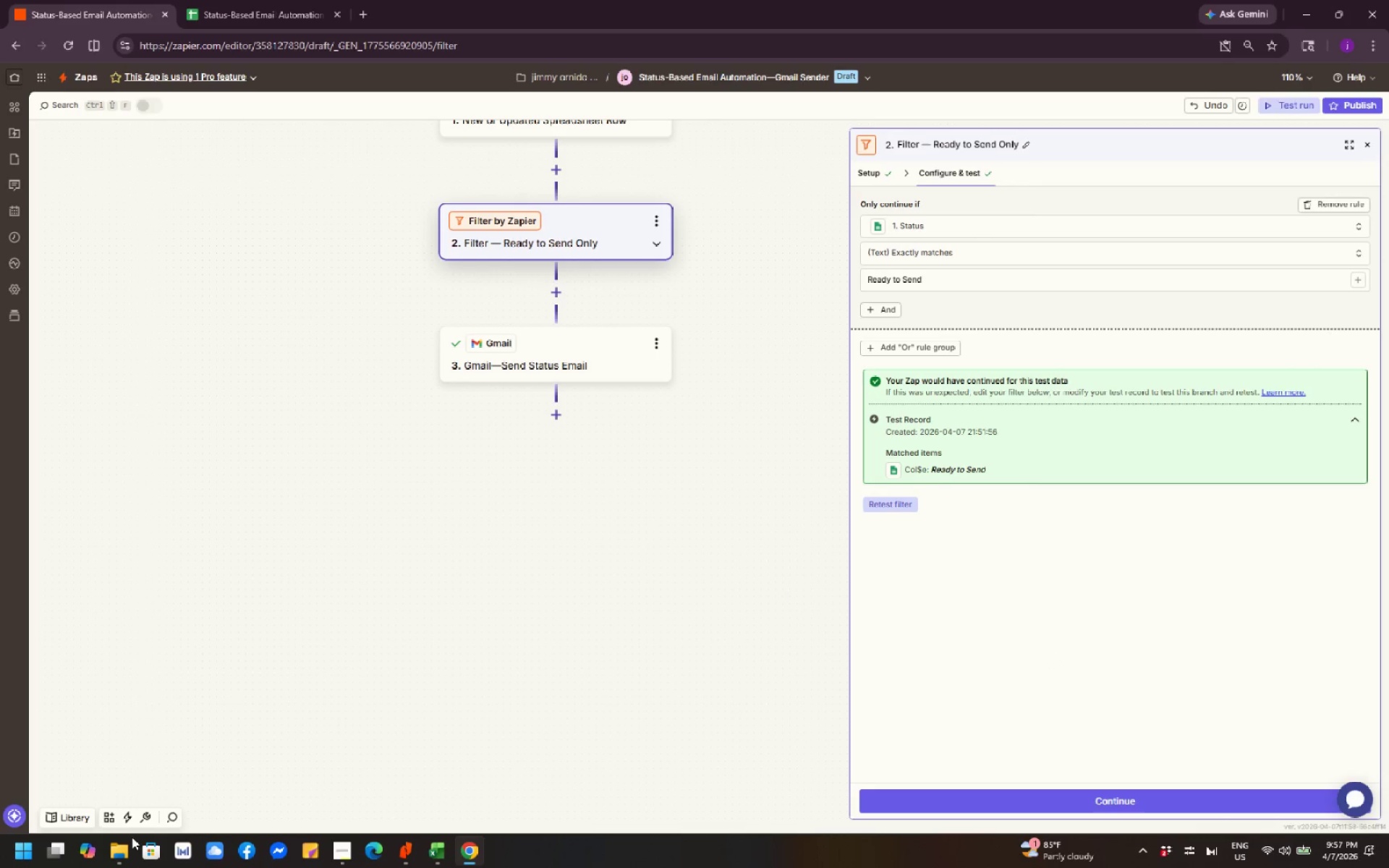 
mouse_move([104, 854])
 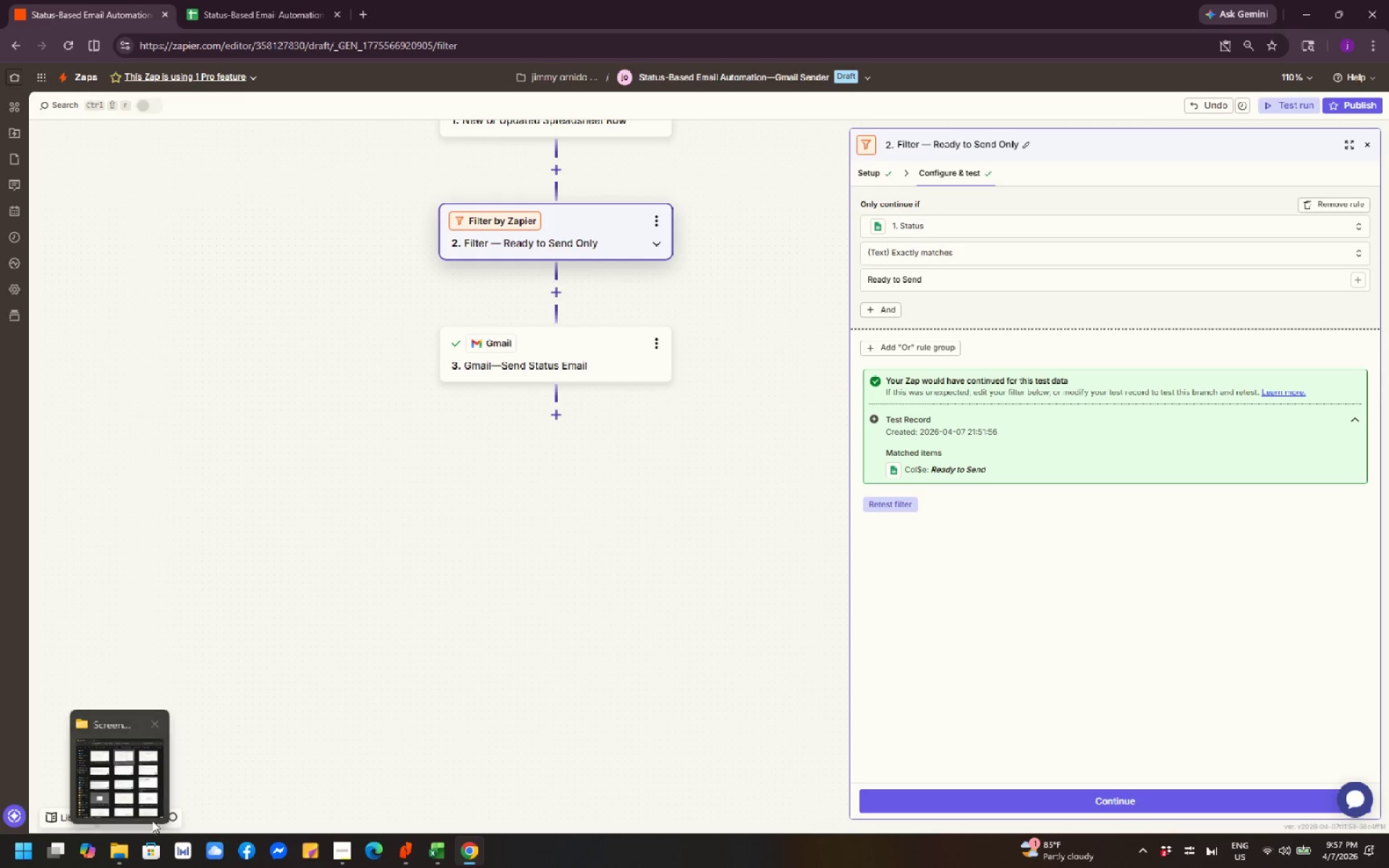 
left_click([149, 775])
 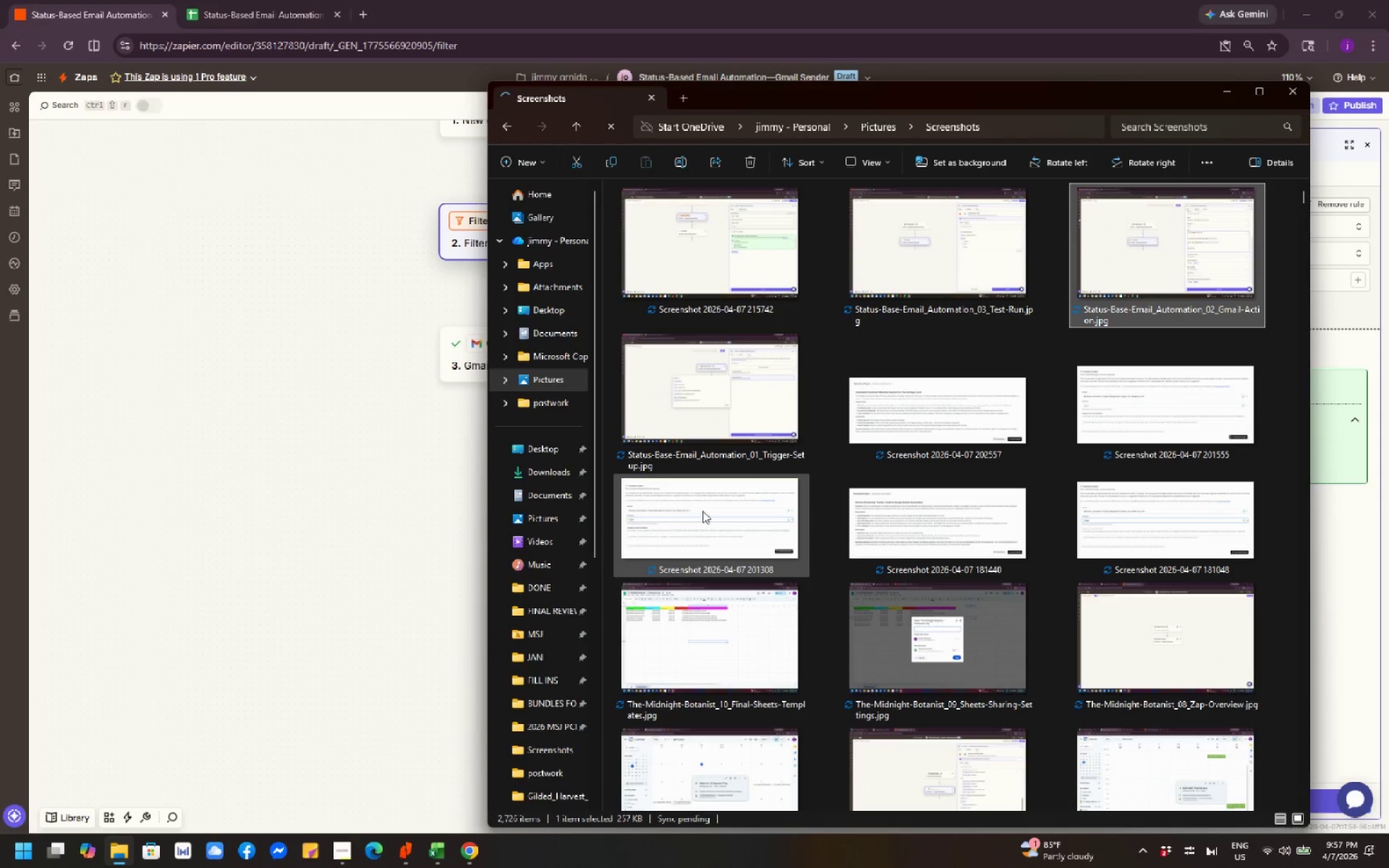 
mouse_move([935, 445])
 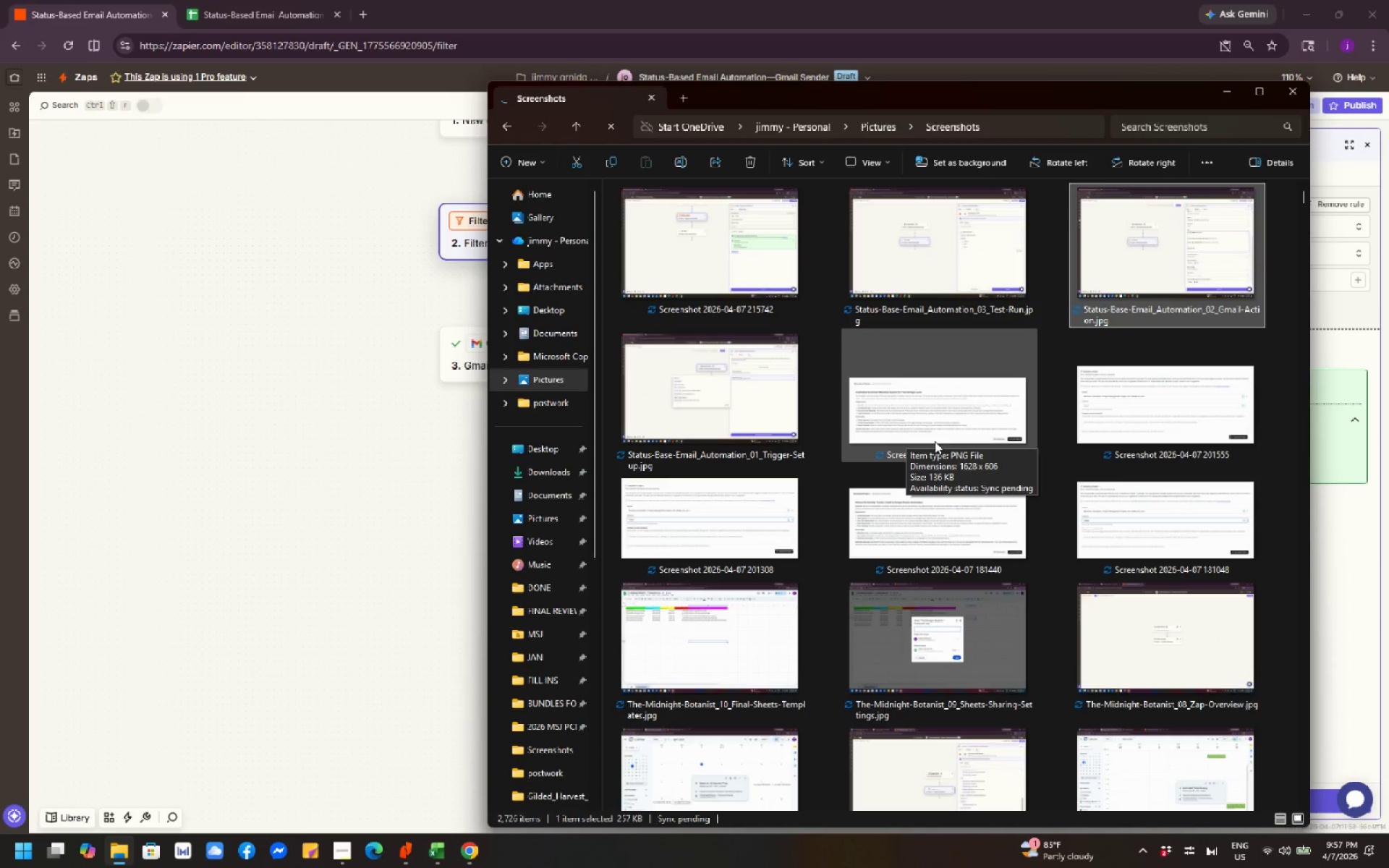 
scroll: coordinate [935, 441], scroll_direction: down, amount: 1.0
 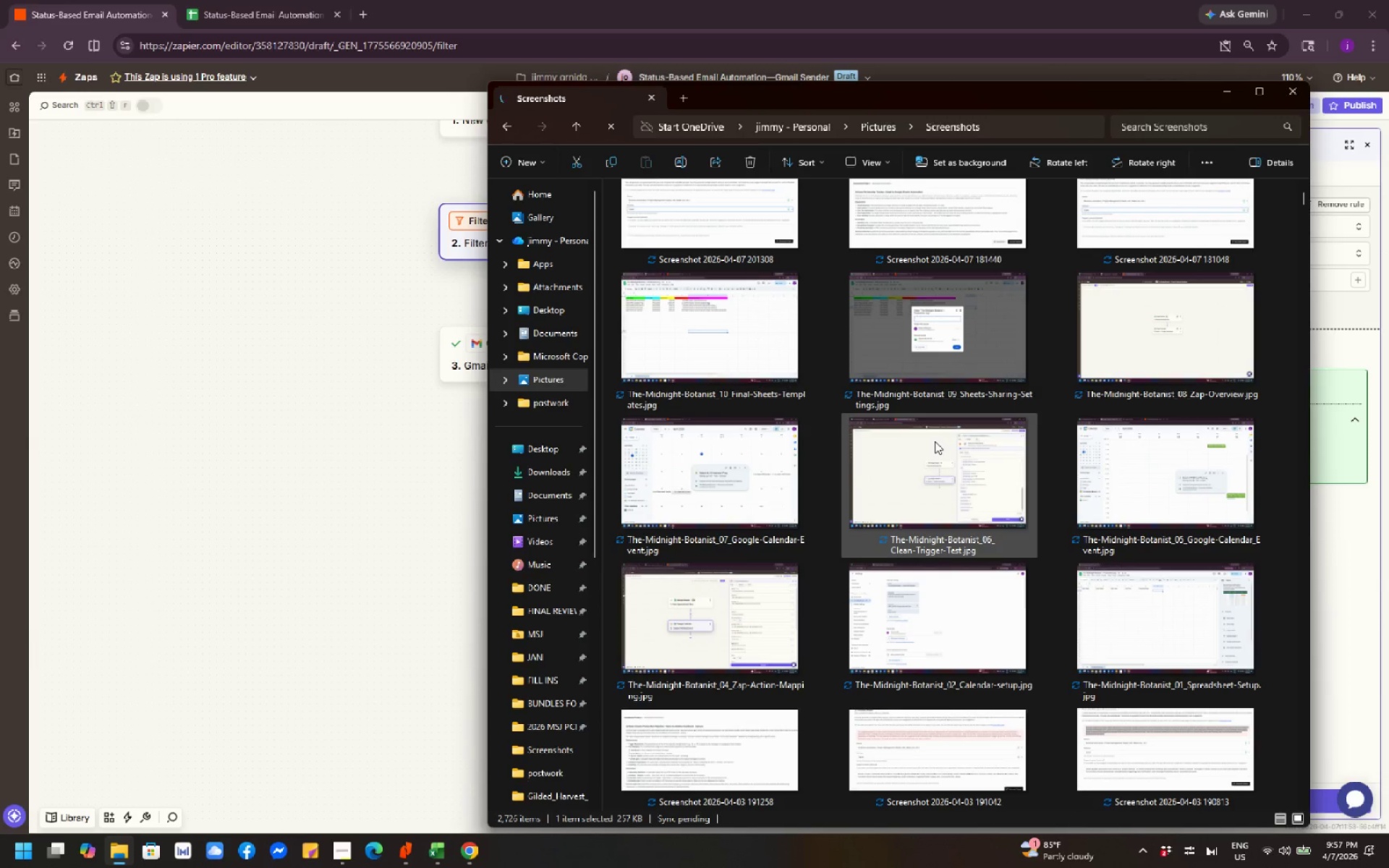 
scroll: coordinate [935, 441], scroll_direction: up, amount: 4.0
 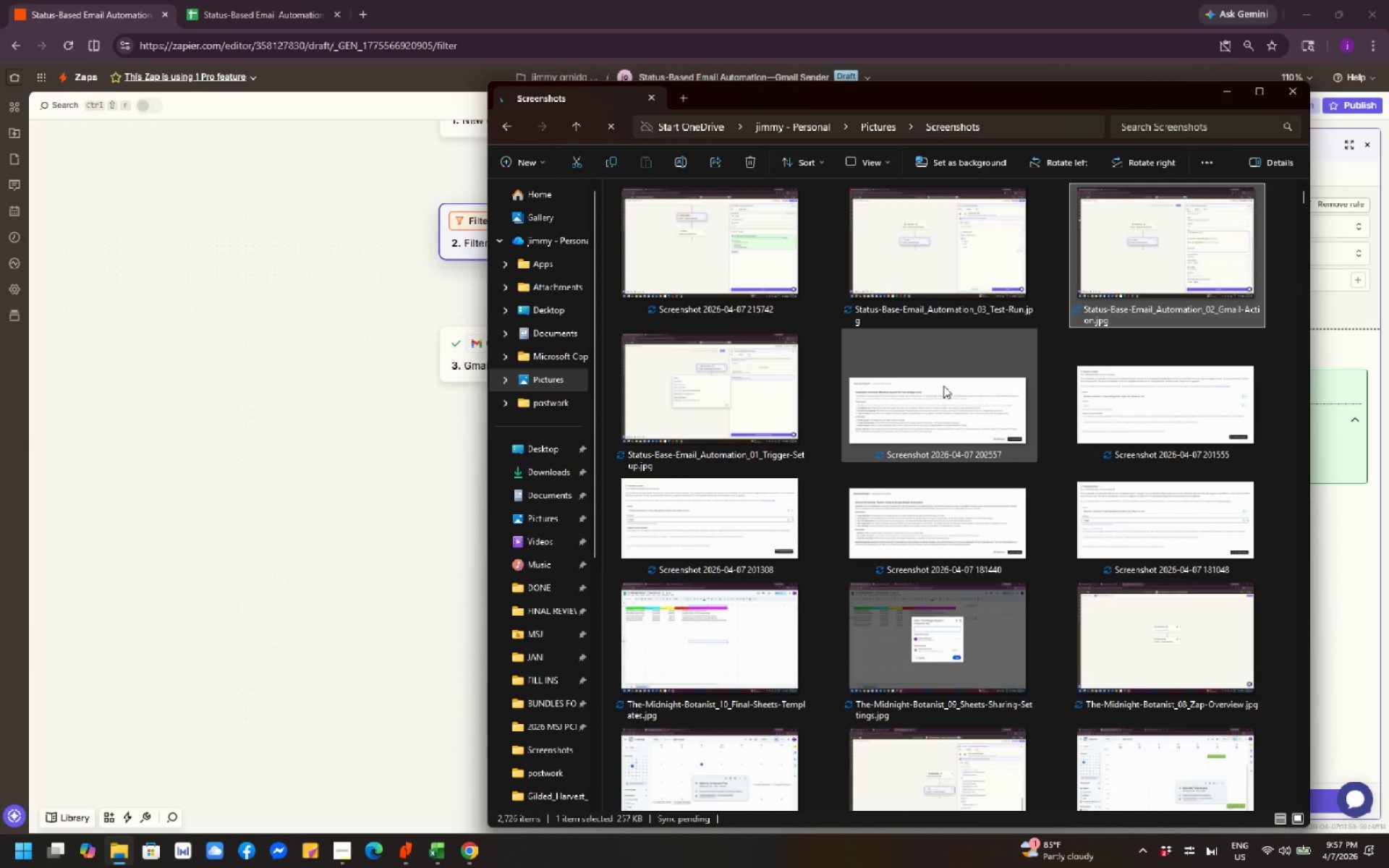 
left_click([932, 292])
 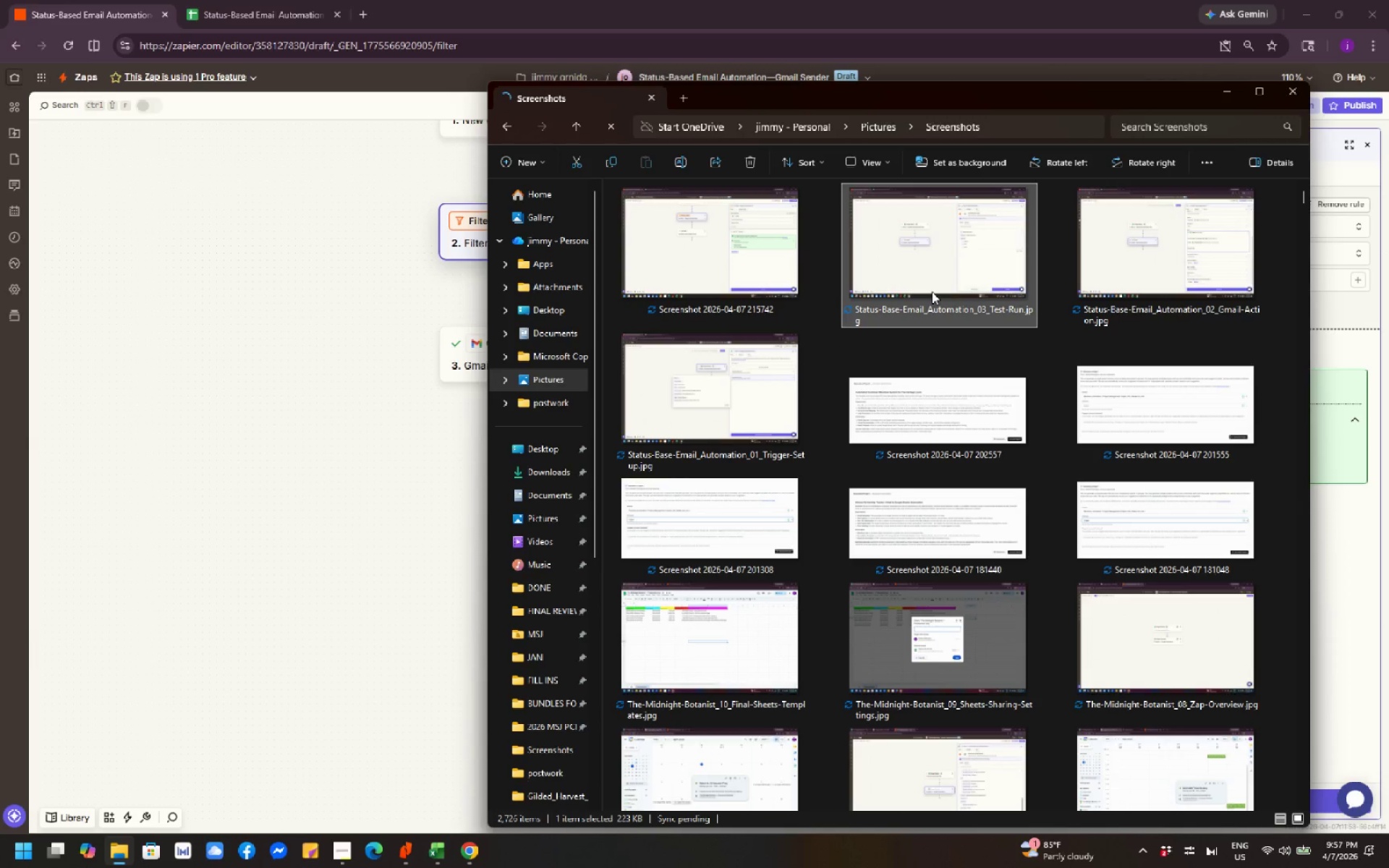 
key(F2)
 